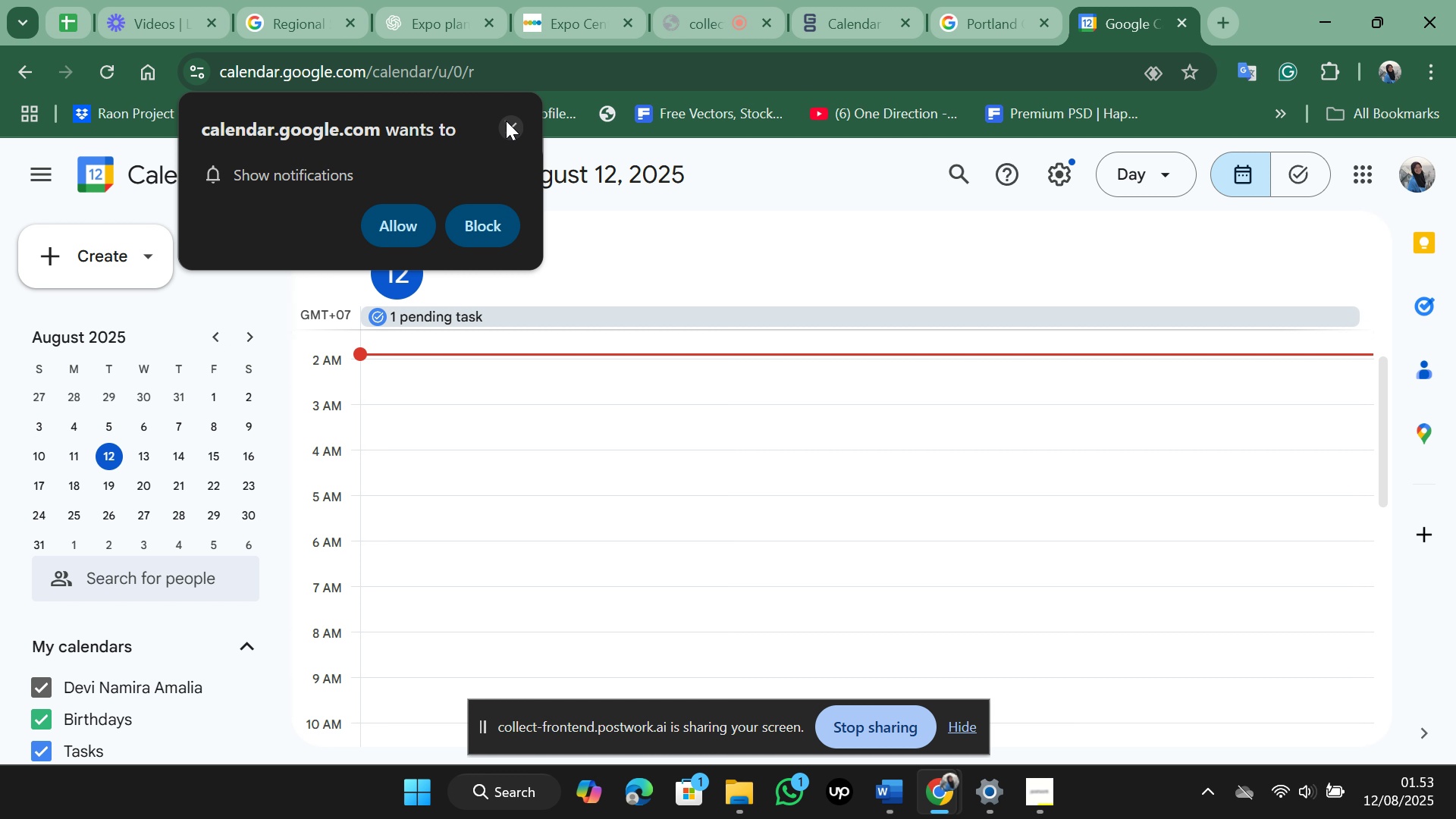 
left_click([506, 121])
 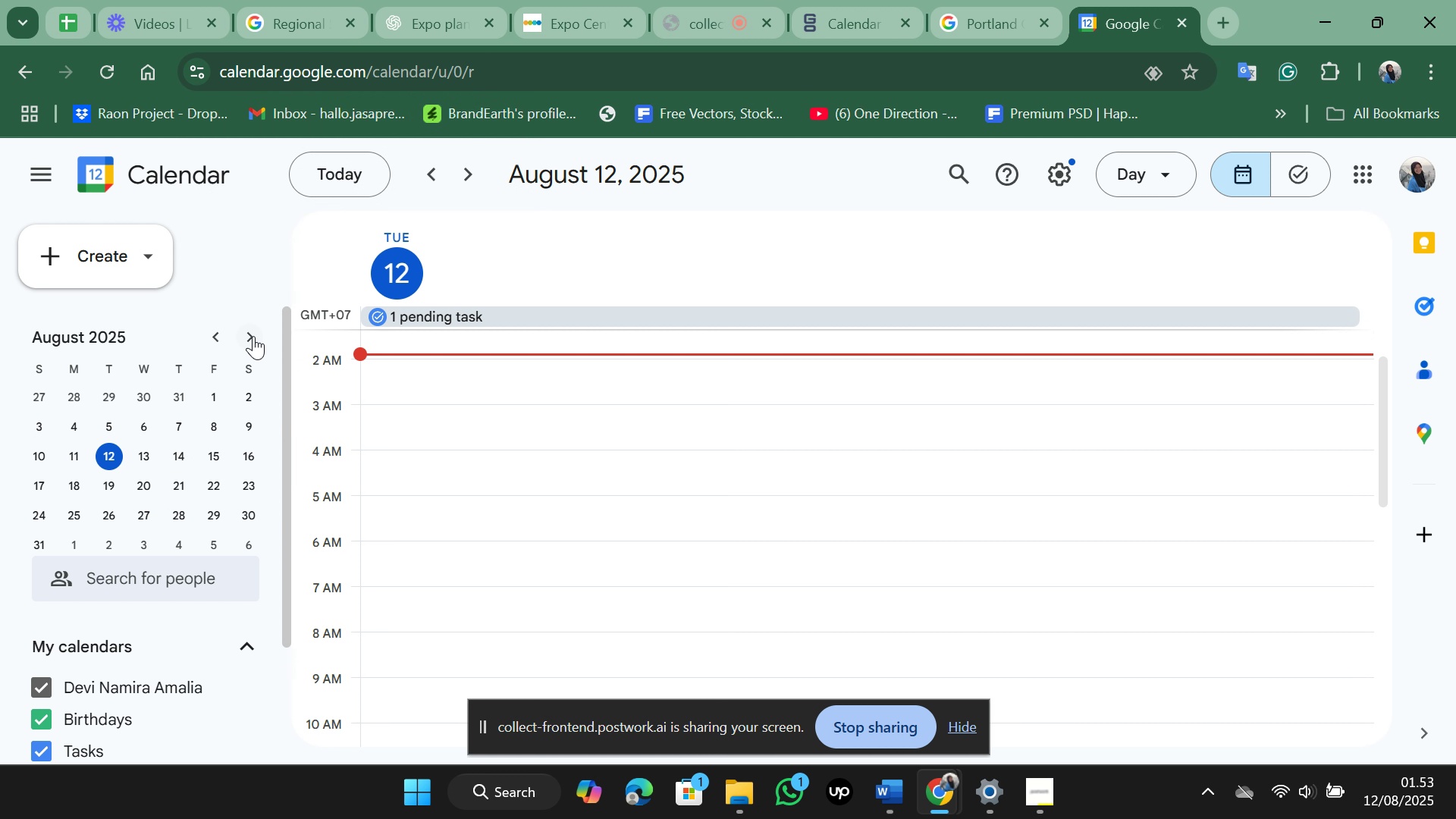 
double_click([246, 328])
 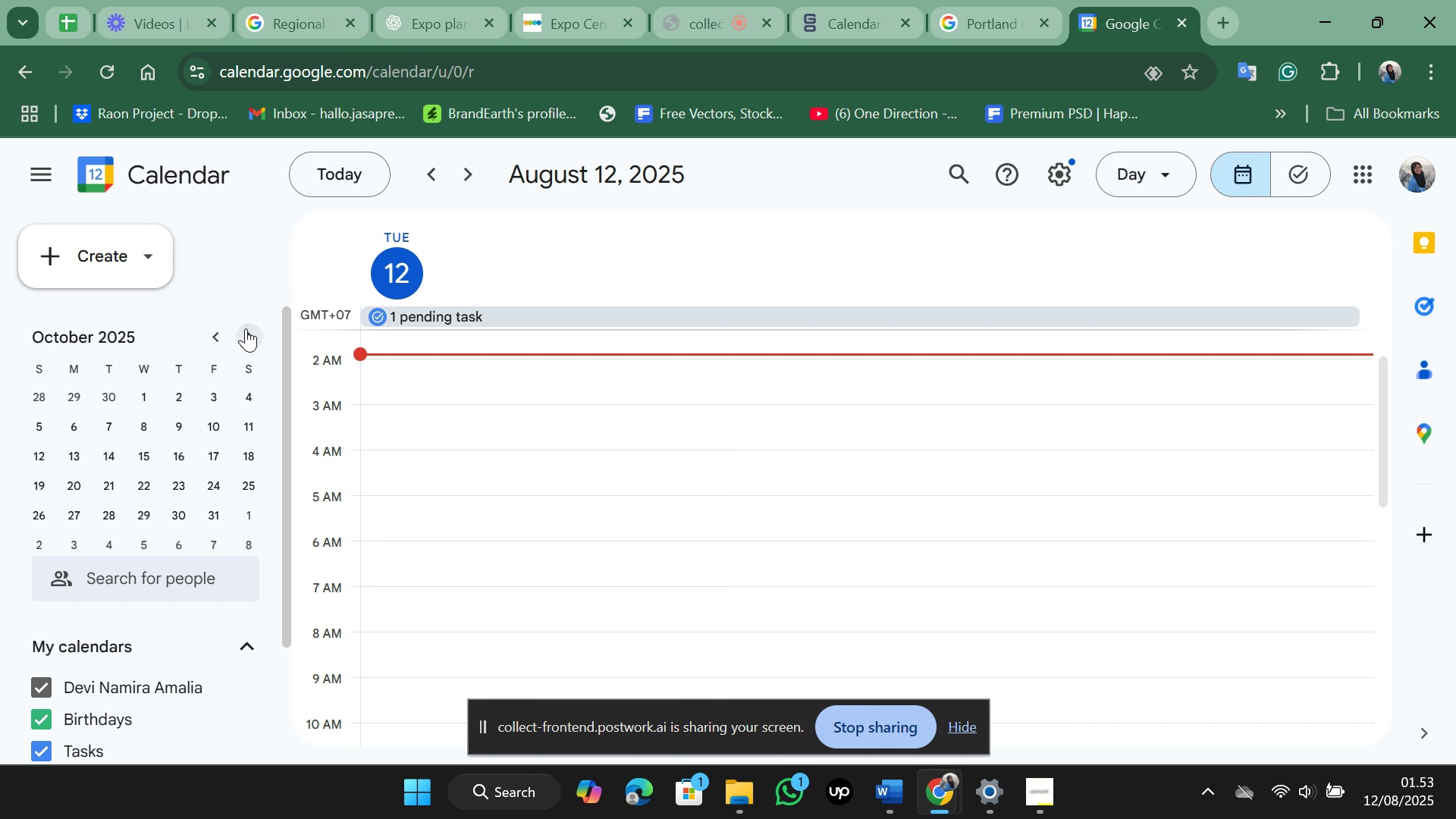 
left_click([246, 328])
 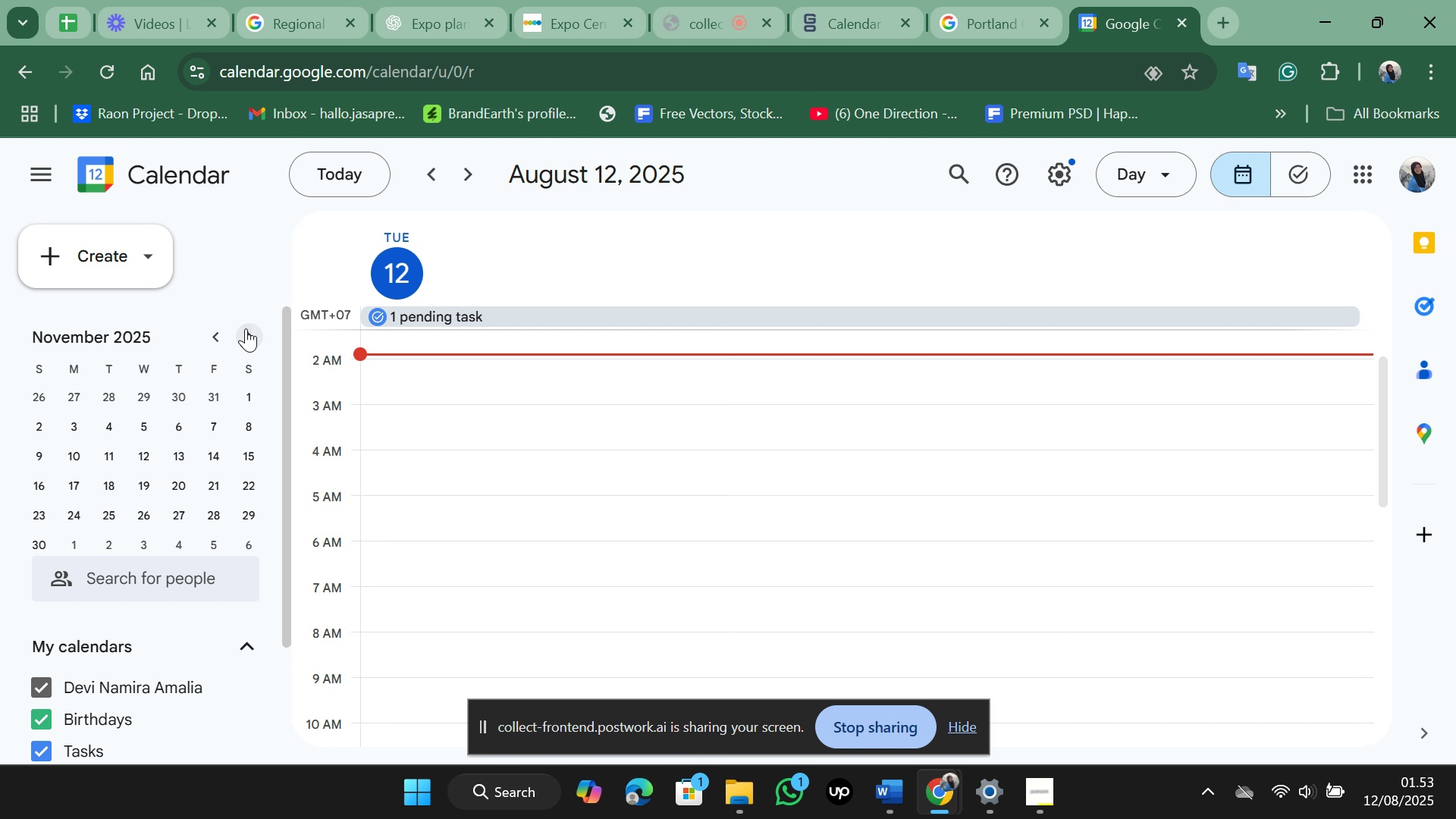 
left_click([246, 328])
 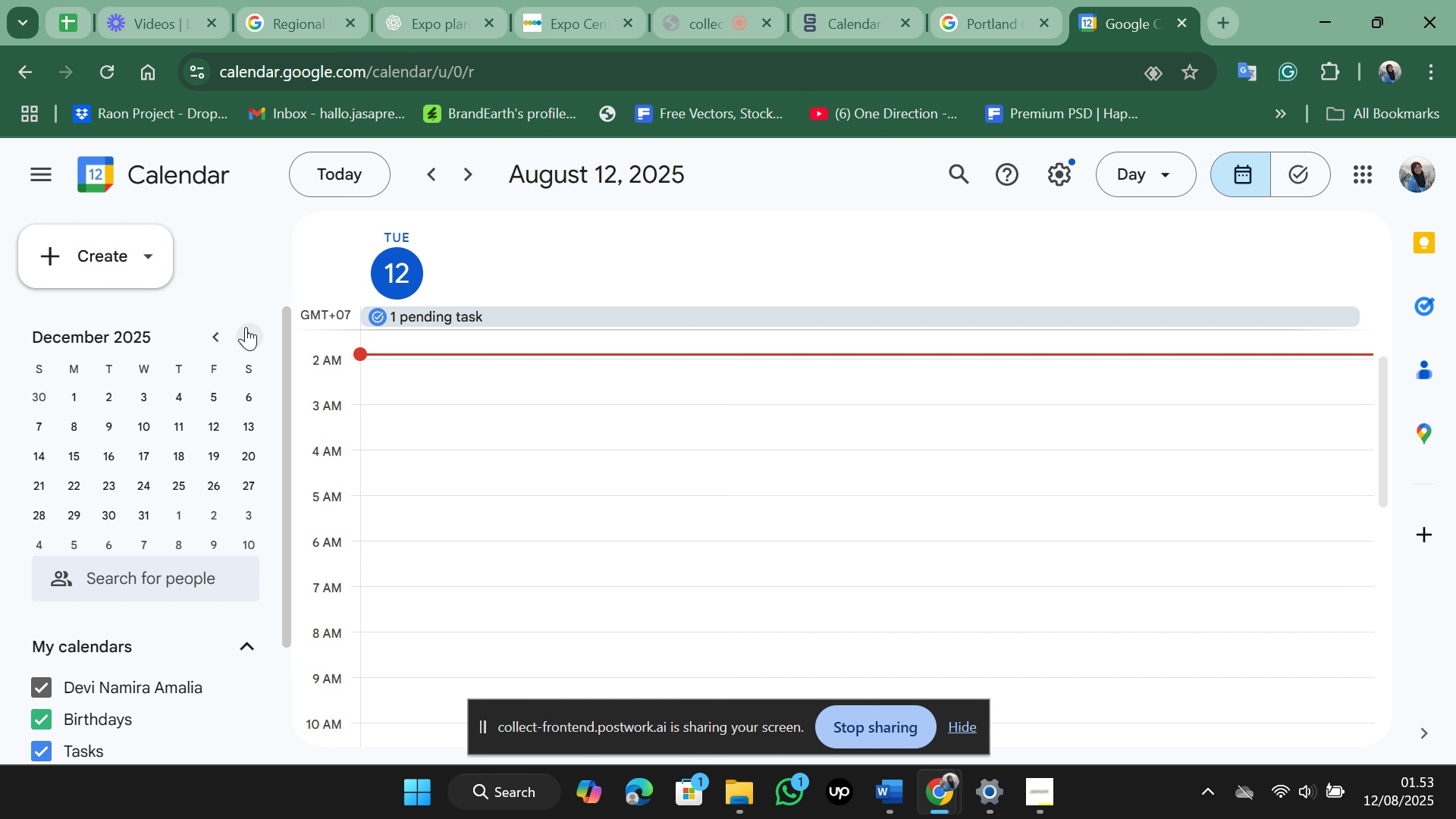 
wait(8.8)
 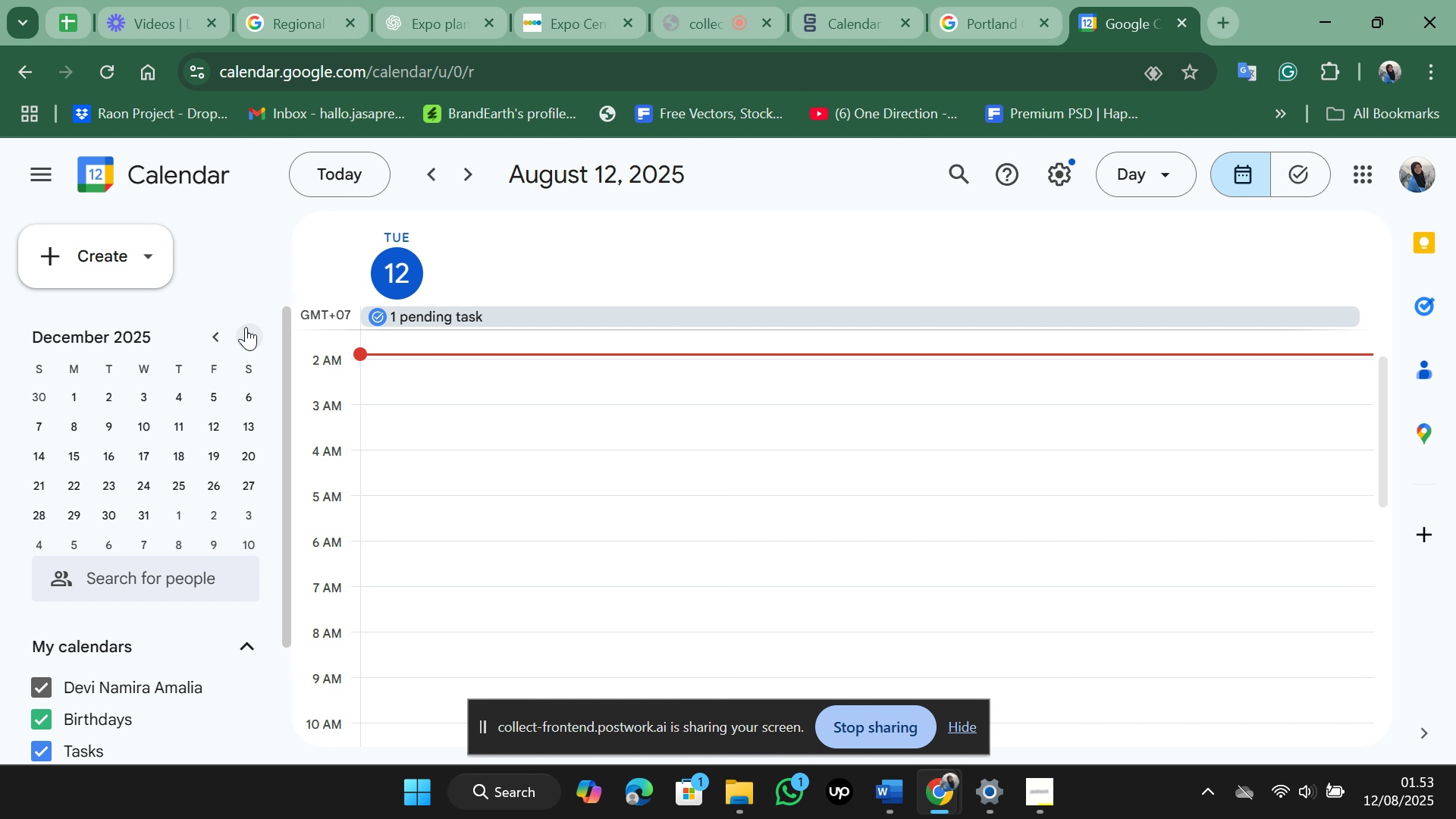 
left_click([976, 5])
 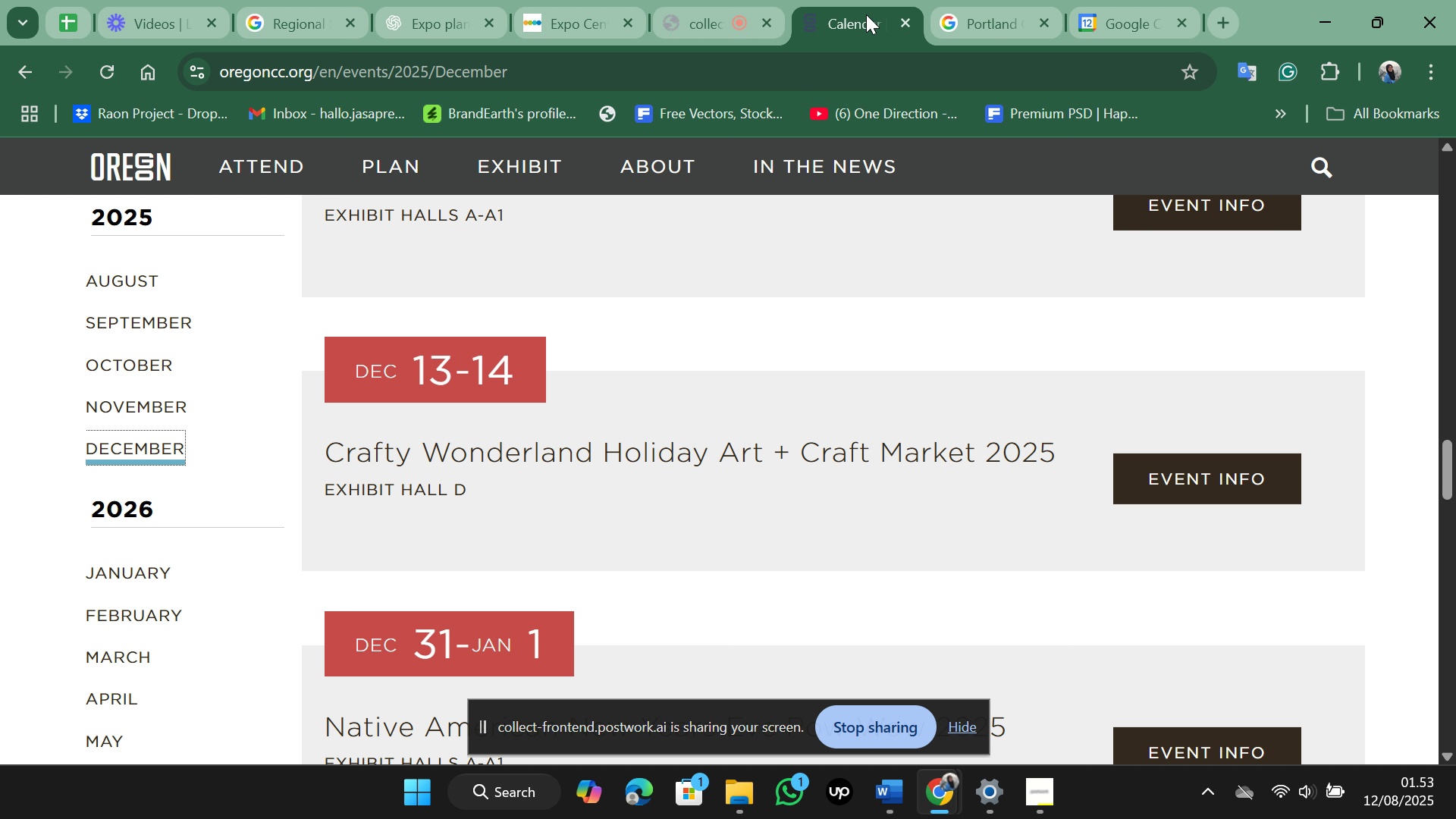 
left_click([866, 14])
 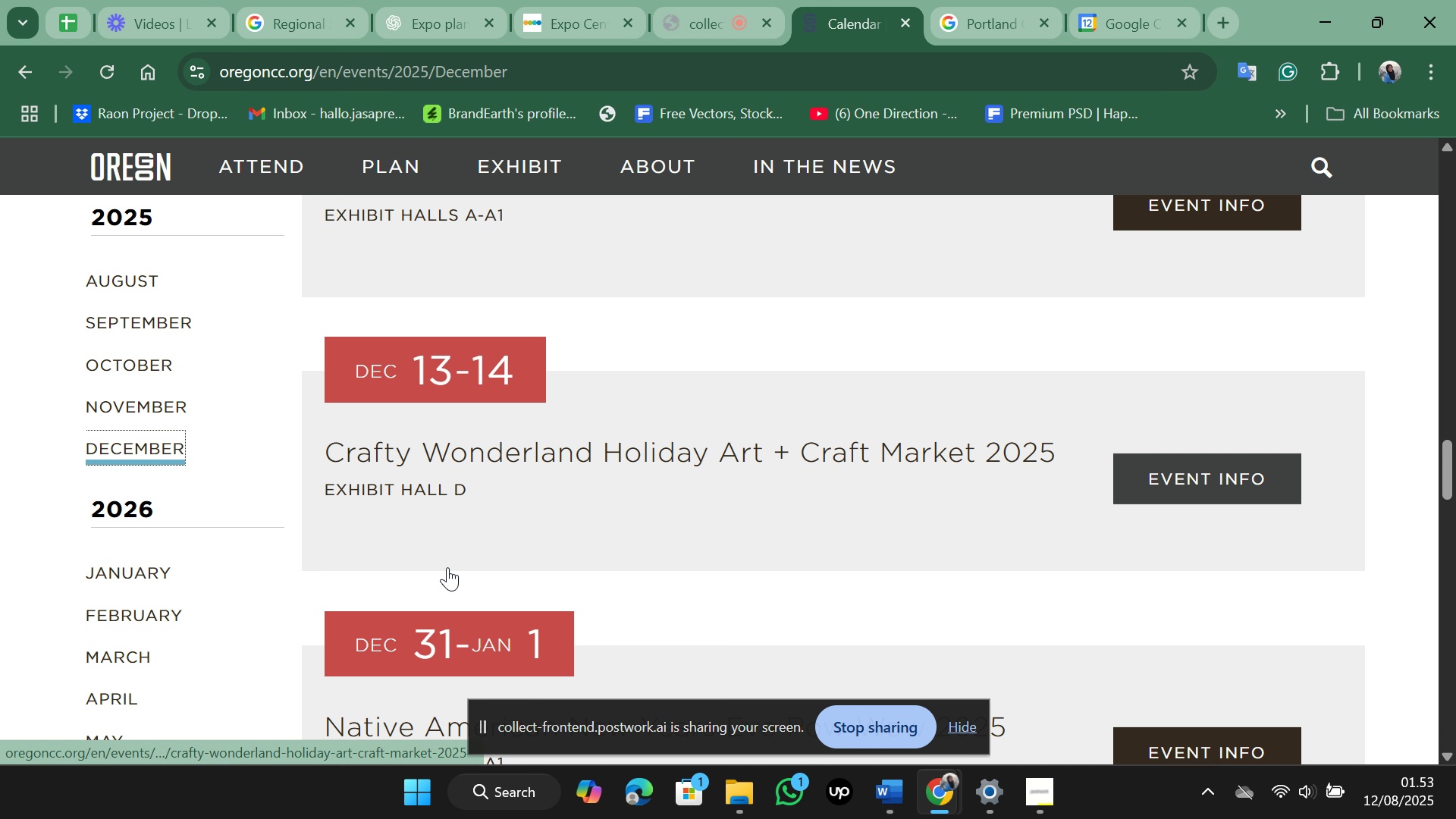 
scroll: coordinate [490, 589], scroll_direction: down, amount: 1.0
 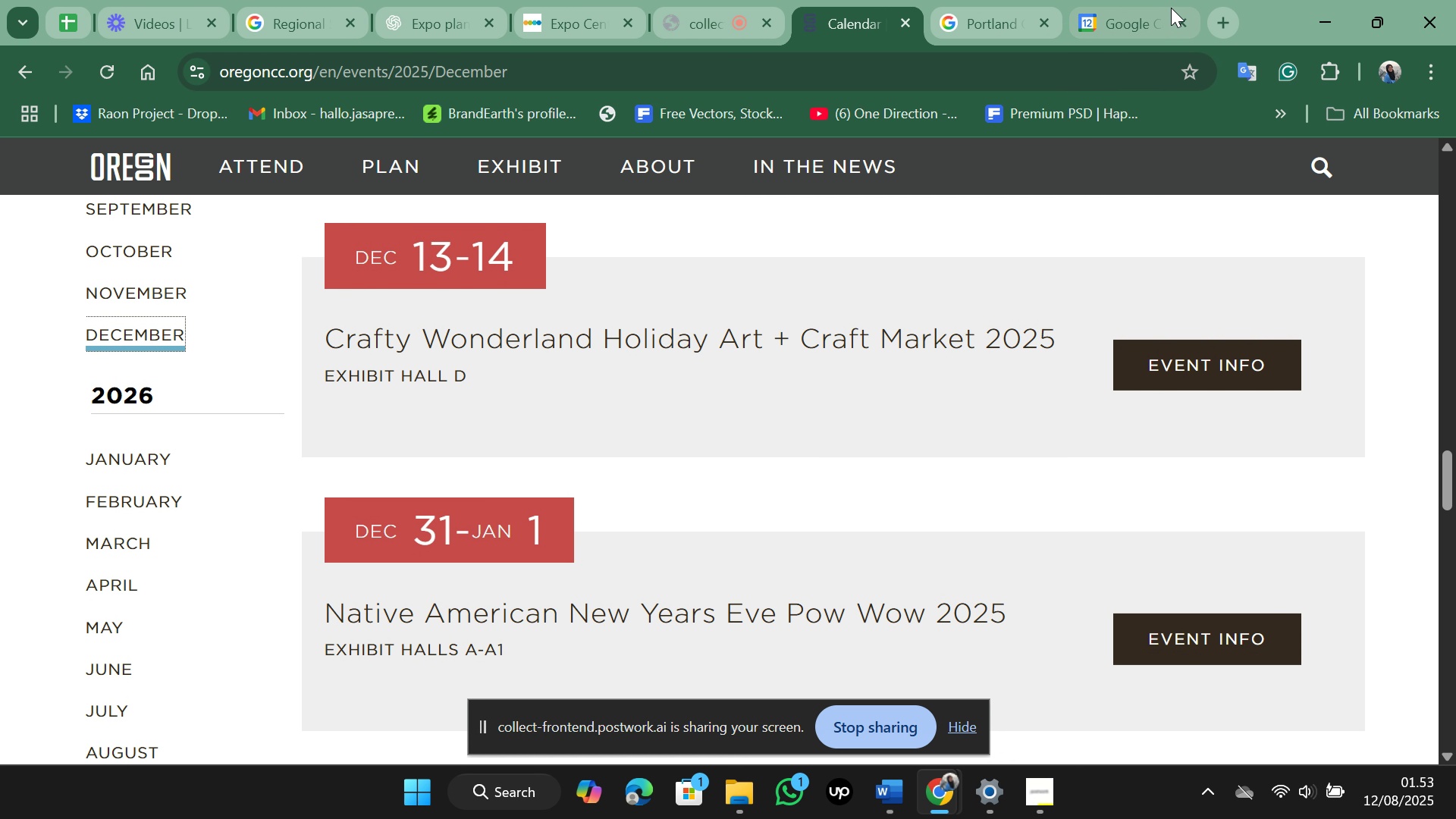 
left_click([1118, 8])
 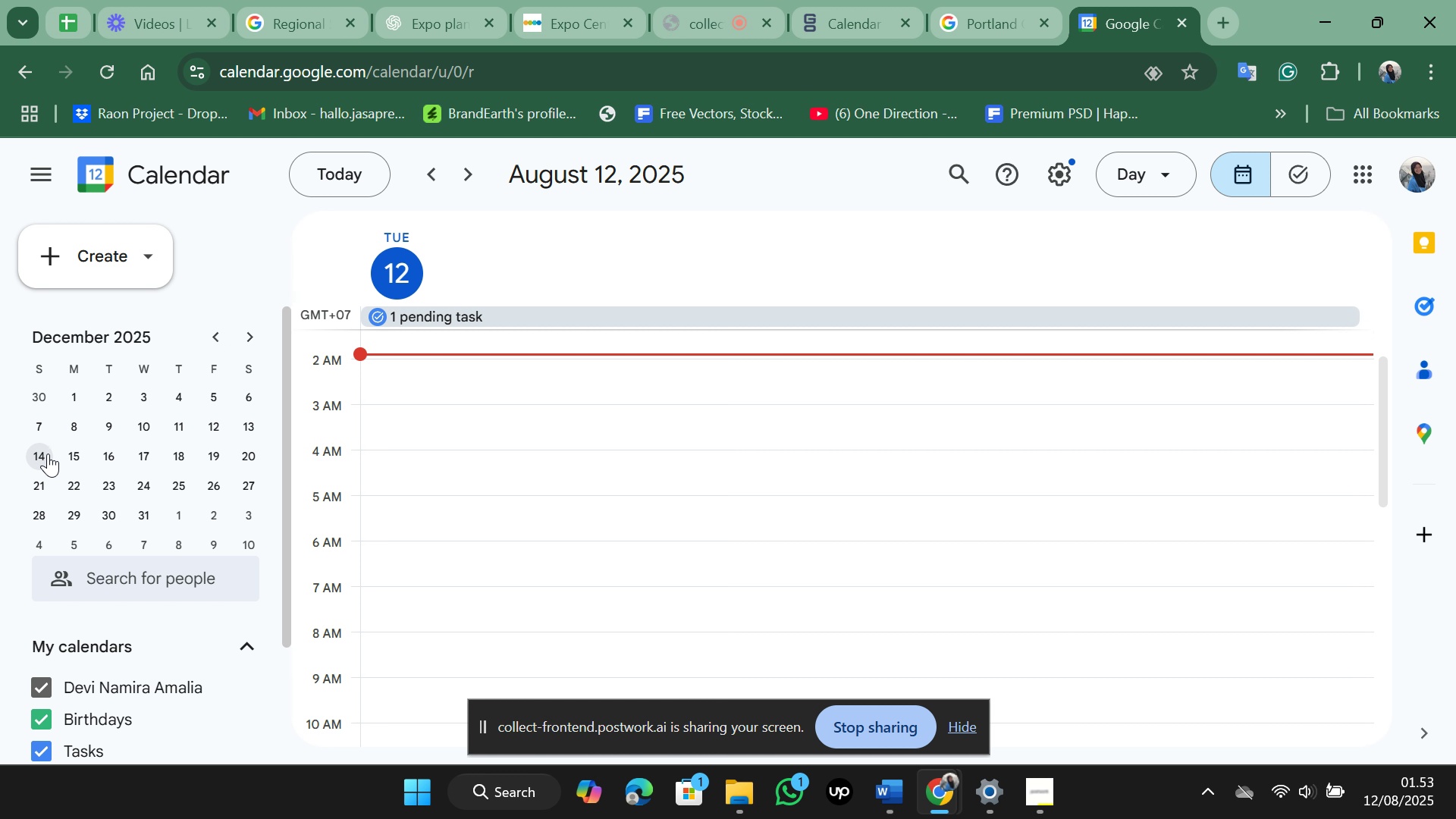 
wait(5.38)
 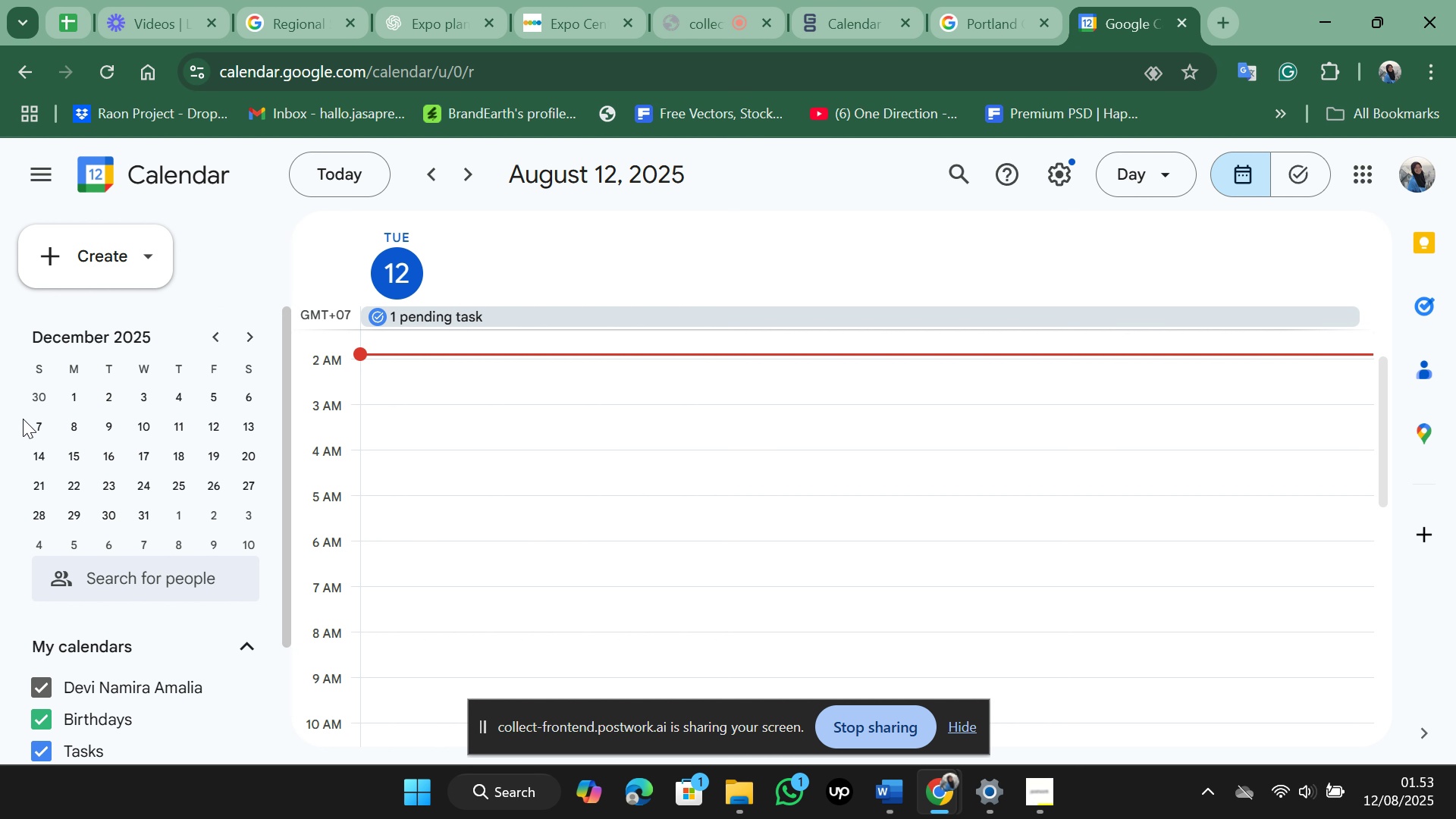 
left_click([855, 5])
 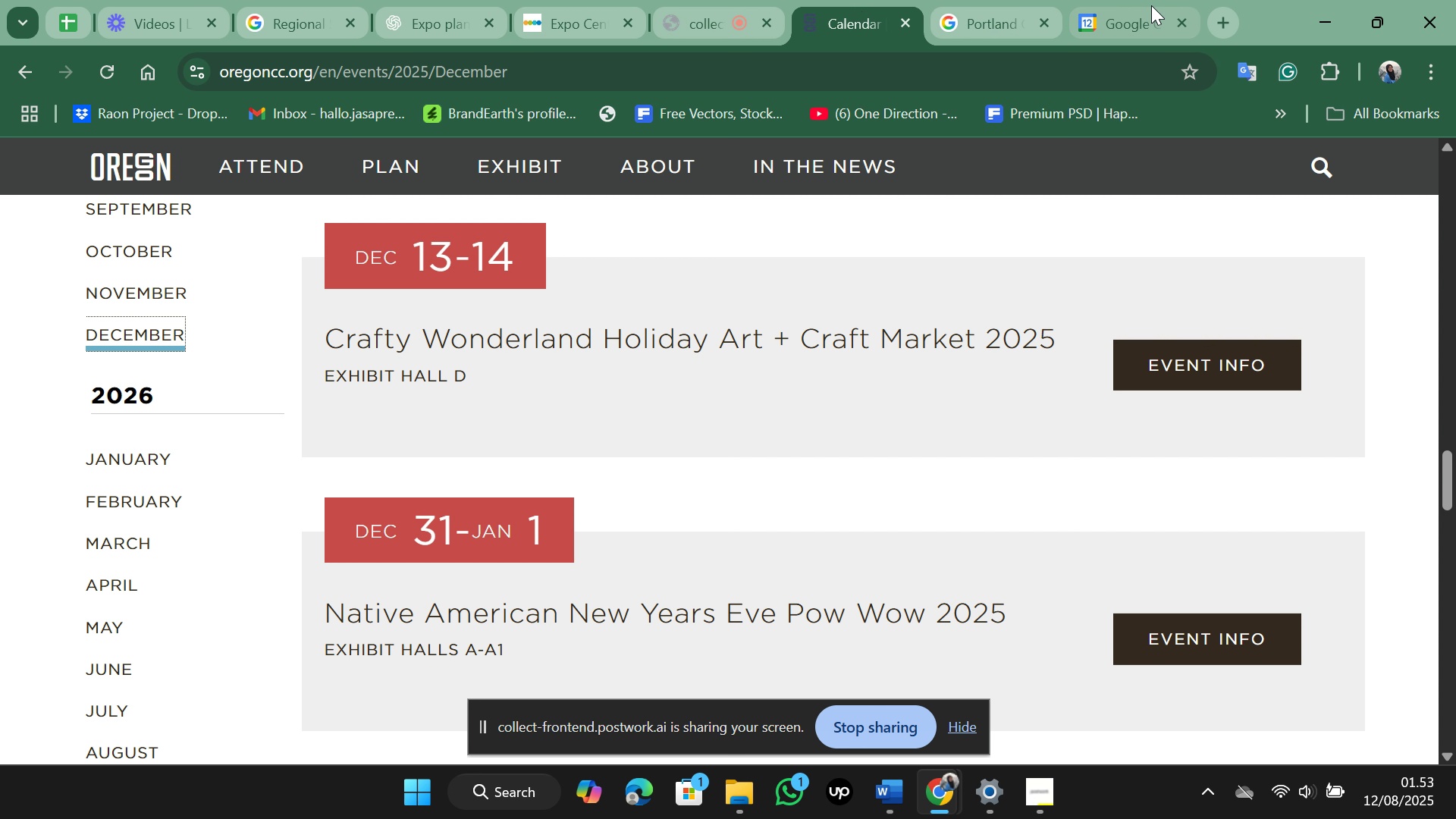 
left_click([1147, 5])
 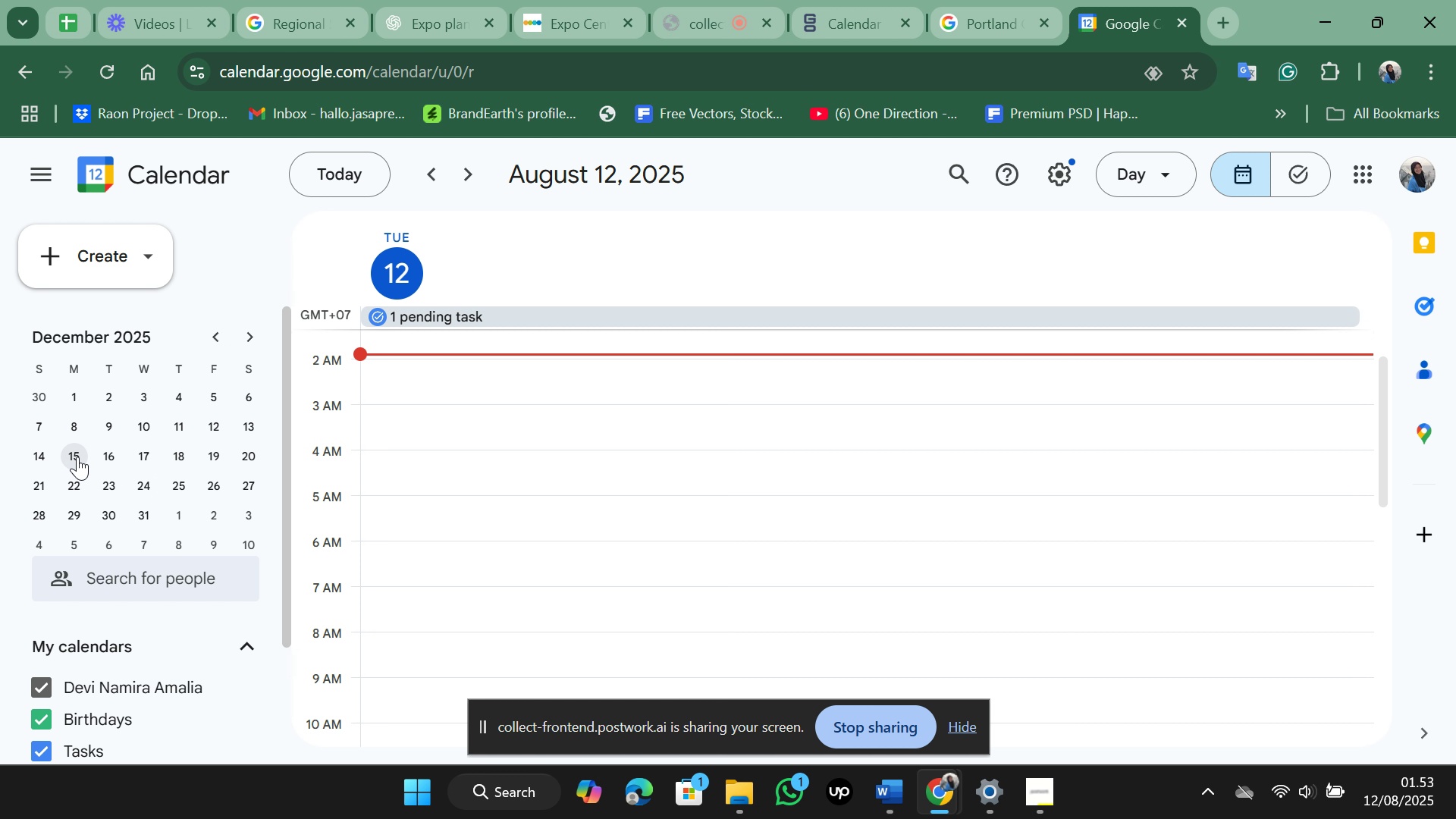 
wait(18.32)
 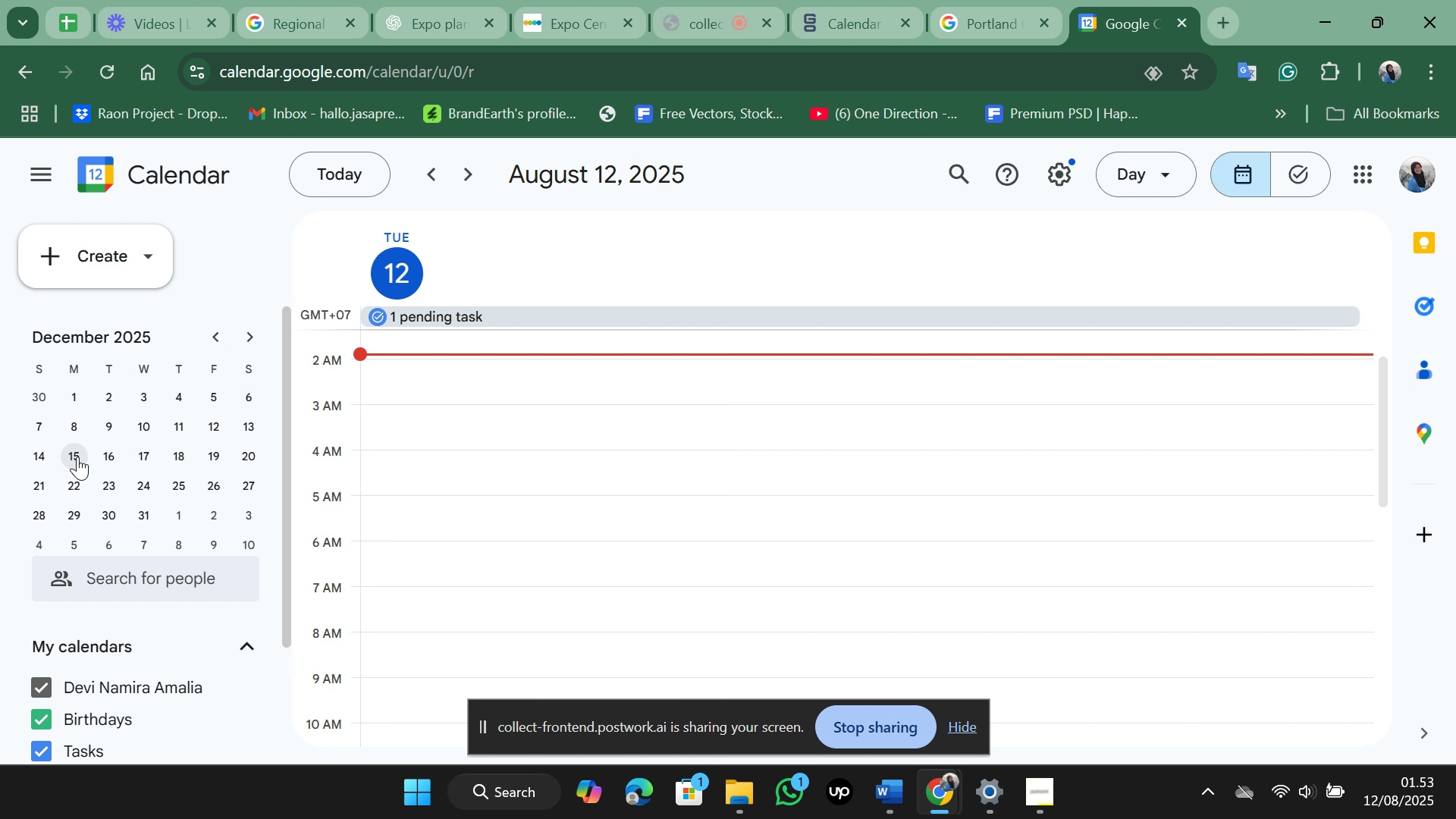 
left_click([872, 29])
 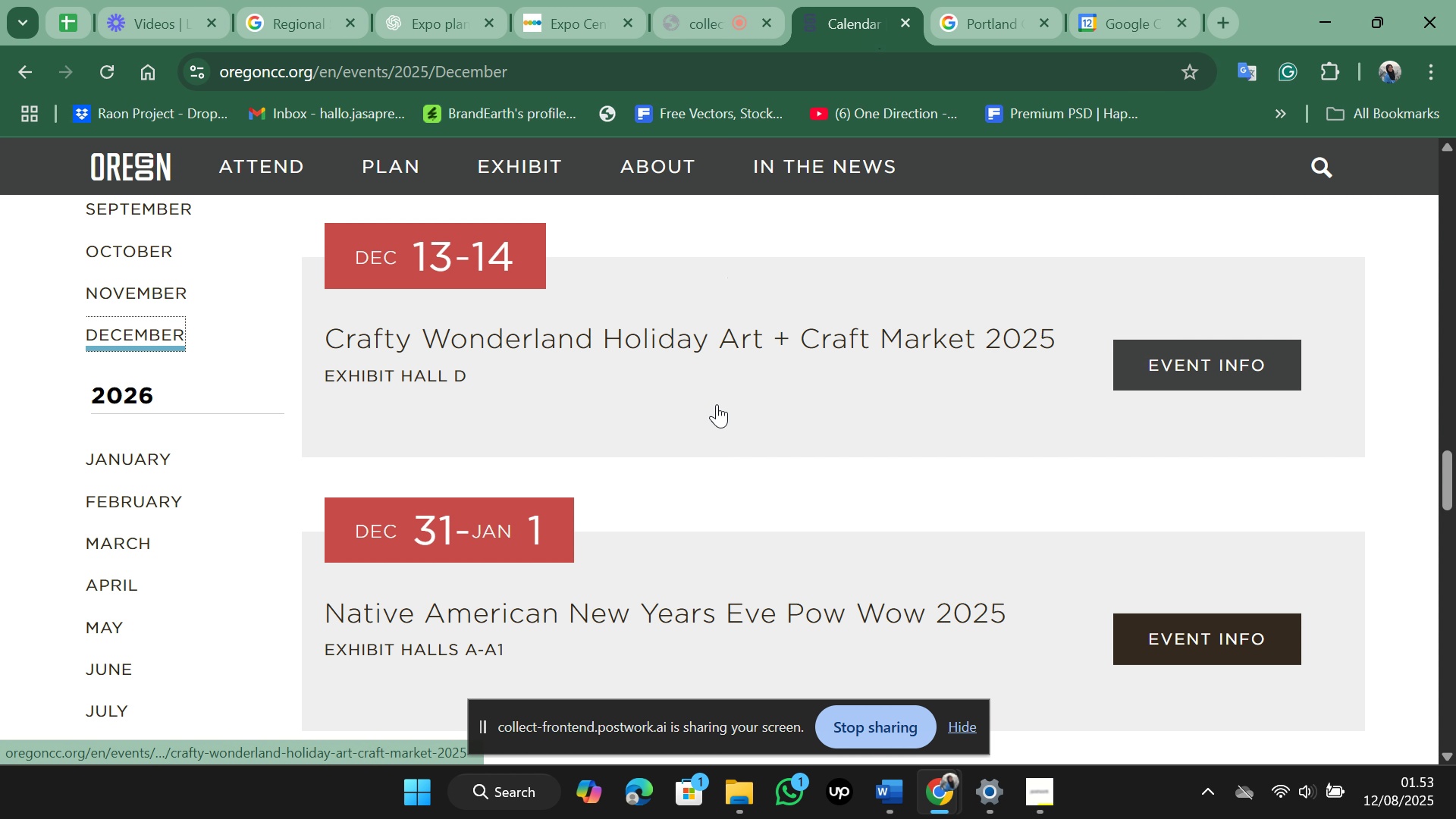 
scroll: coordinate [761, 362], scroll_direction: up, amount: 5.0
 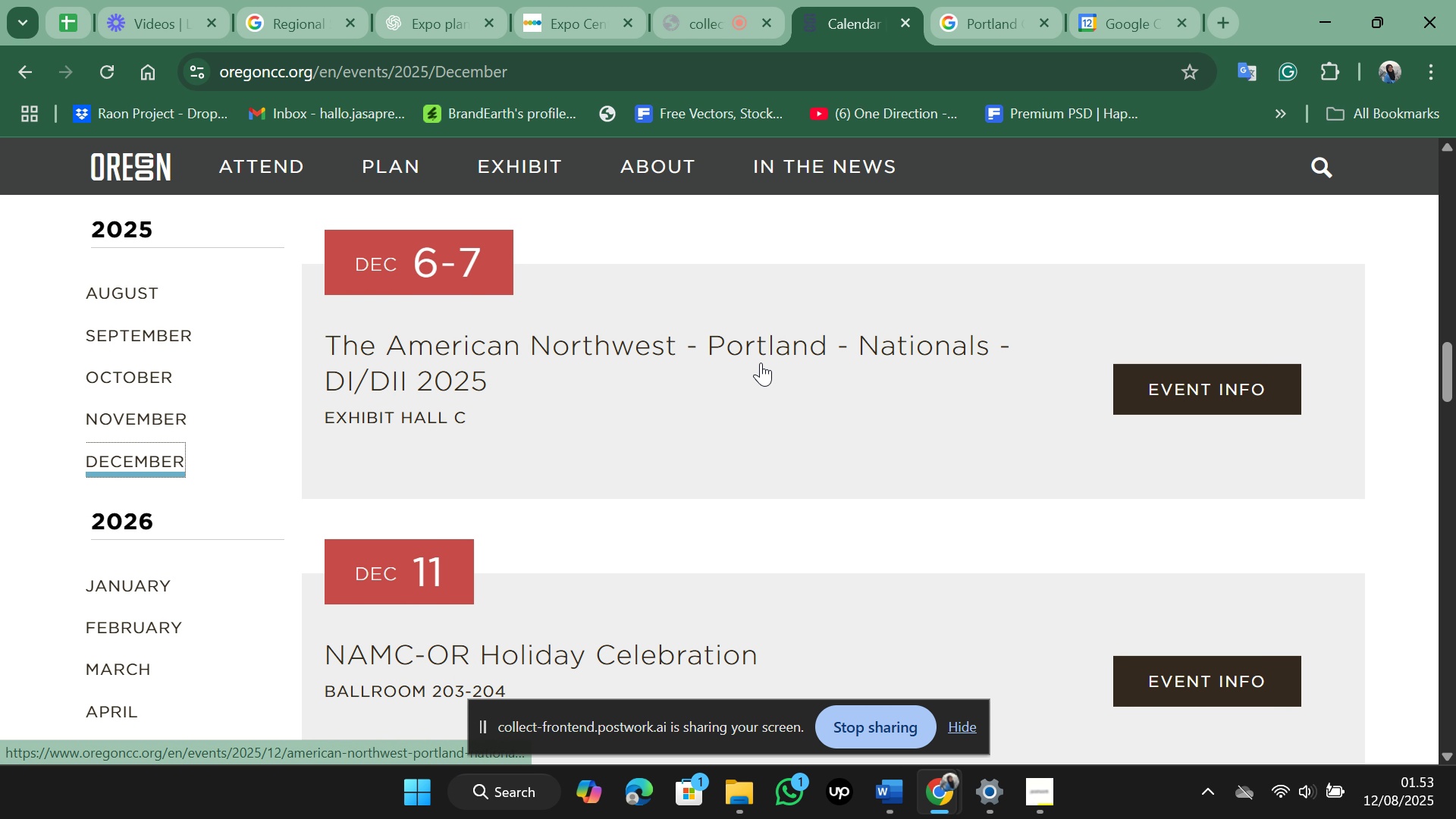 
scroll: coordinate [761, 362], scroll_direction: down, amount: 2.0
 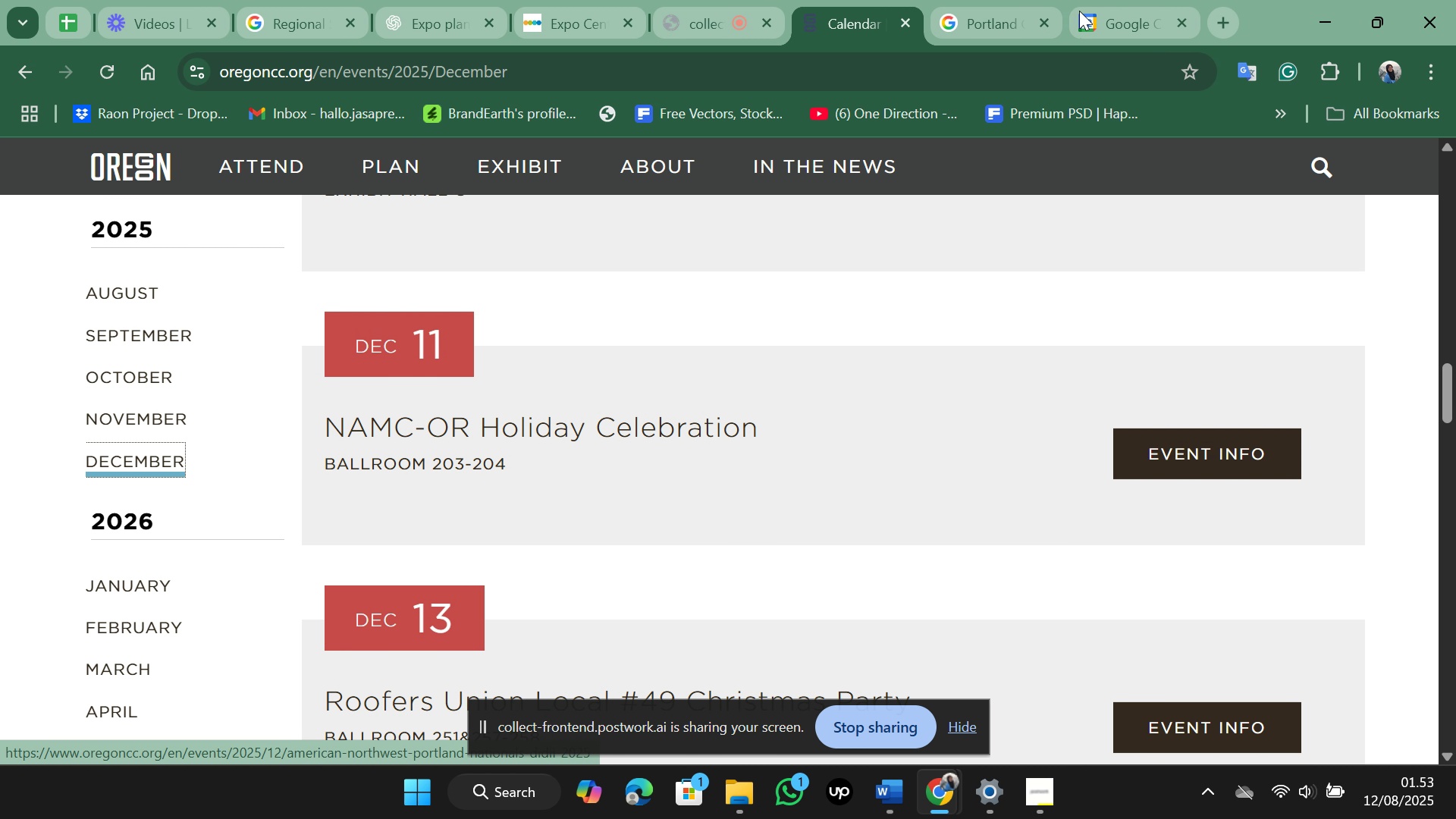 
left_click([1090, 3])
 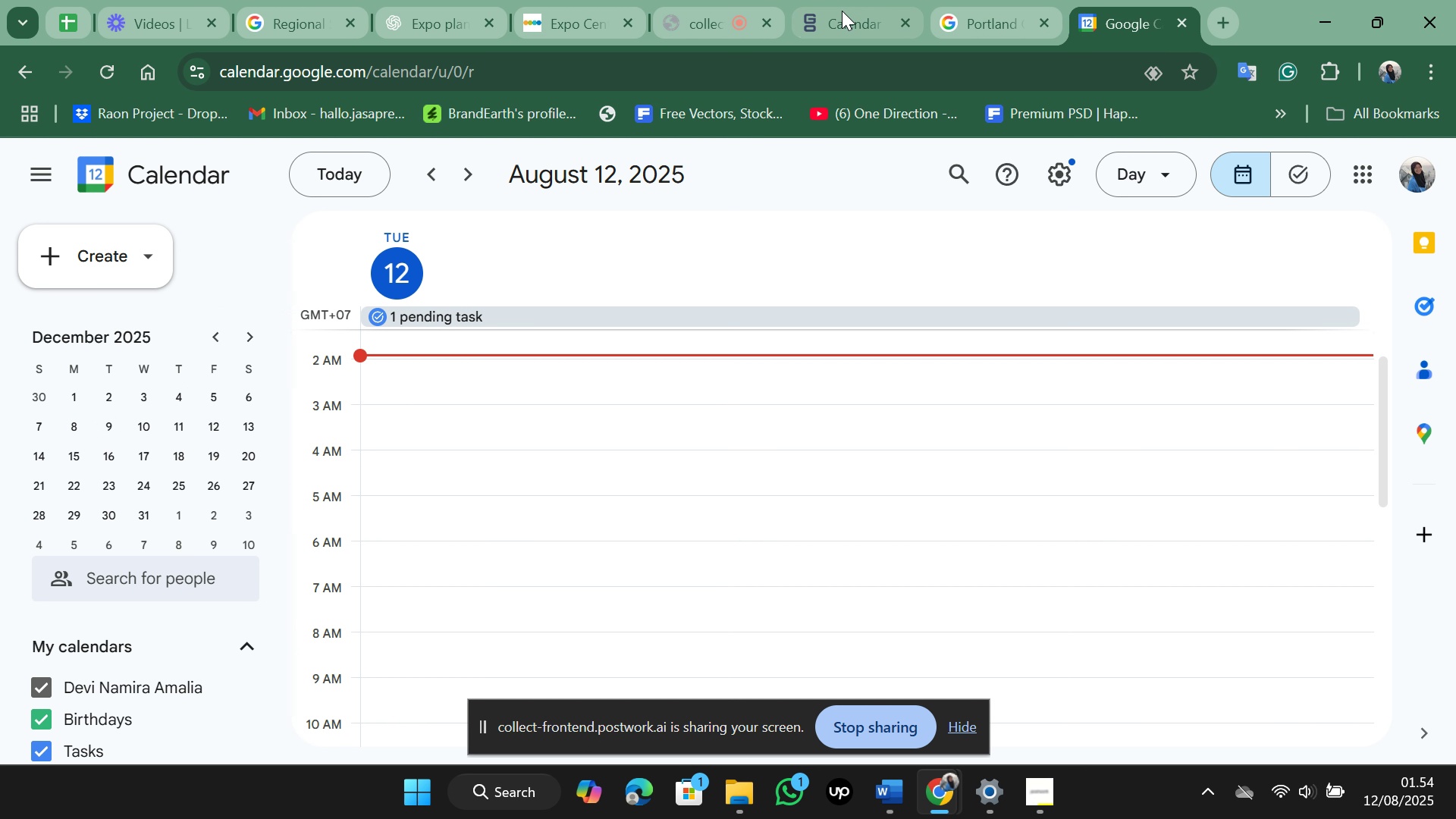 
left_click([997, 0])
 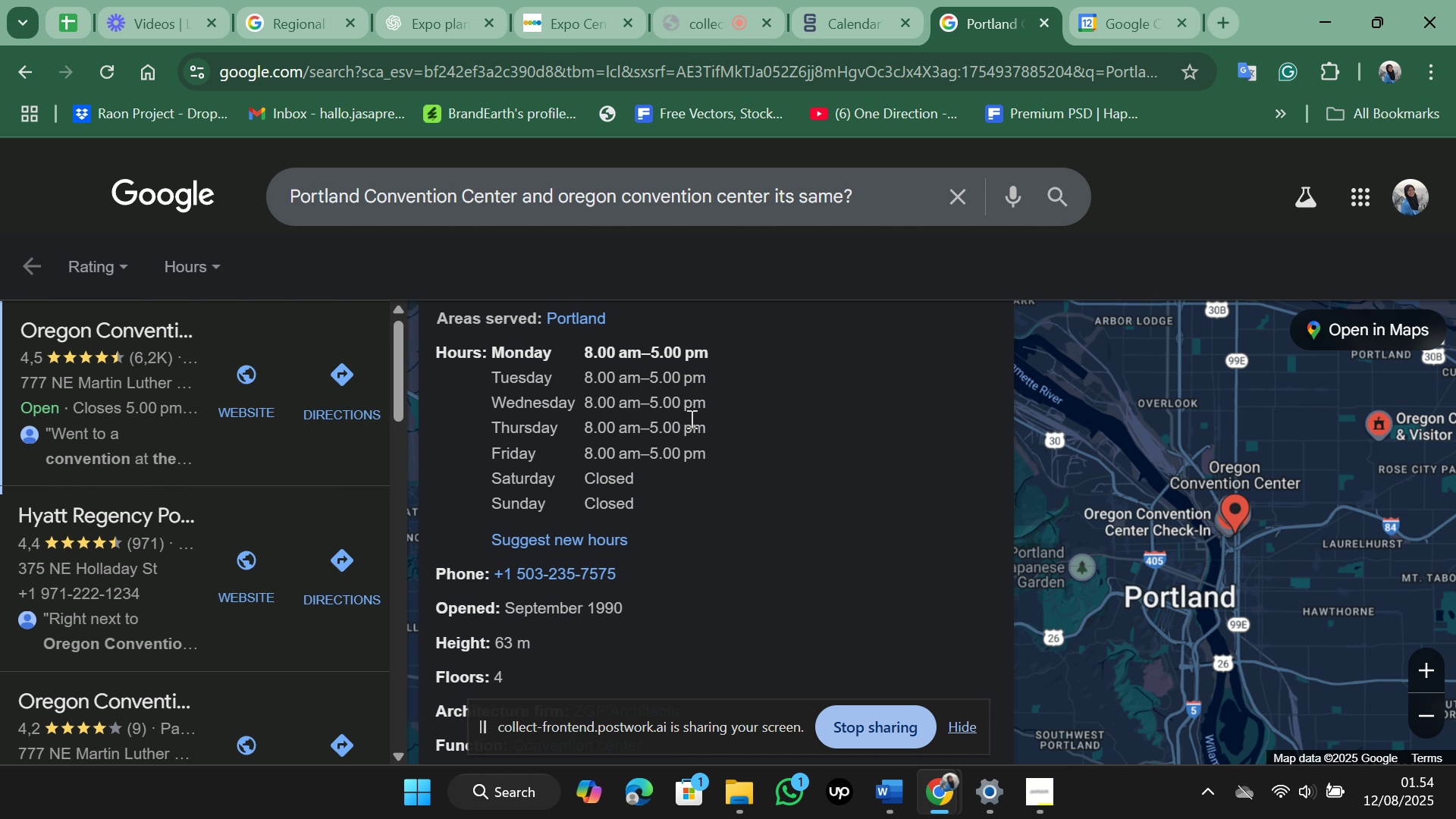 
wait(5.46)
 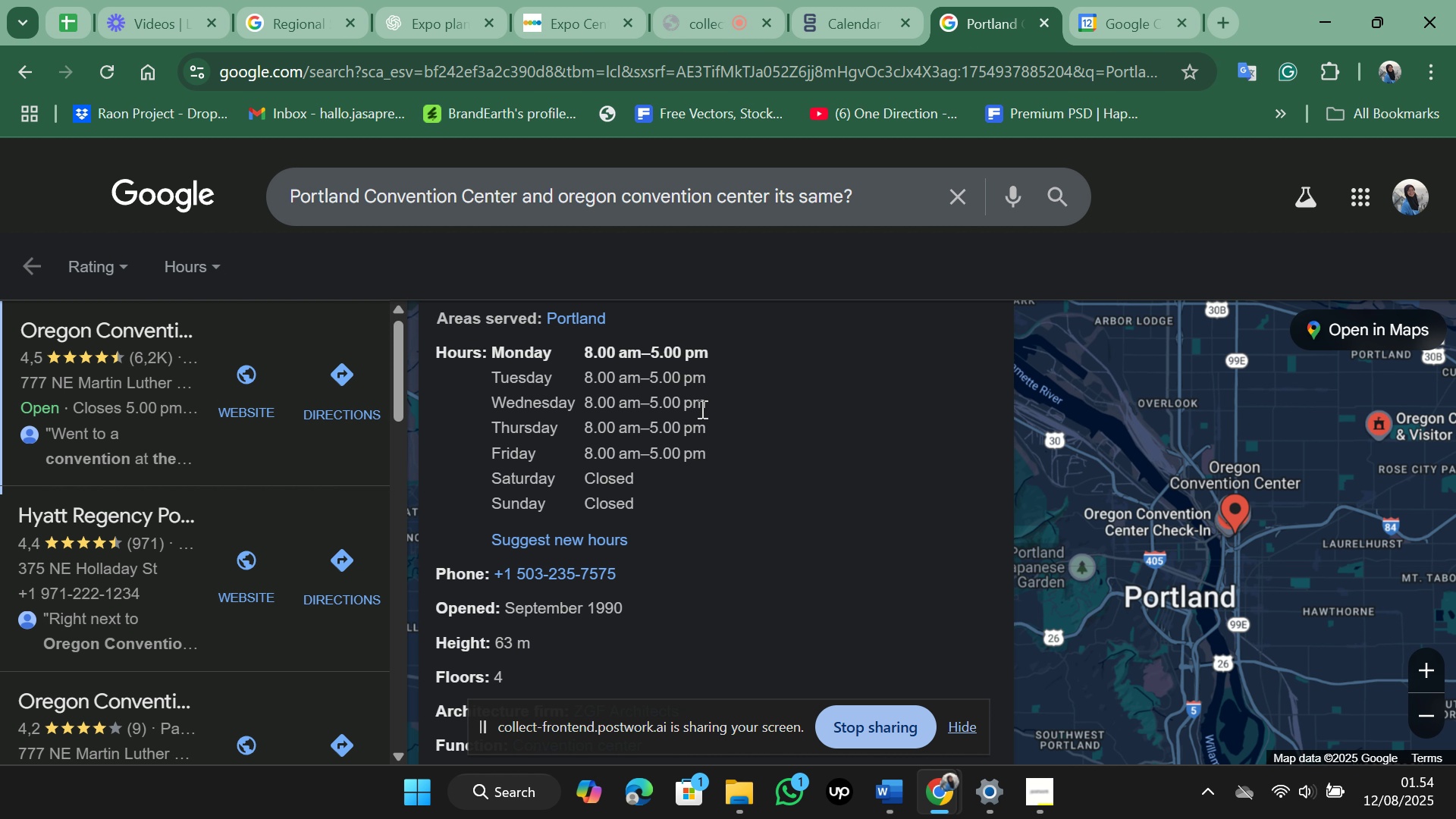 
scroll: coordinate [690, 419], scroll_direction: down, amount: 1.0
 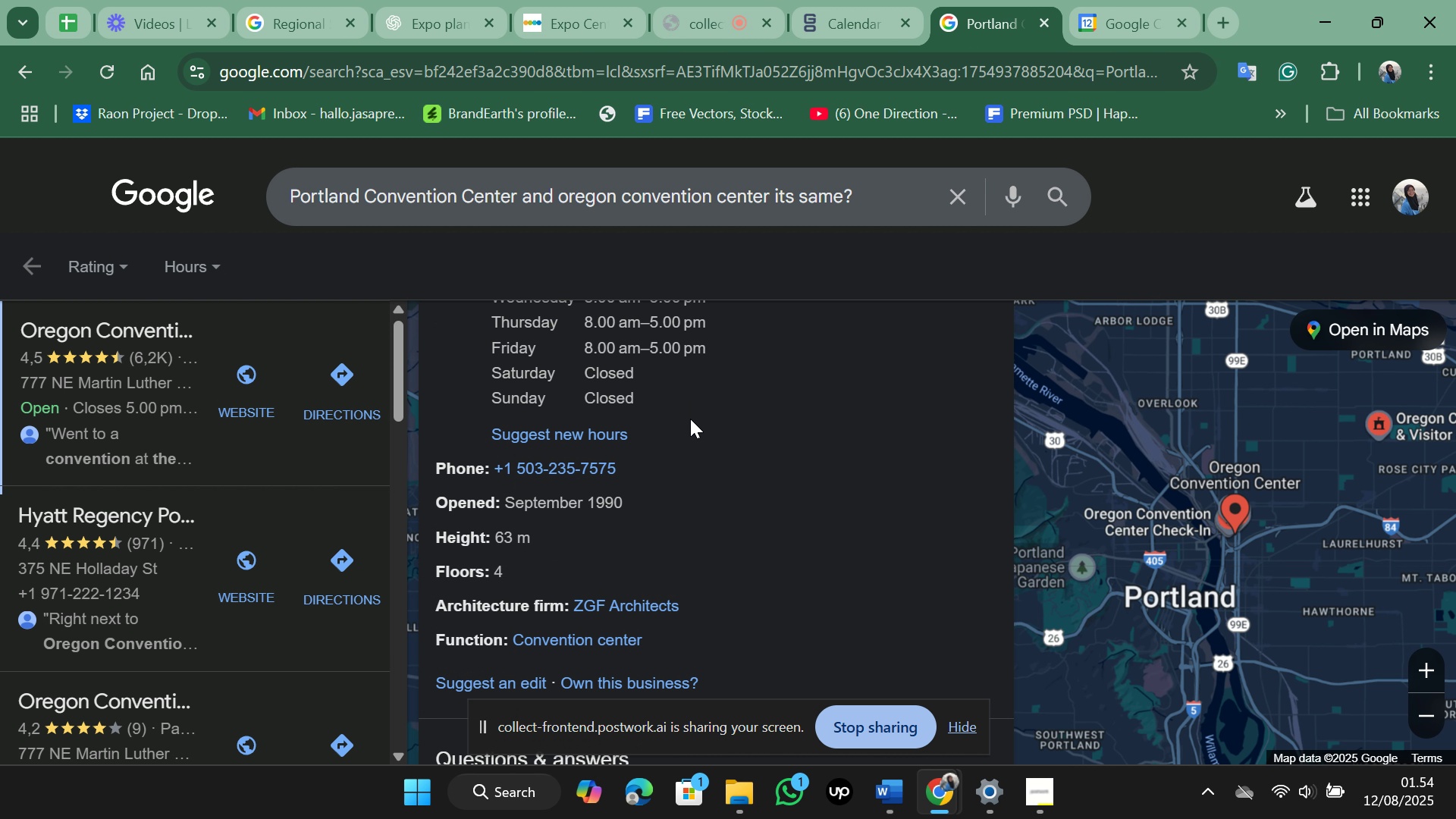 
scroll: coordinate [690, 419], scroll_direction: up, amount: 11.0
 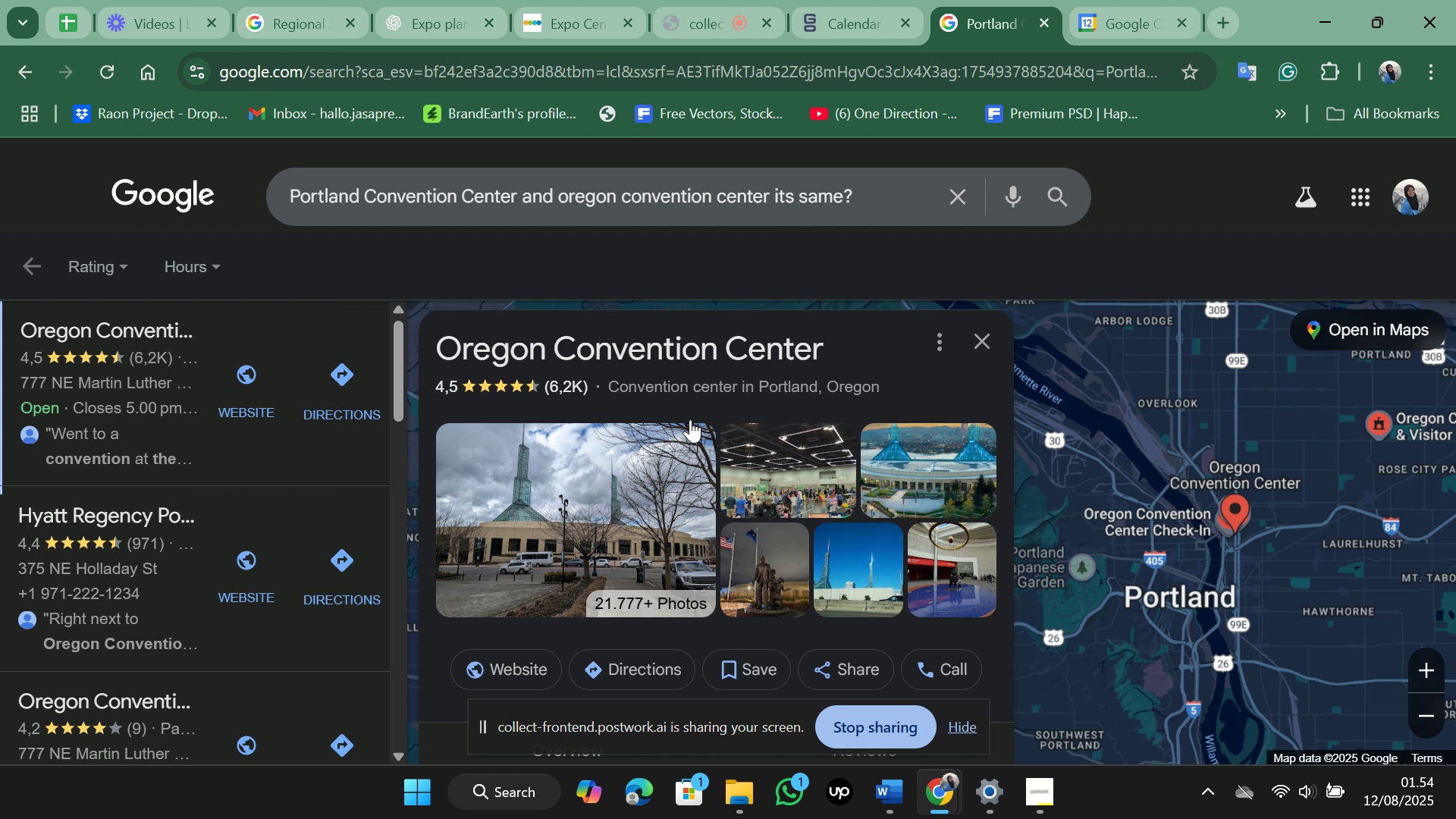 
wait(7.04)
 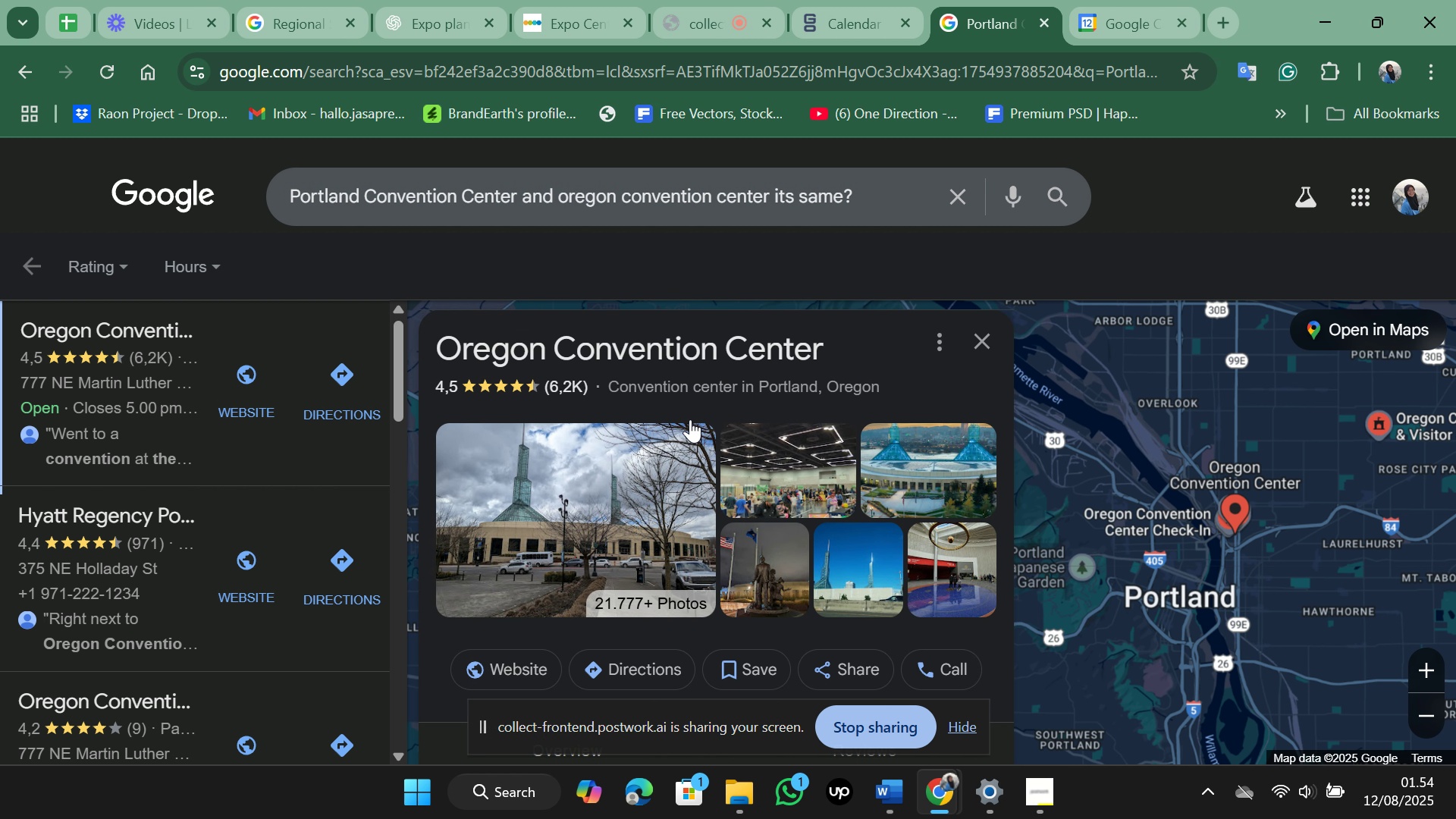 
scroll: coordinate [690, 419], scroll_direction: up, amount: 1.0
 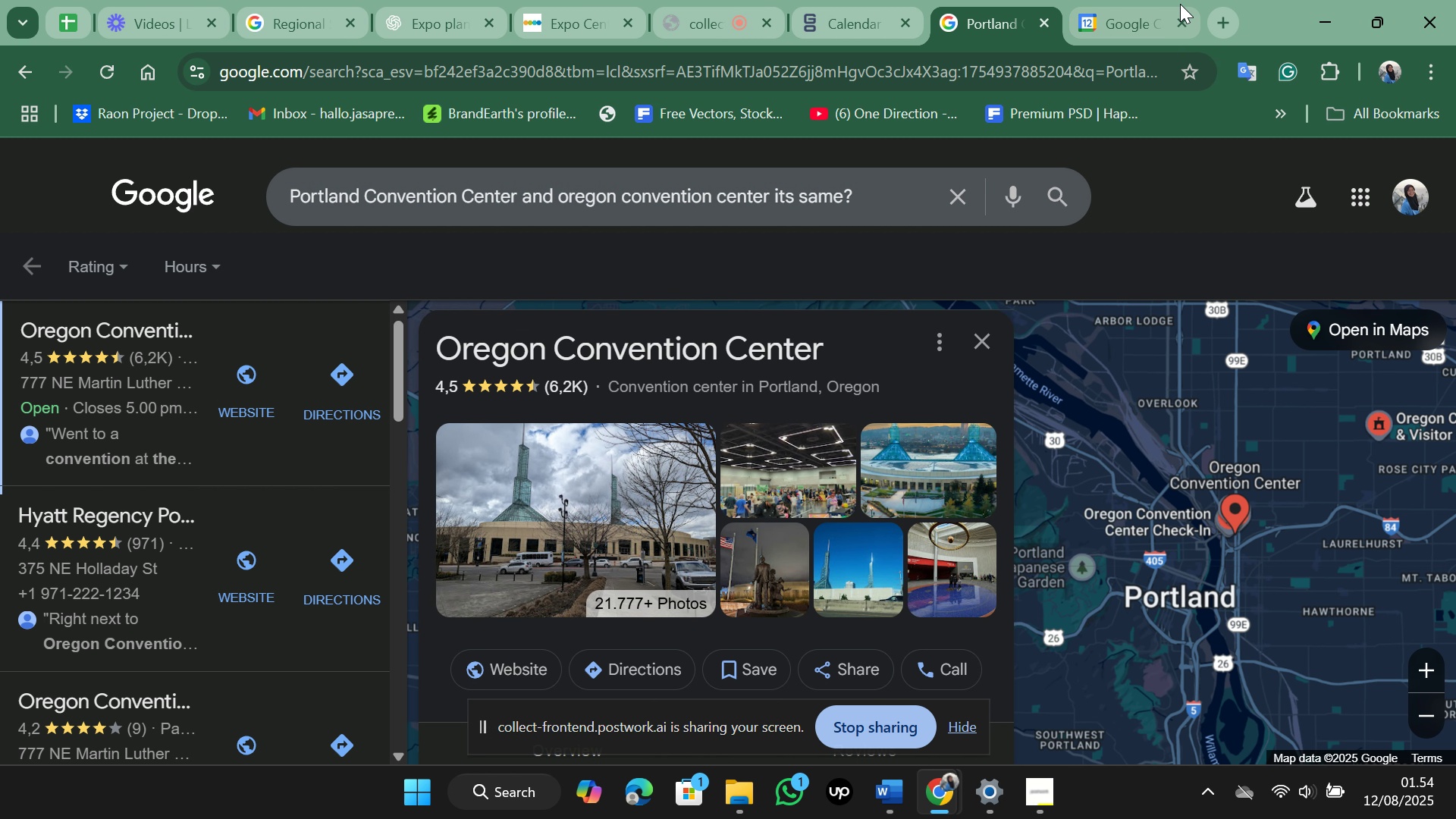 
left_click([1153, 3])
 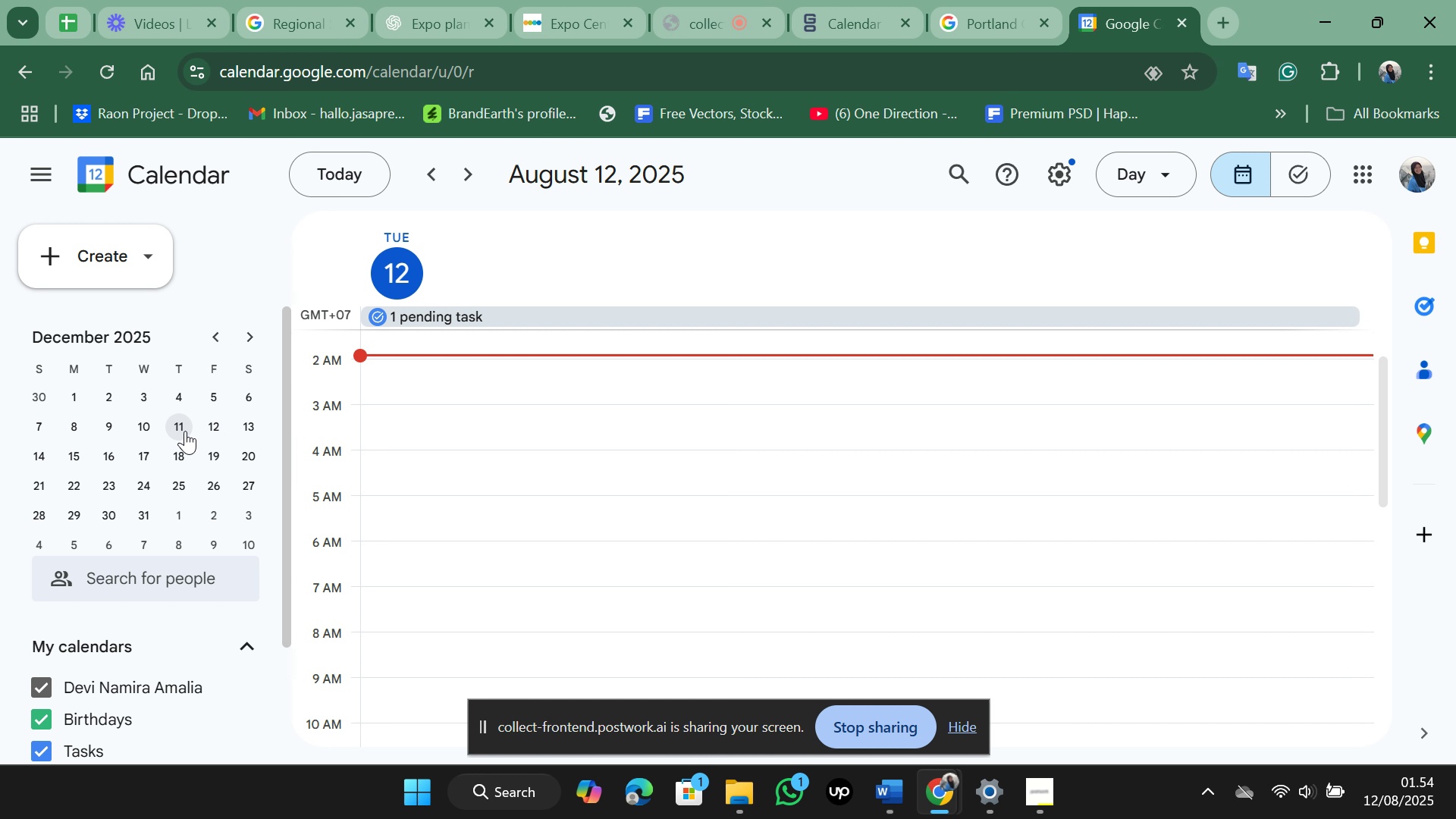 
scroll: coordinate [185, 428], scroll_direction: down, amount: 1.0
 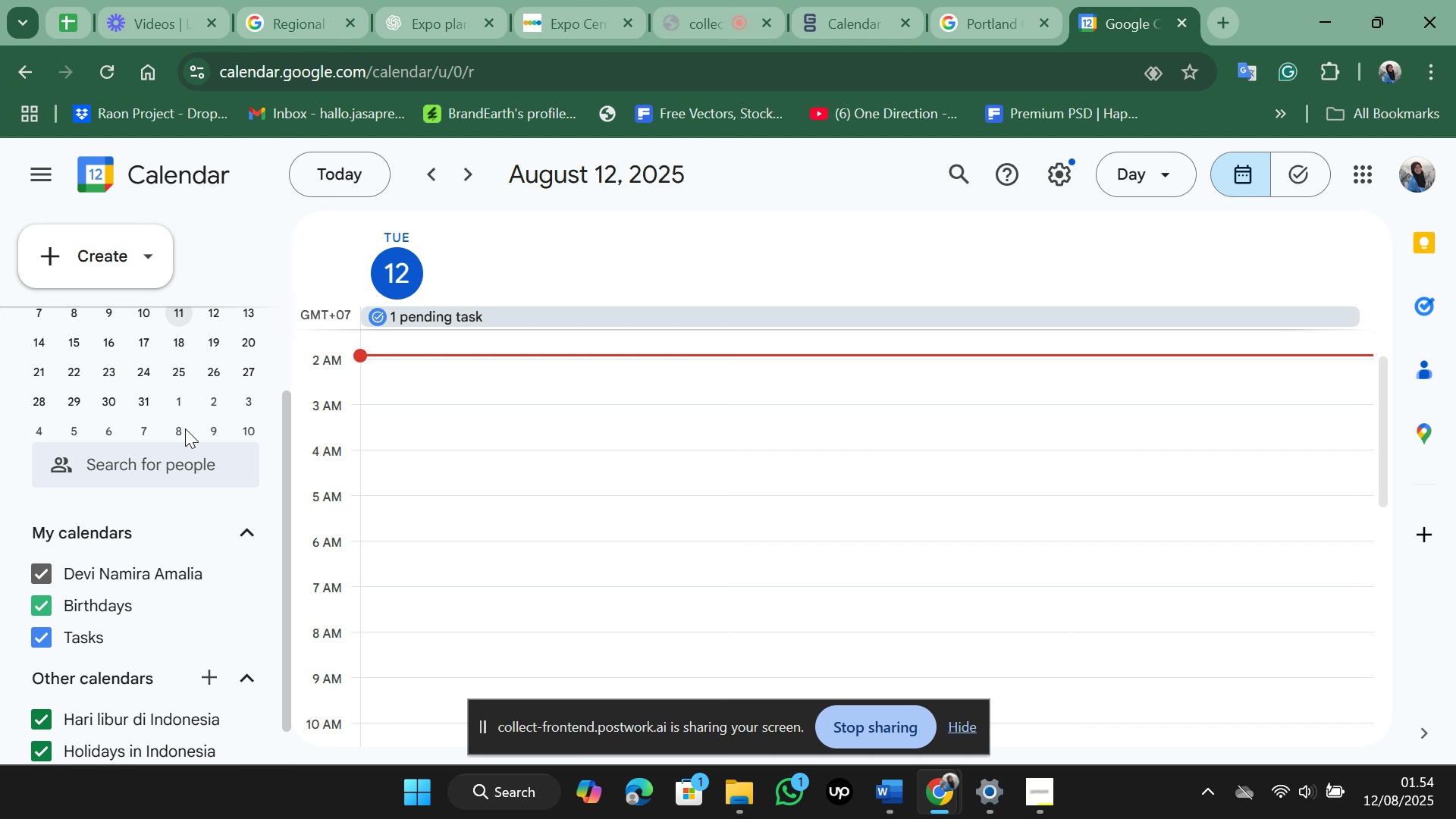 
scroll: coordinate [185, 428], scroll_direction: up, amount: 1.0
 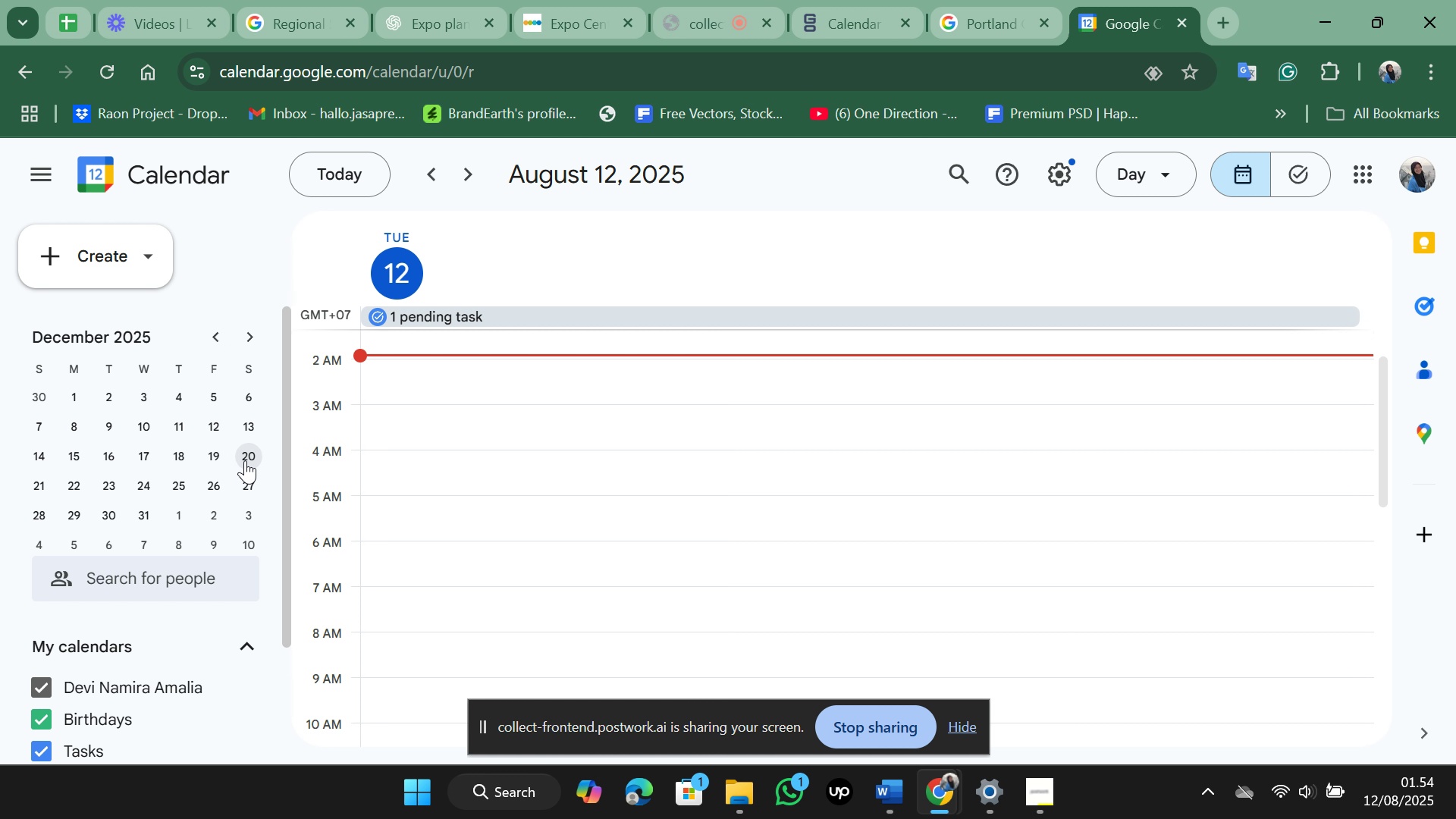 
wait(13.07)
 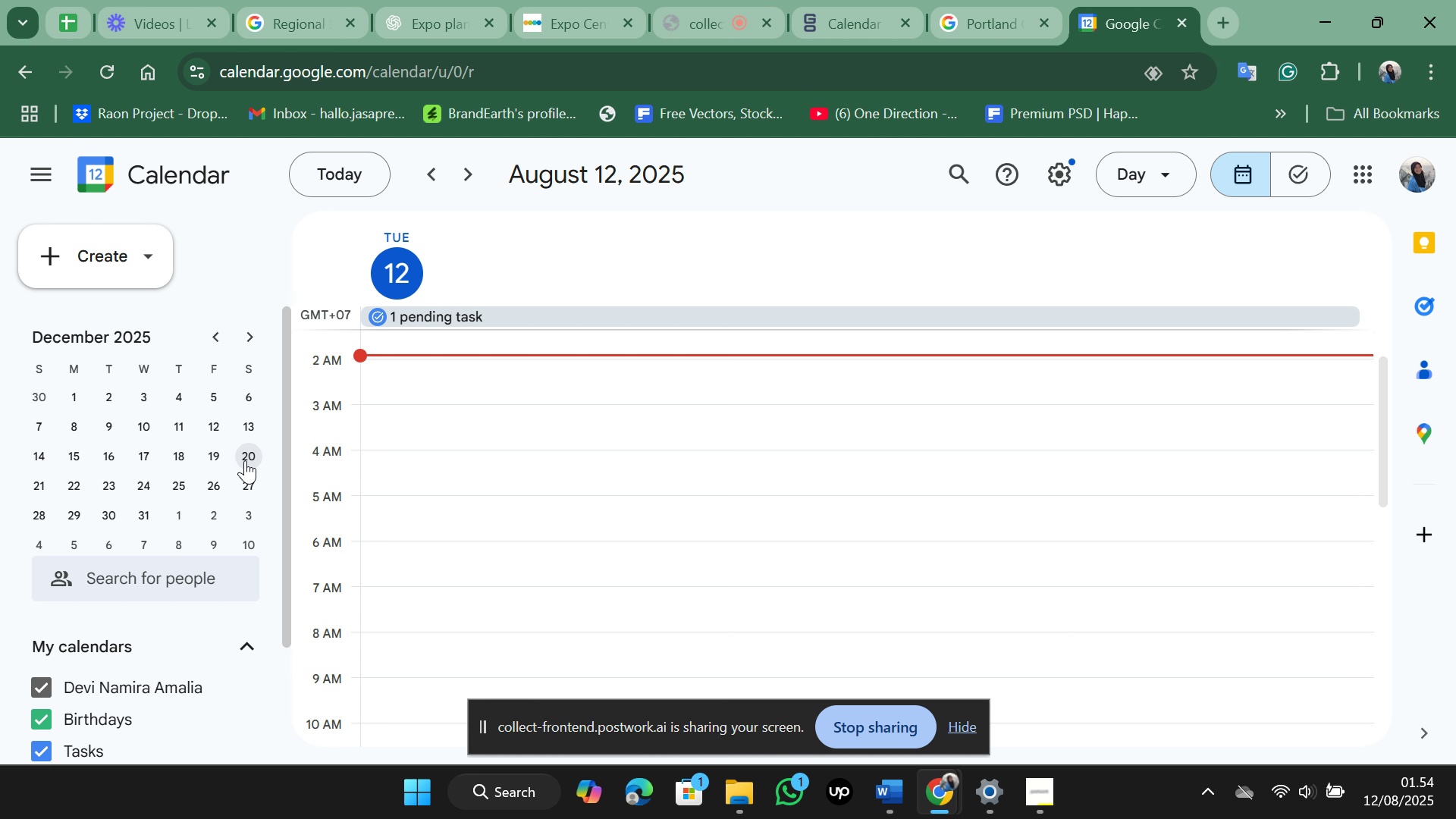 
left_click([527, 162])
 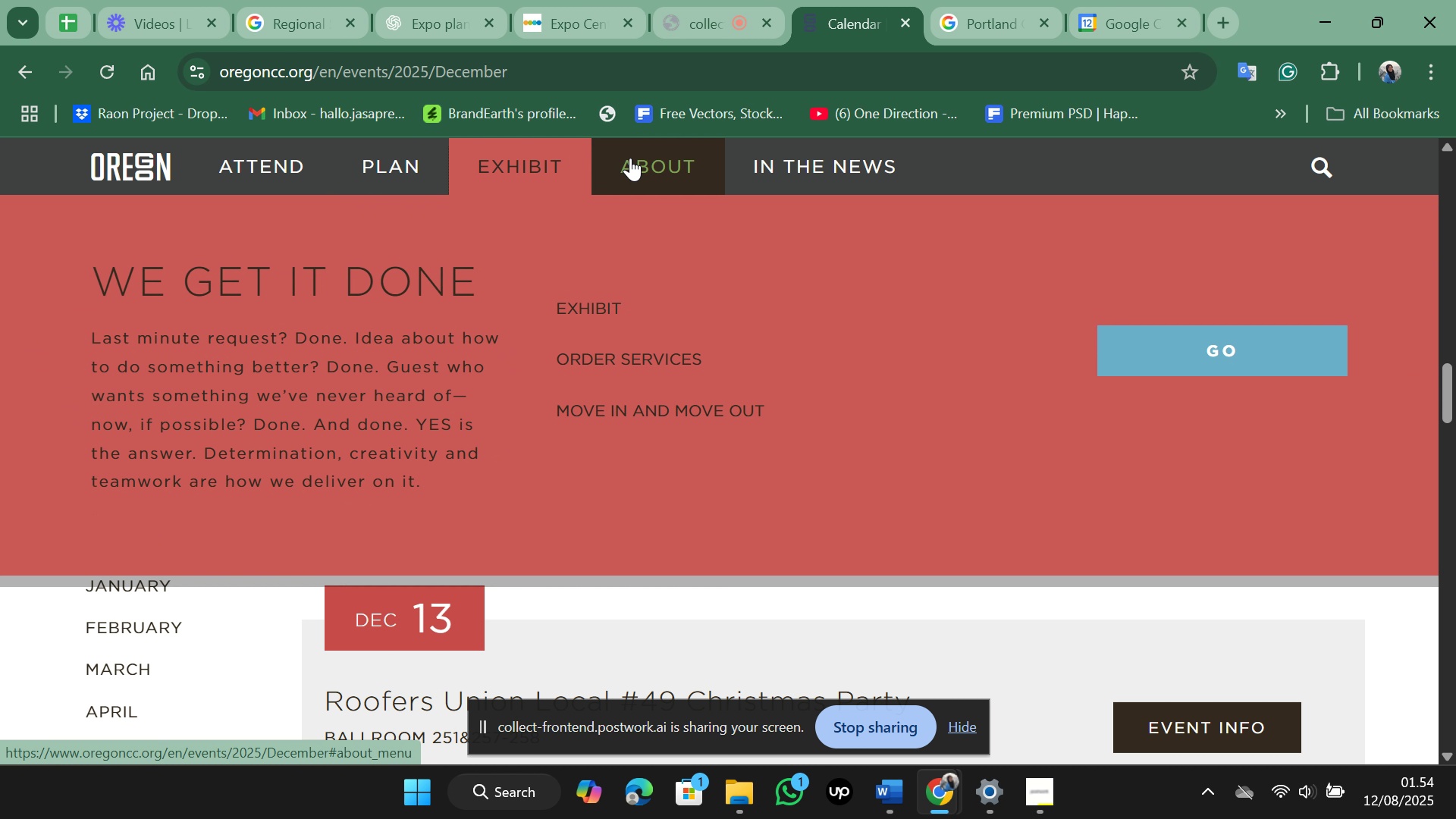 
wait(5.62)
 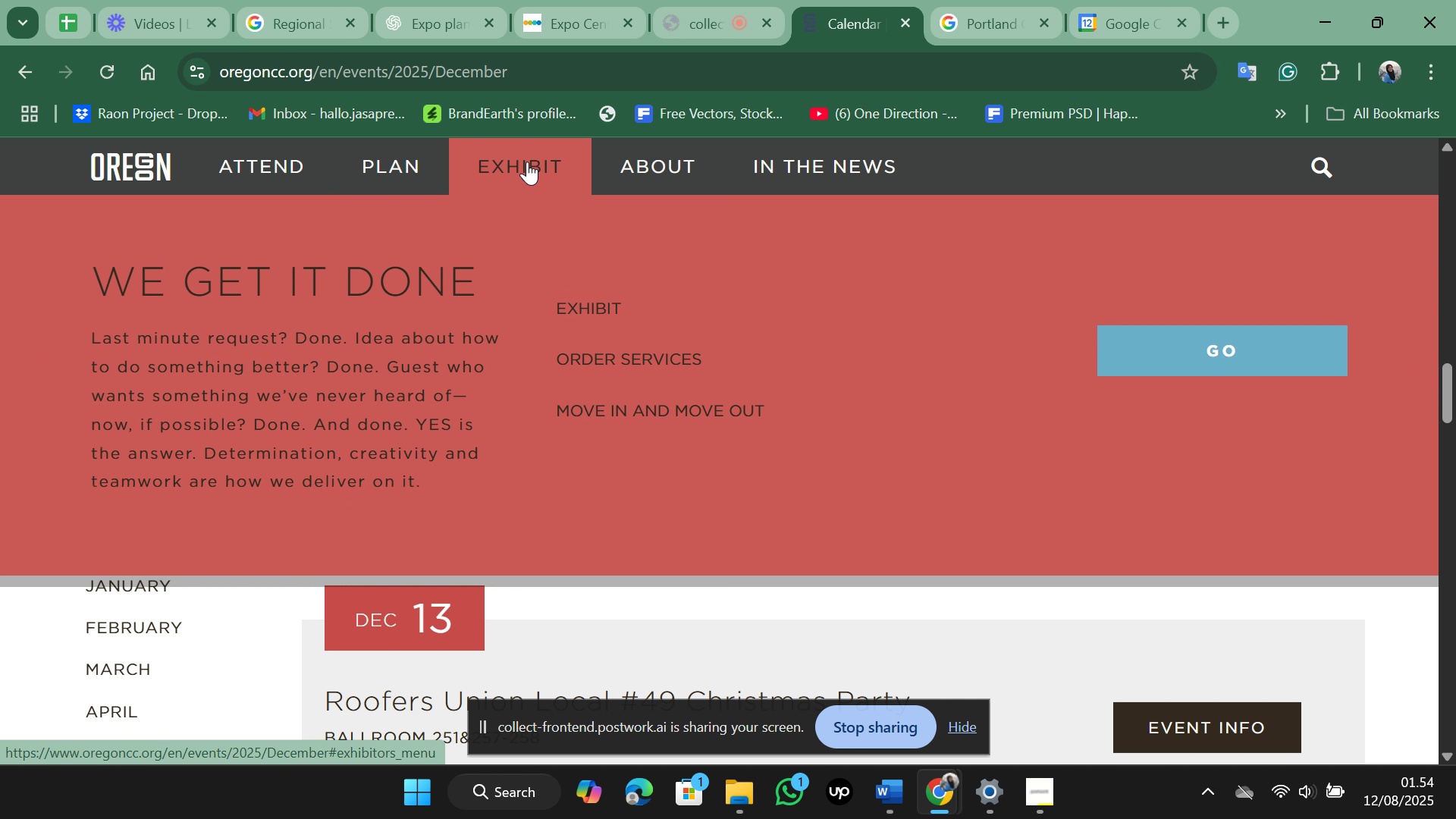 
left_click([388, 165])
 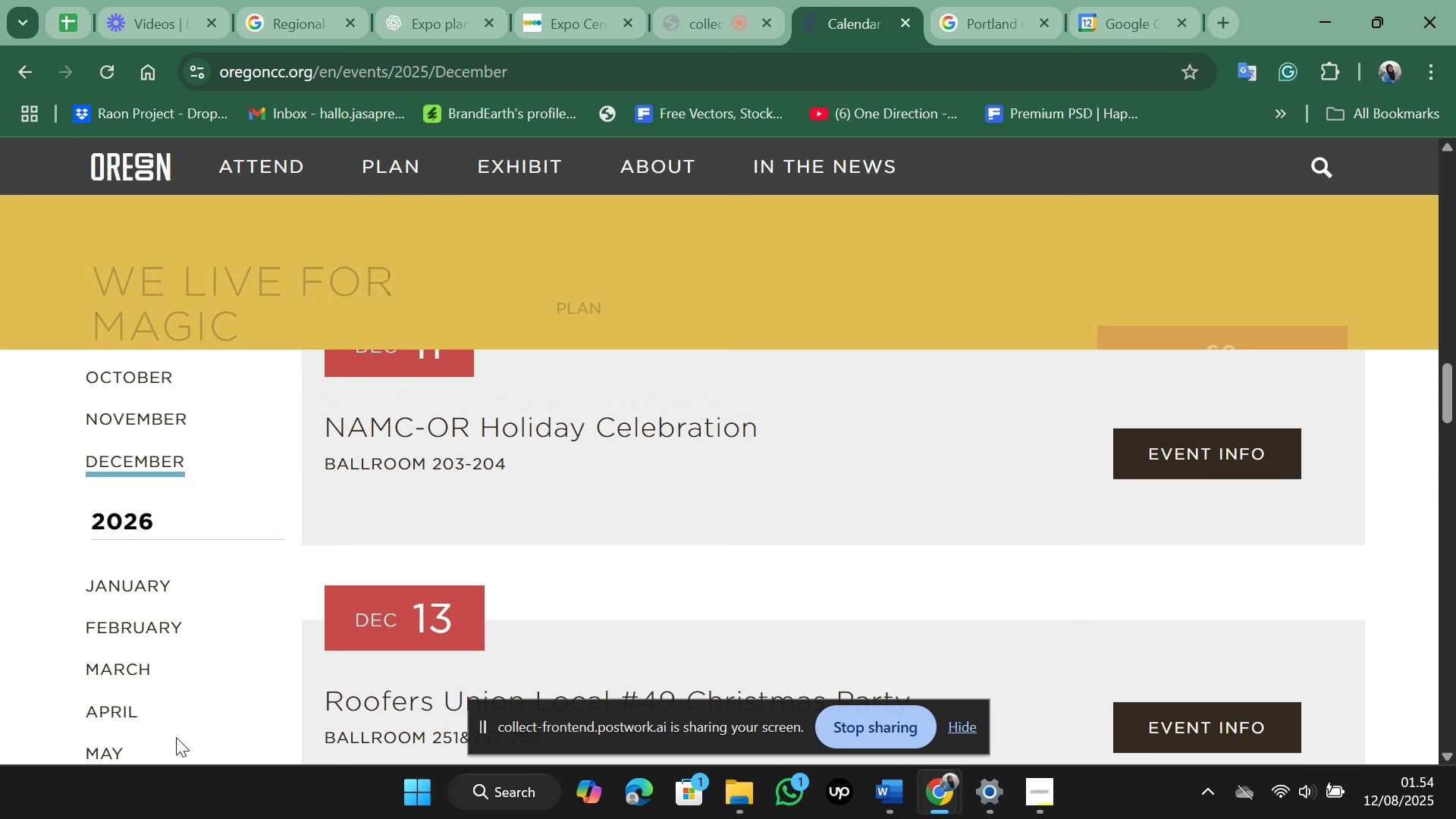 
wait(10.74)
 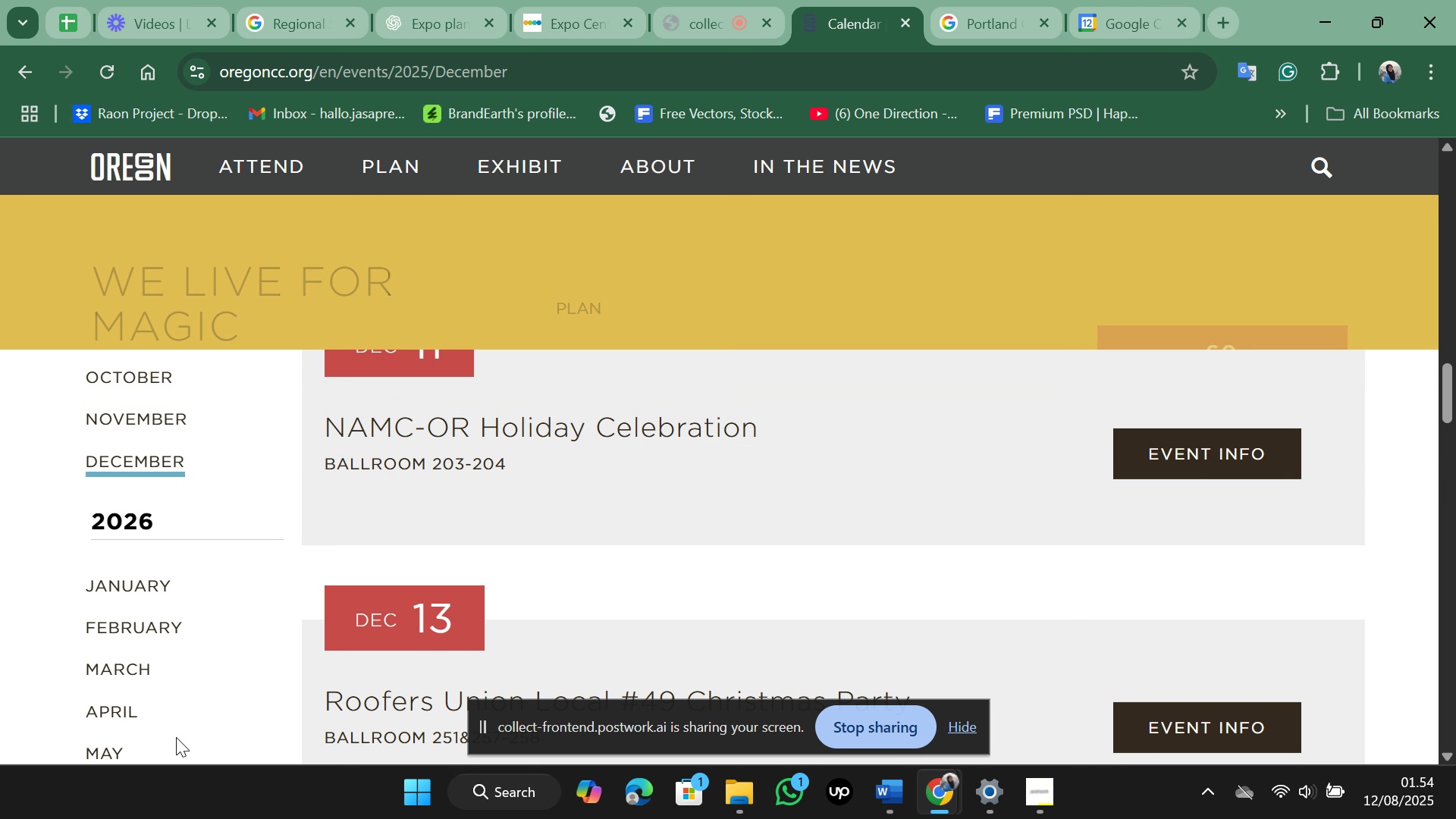 
left_click([176, 737])
 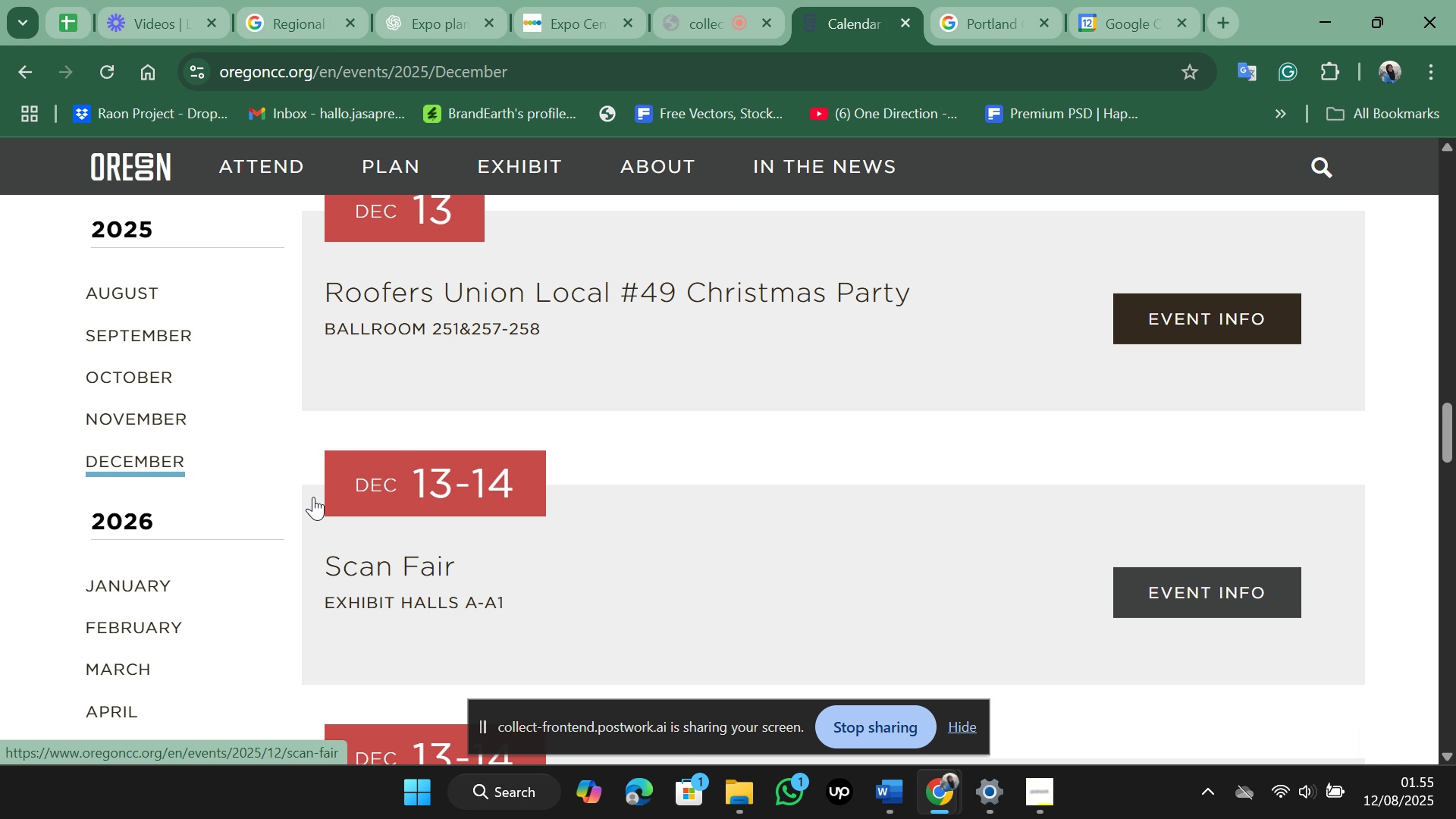 
scroll: coordinate [313, 497], scroll_direction: down, amount: 8.0
 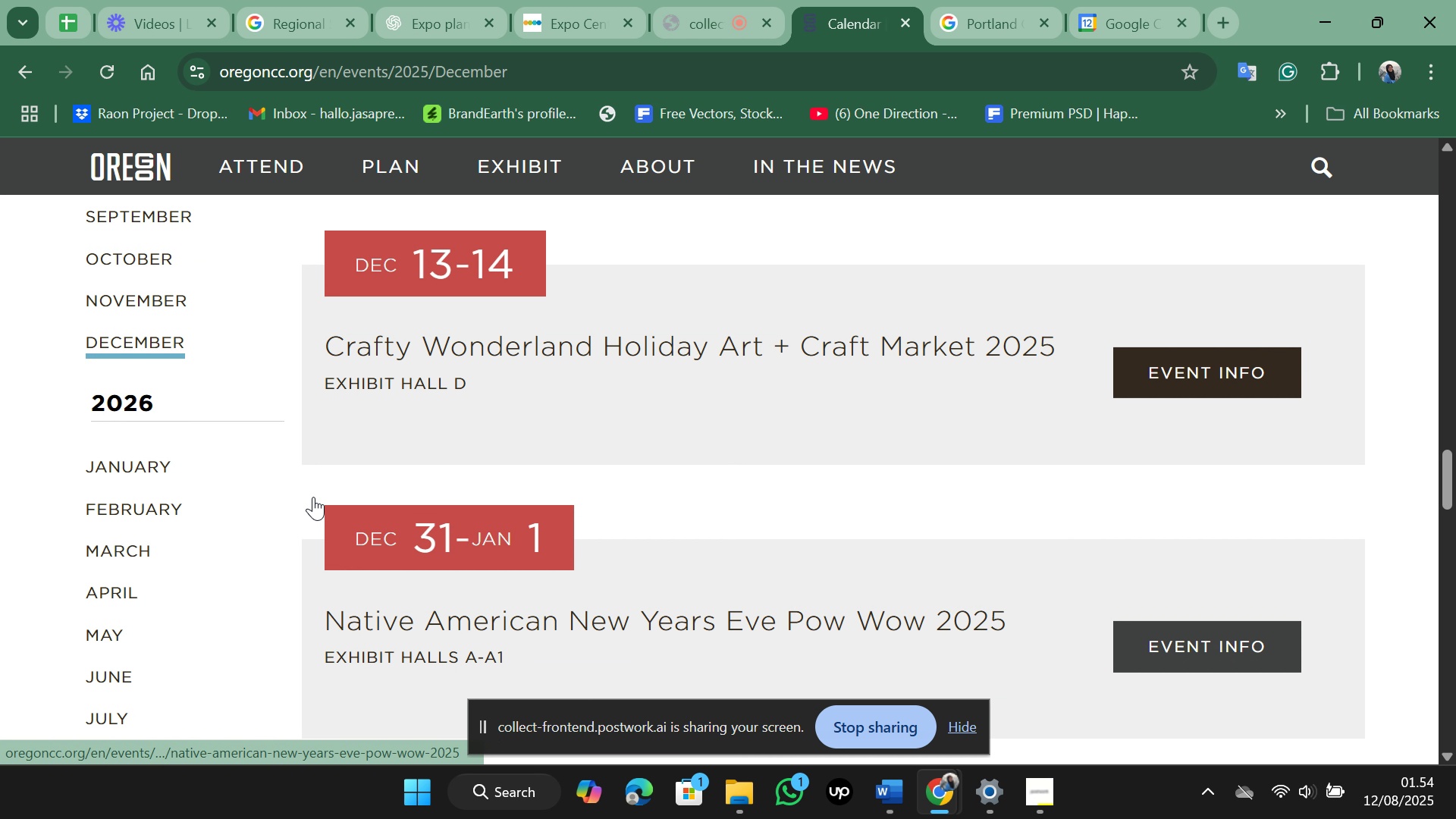 
scroll: coordinate [313, 497], scroll_direction: up, amount: 7.0
 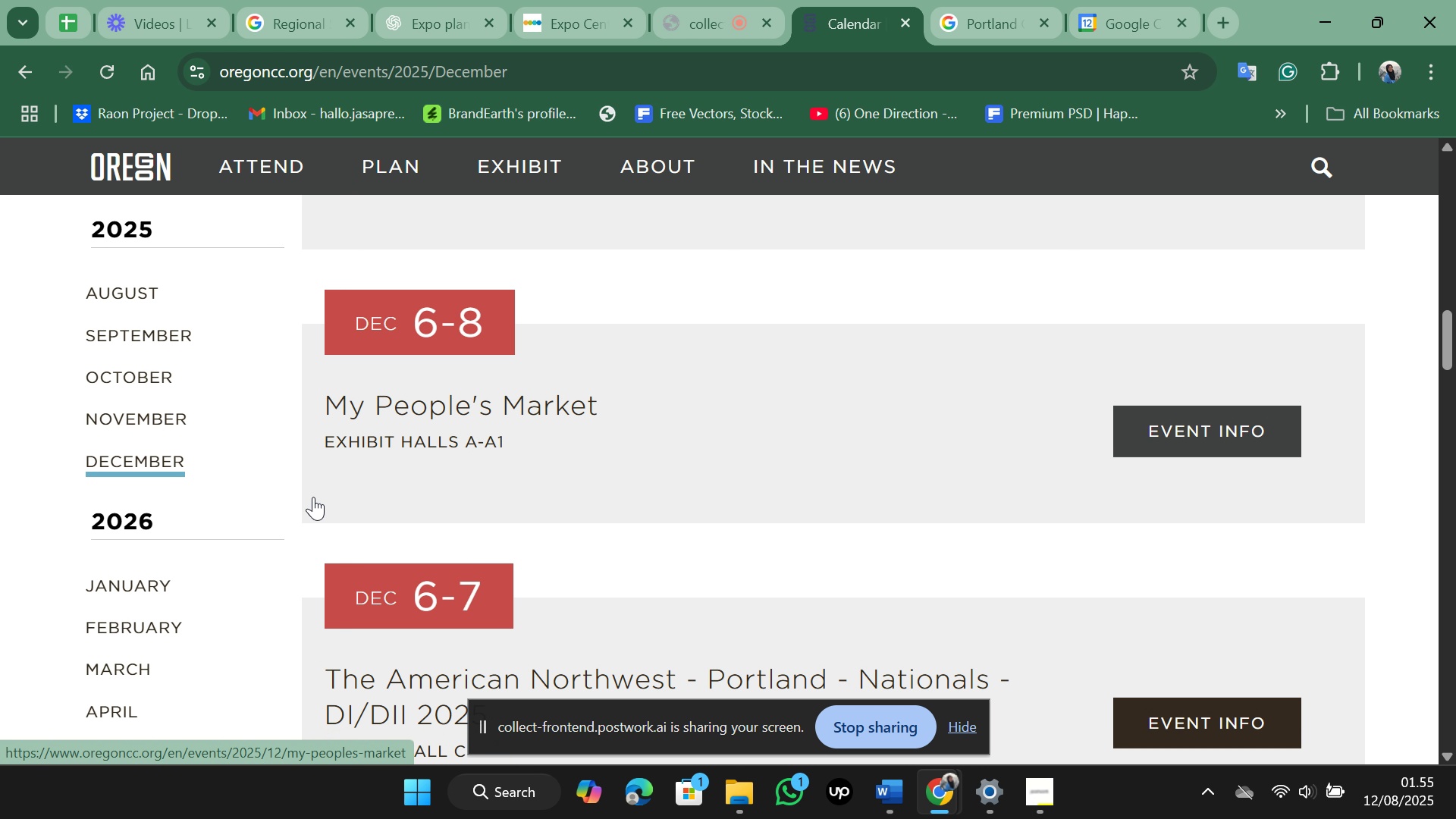 
scroll: coordinate [313, 497], scroll_direction: down, amount: 2.0
 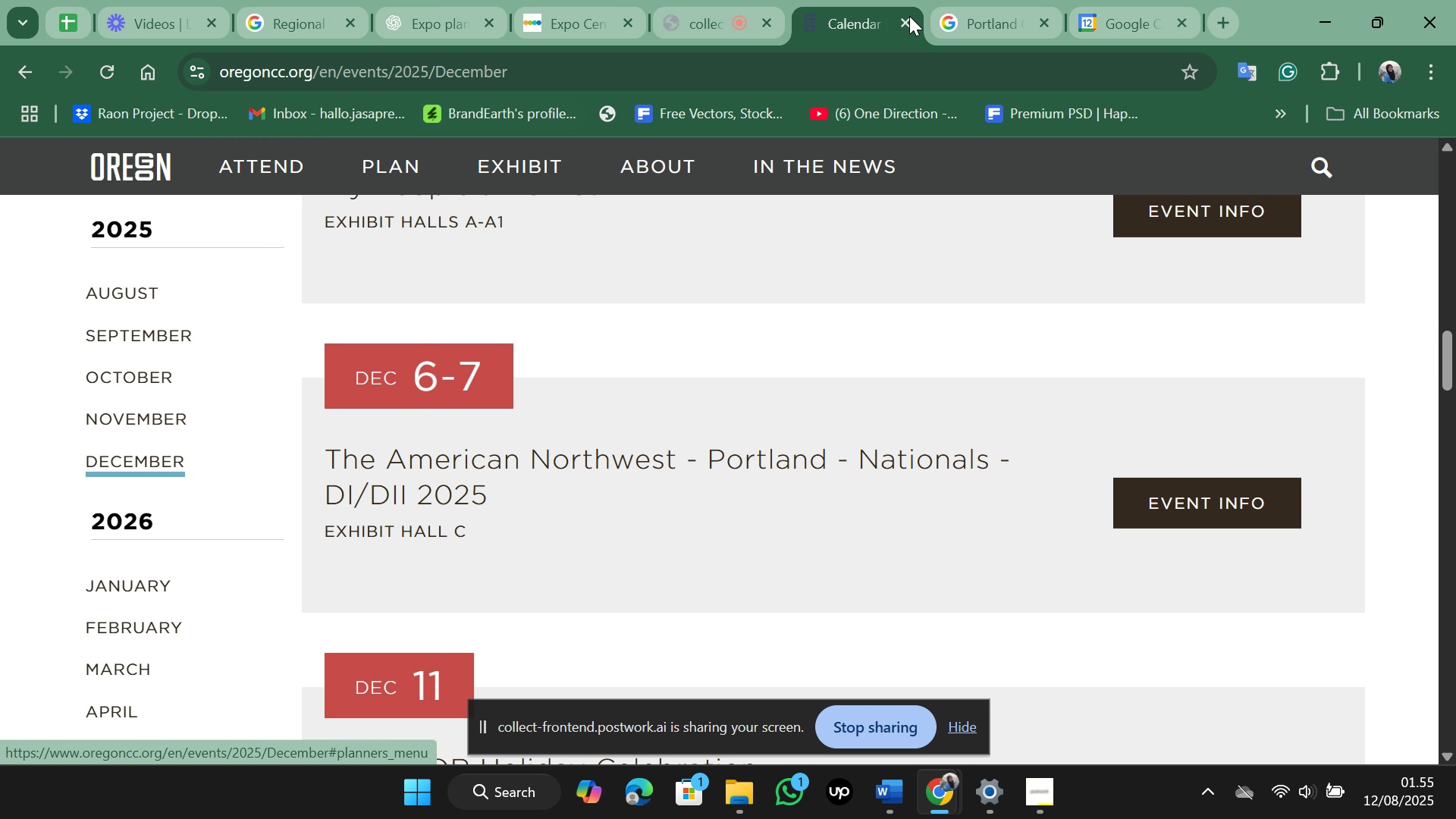 
left_click([1001, 6])
 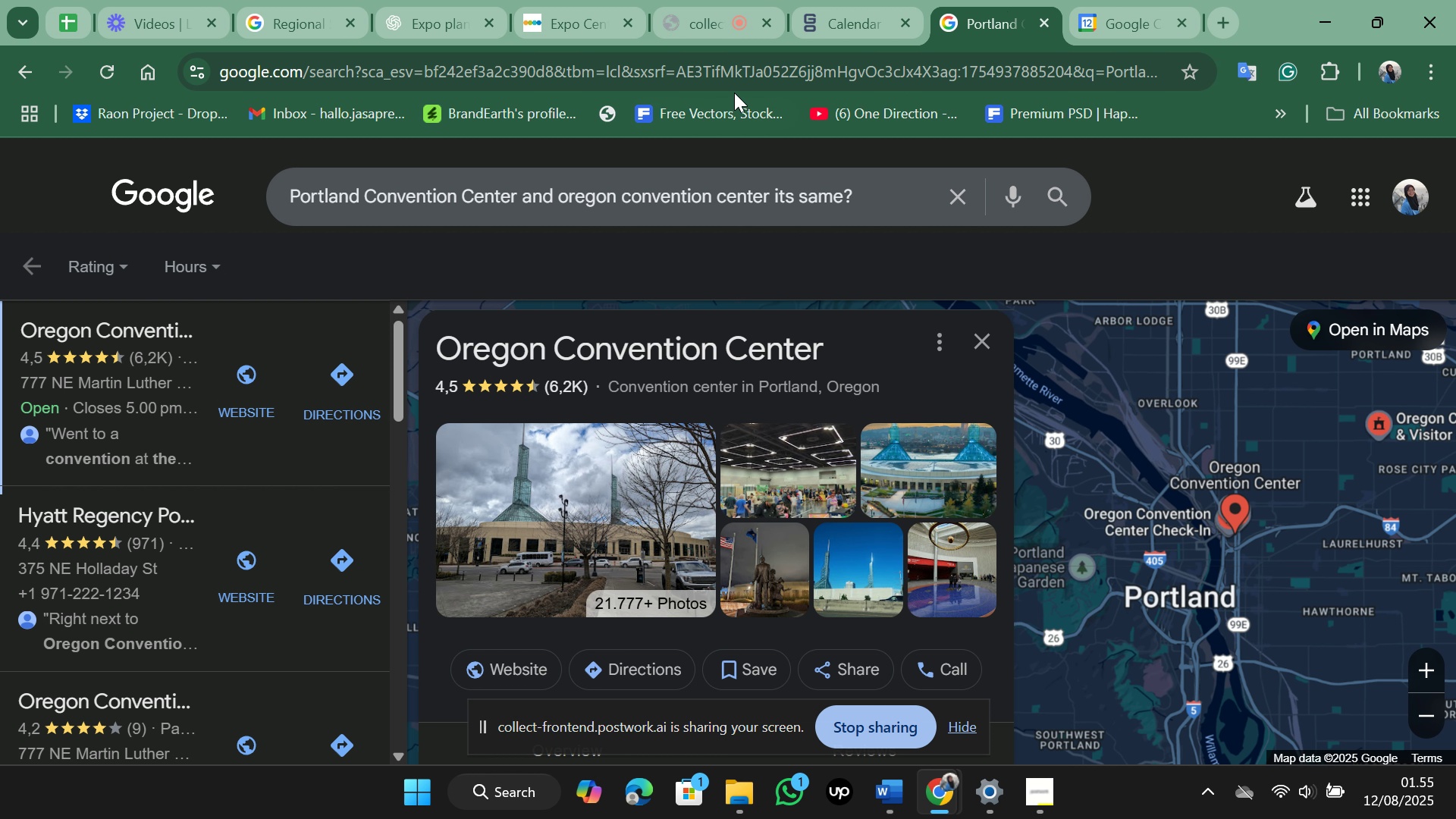 
left_click([846, 12])
 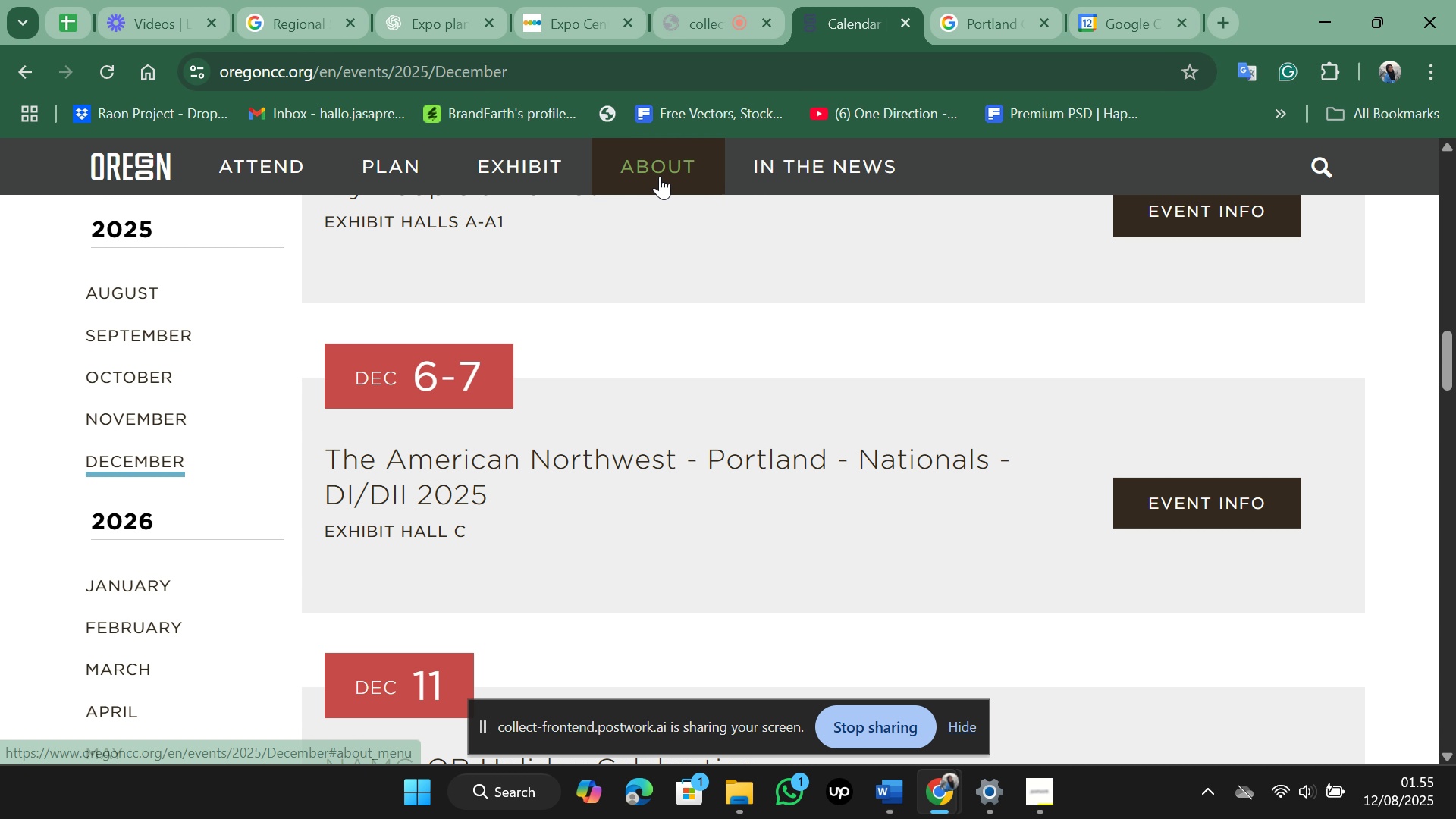 
left_click([660, 176])
 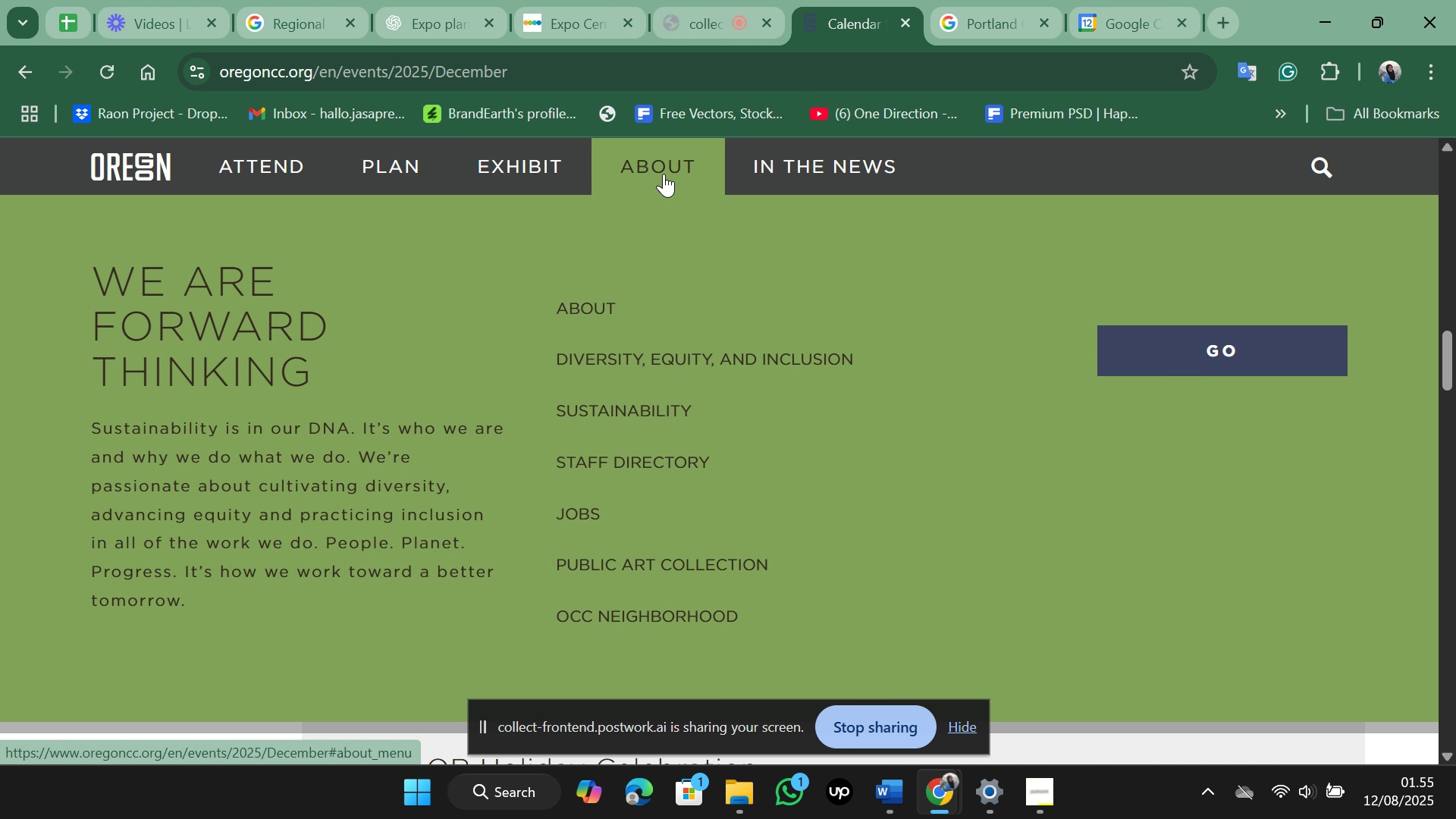 
wait(6.21)
 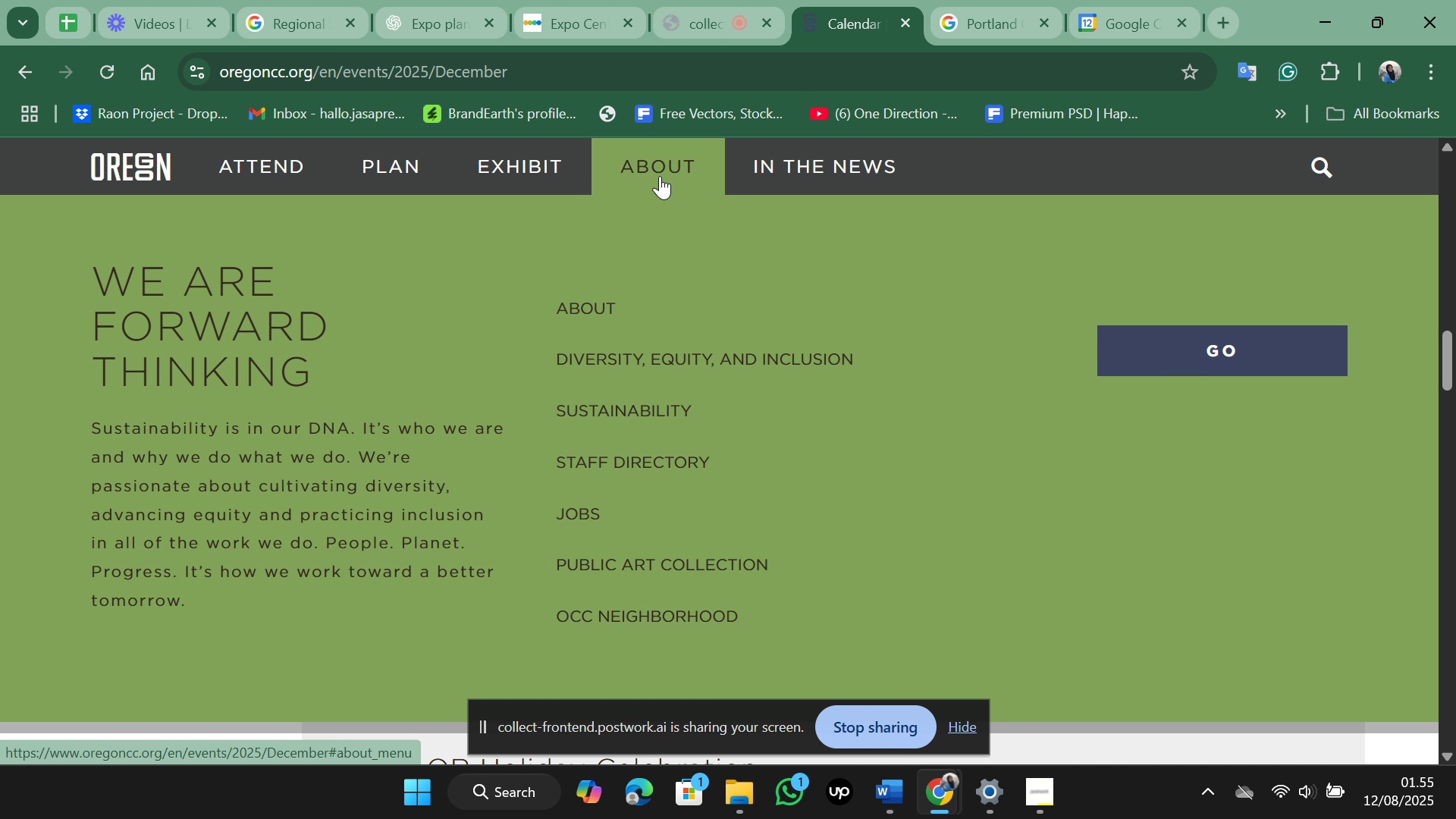 
left_click([522, 168])
 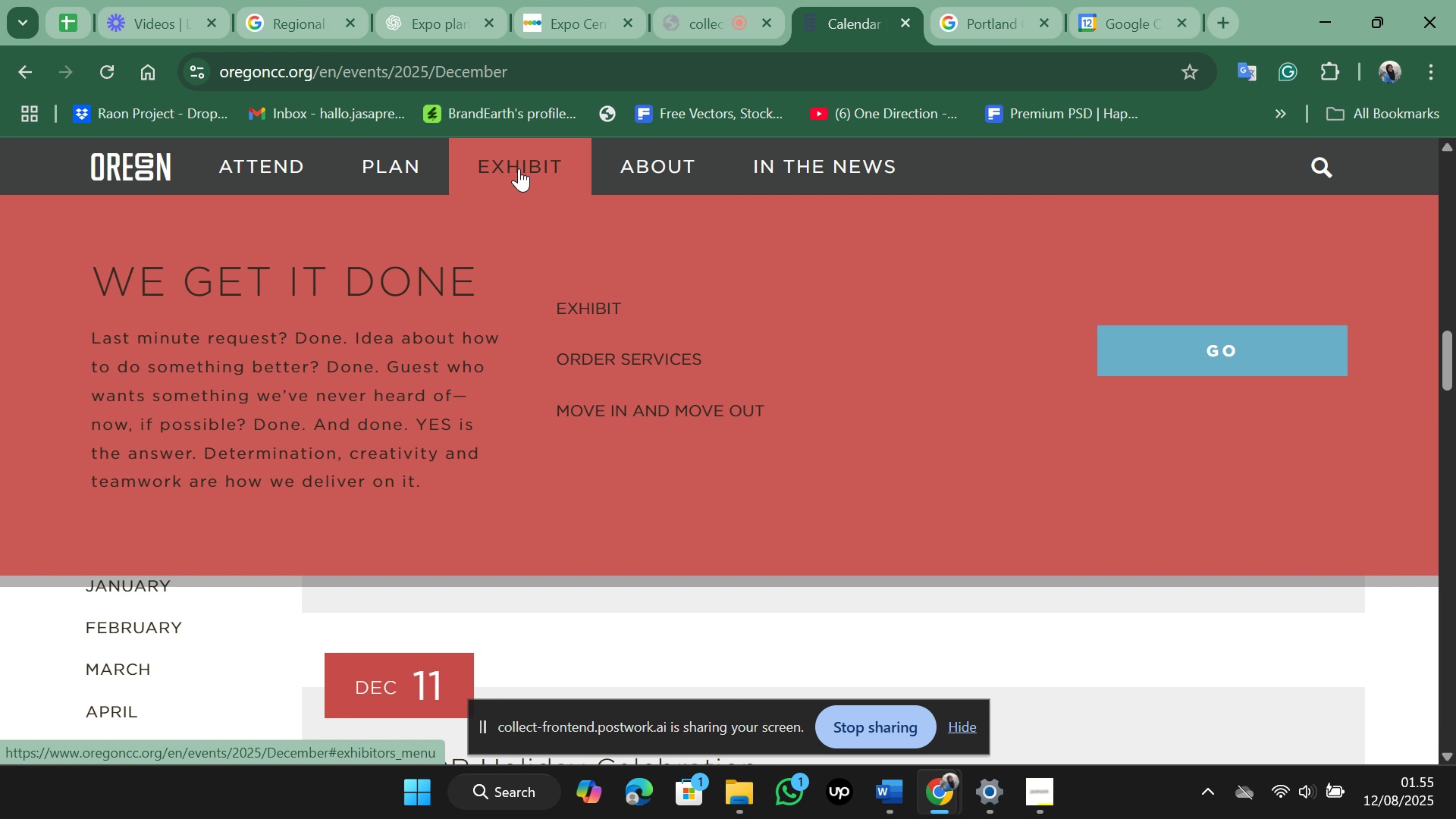 
left_click([402, 171])
 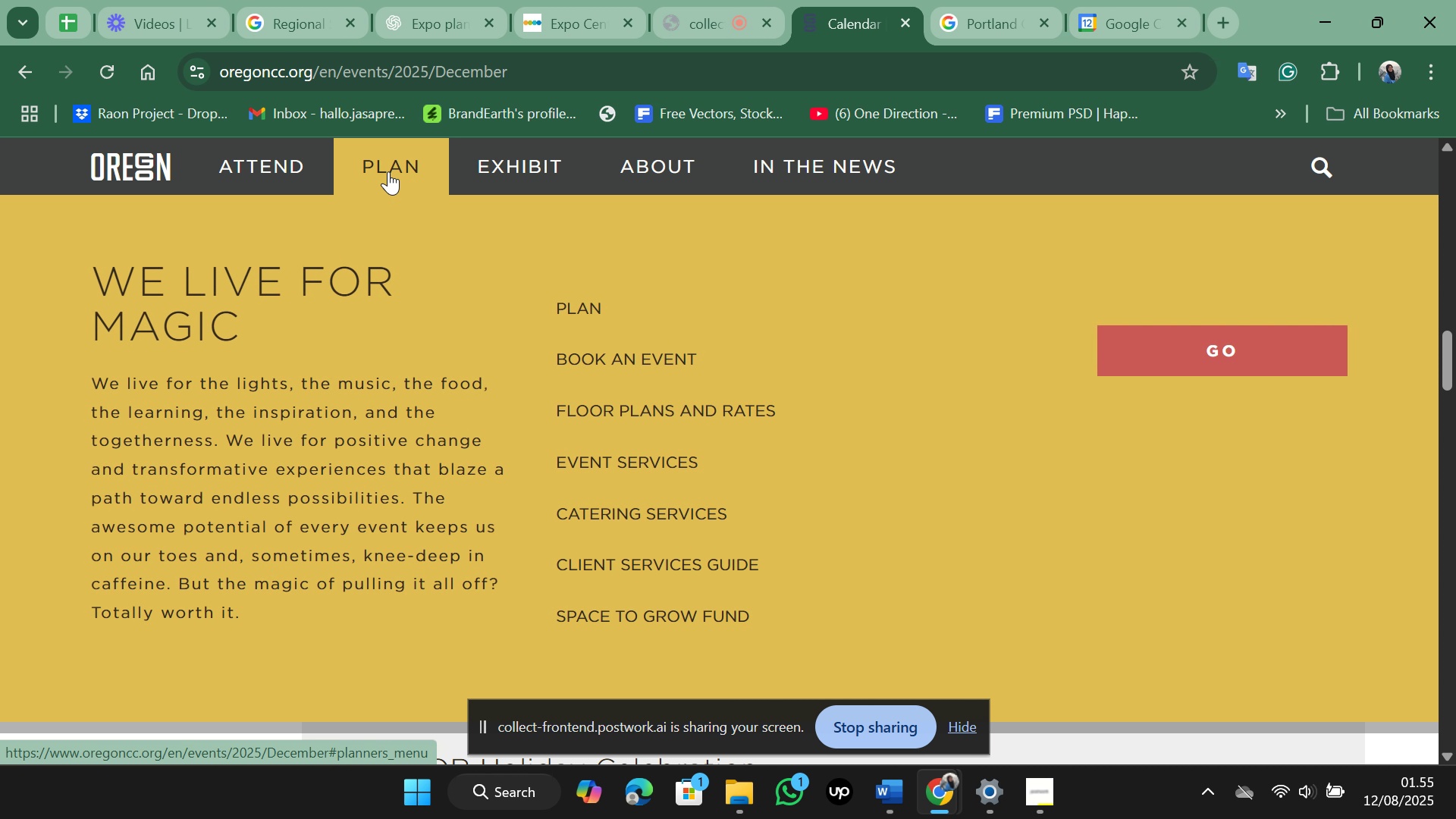 
left_click([263, 169])
 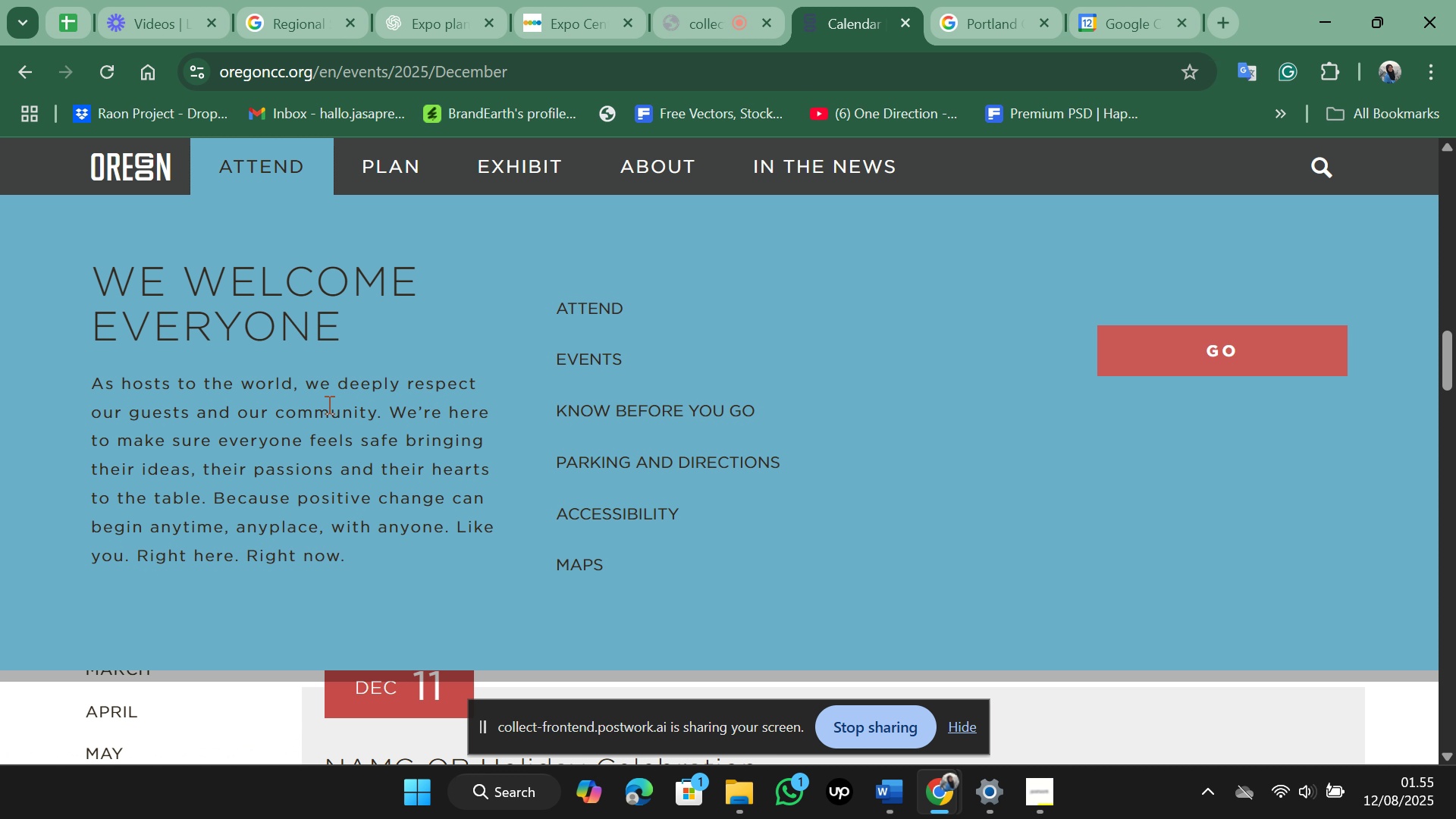 
wait(9.54)
 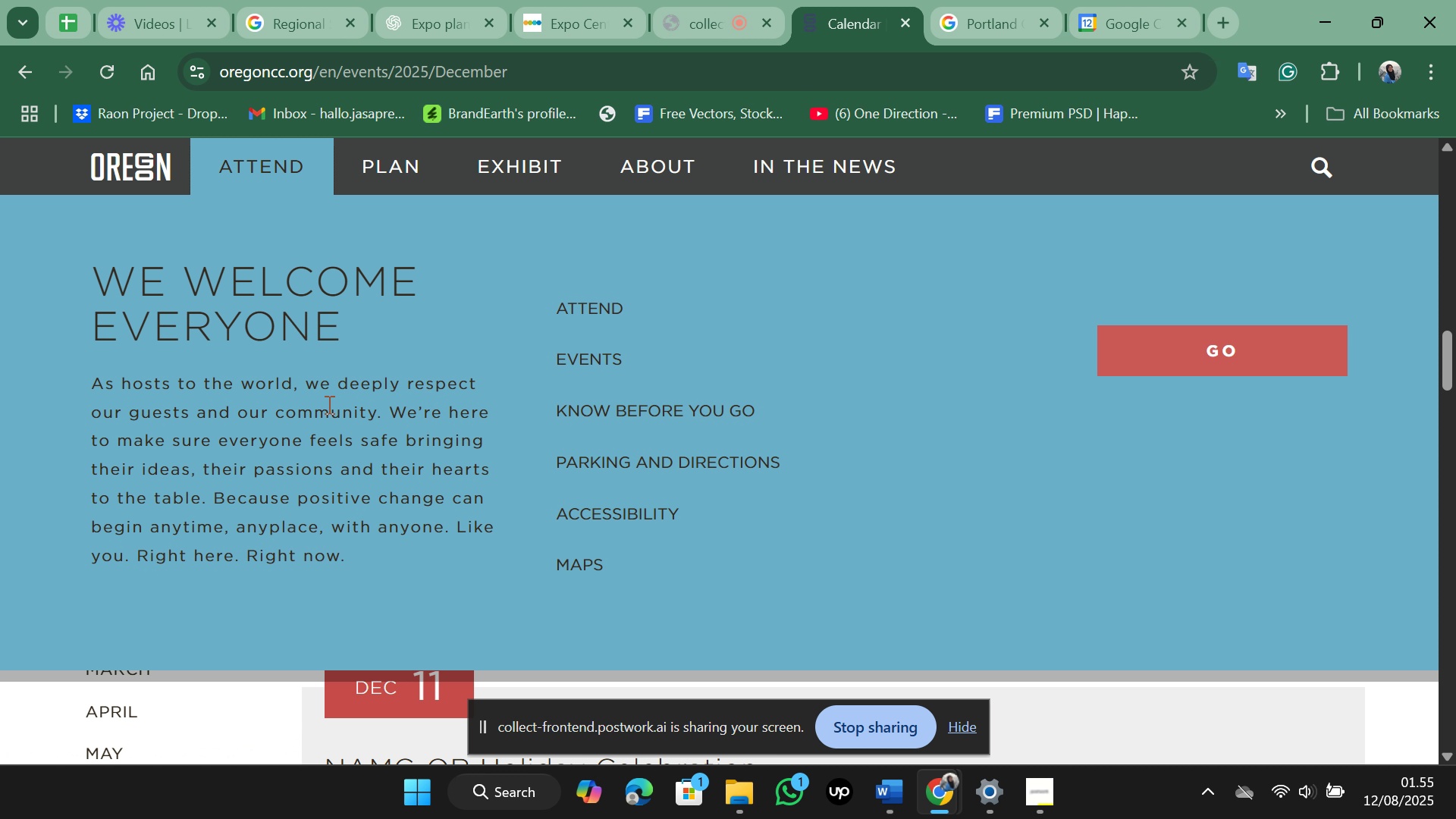 
scroll: coordinate [319, 339], scroll_direction: up, amount: 1.0
 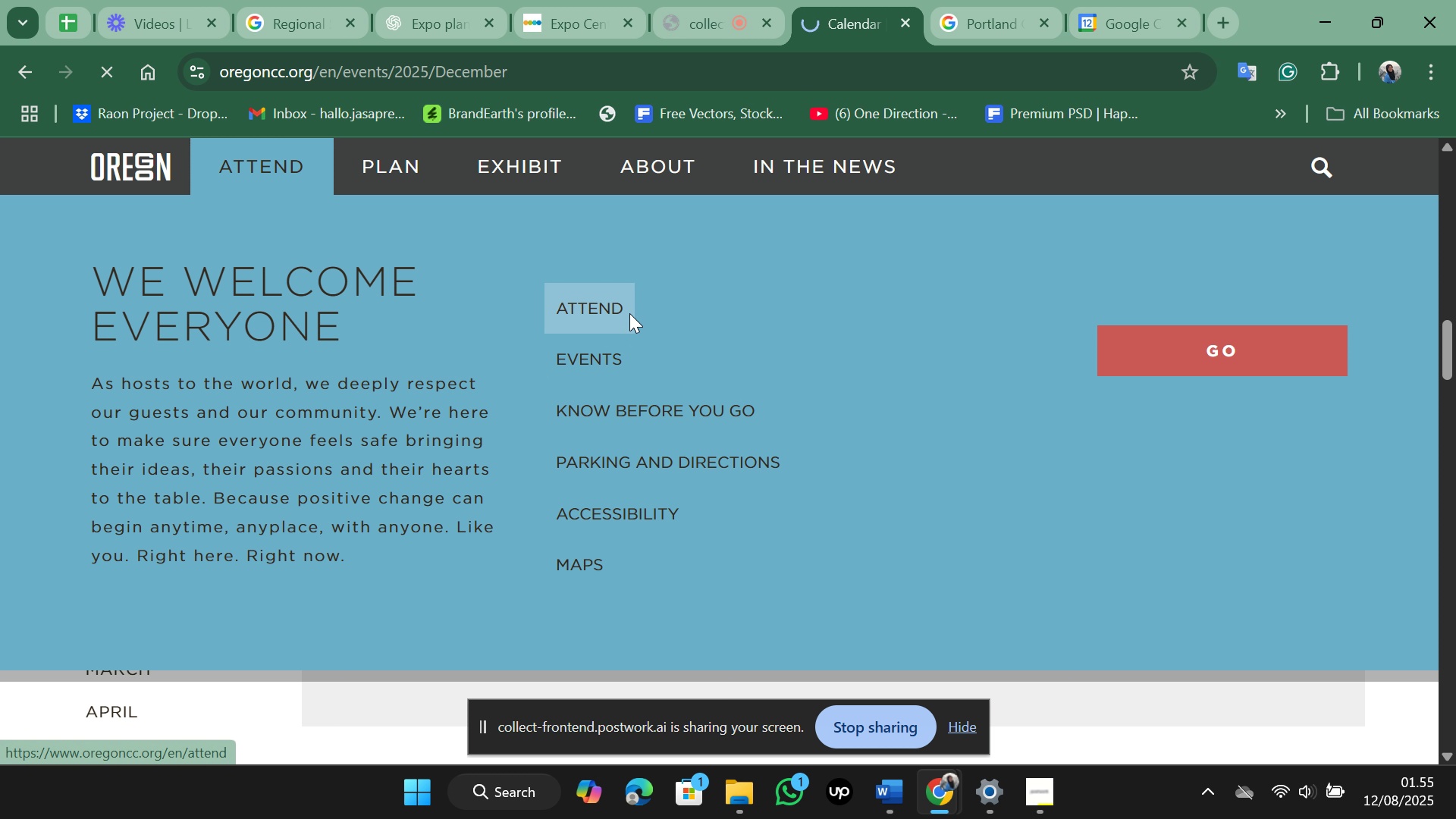 
left_click([629, 313])
 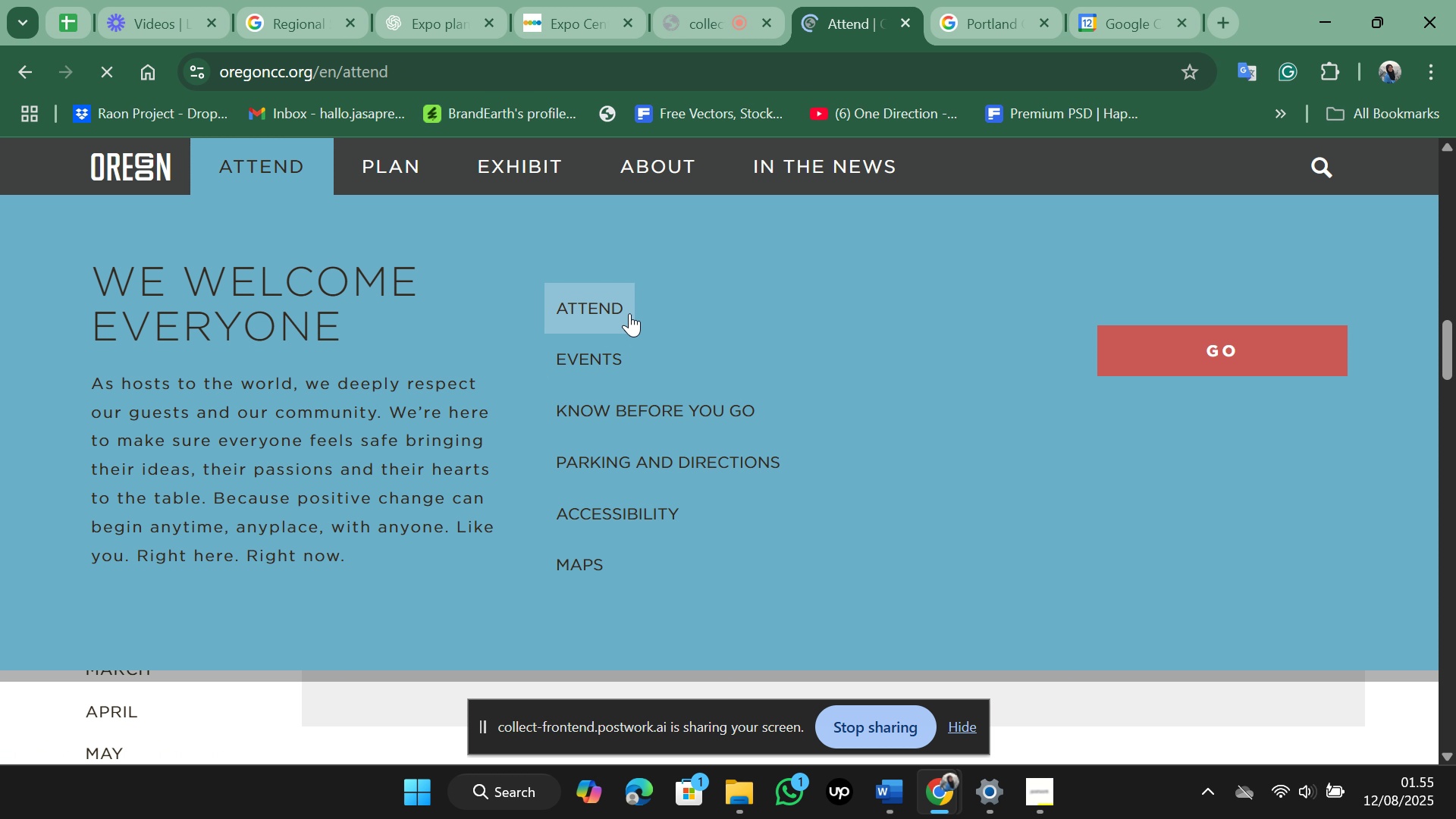 
wait(8.21)
 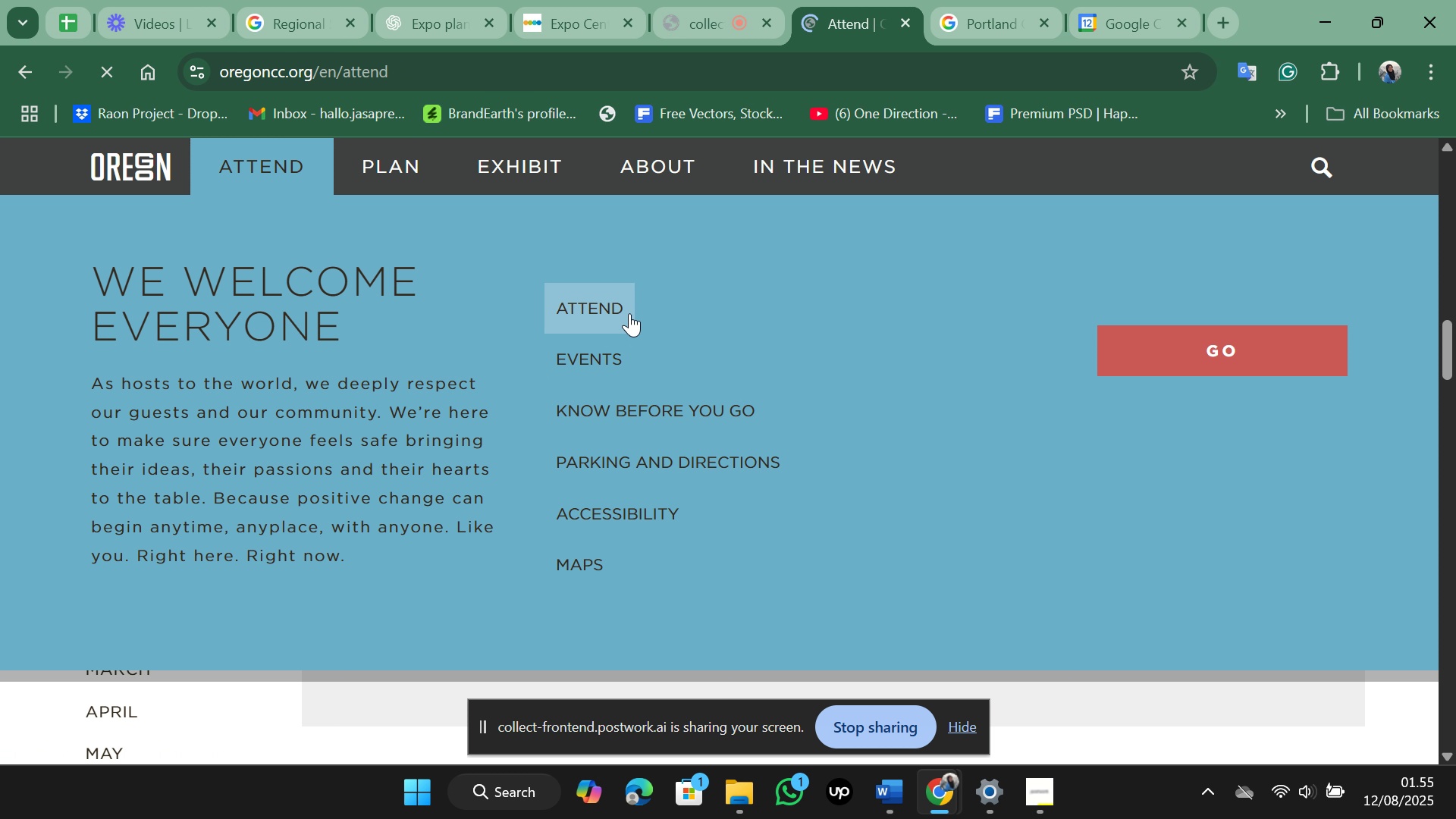 
scroll: coordinate [629, 313], scroll_direction: down, amount: 3.0
 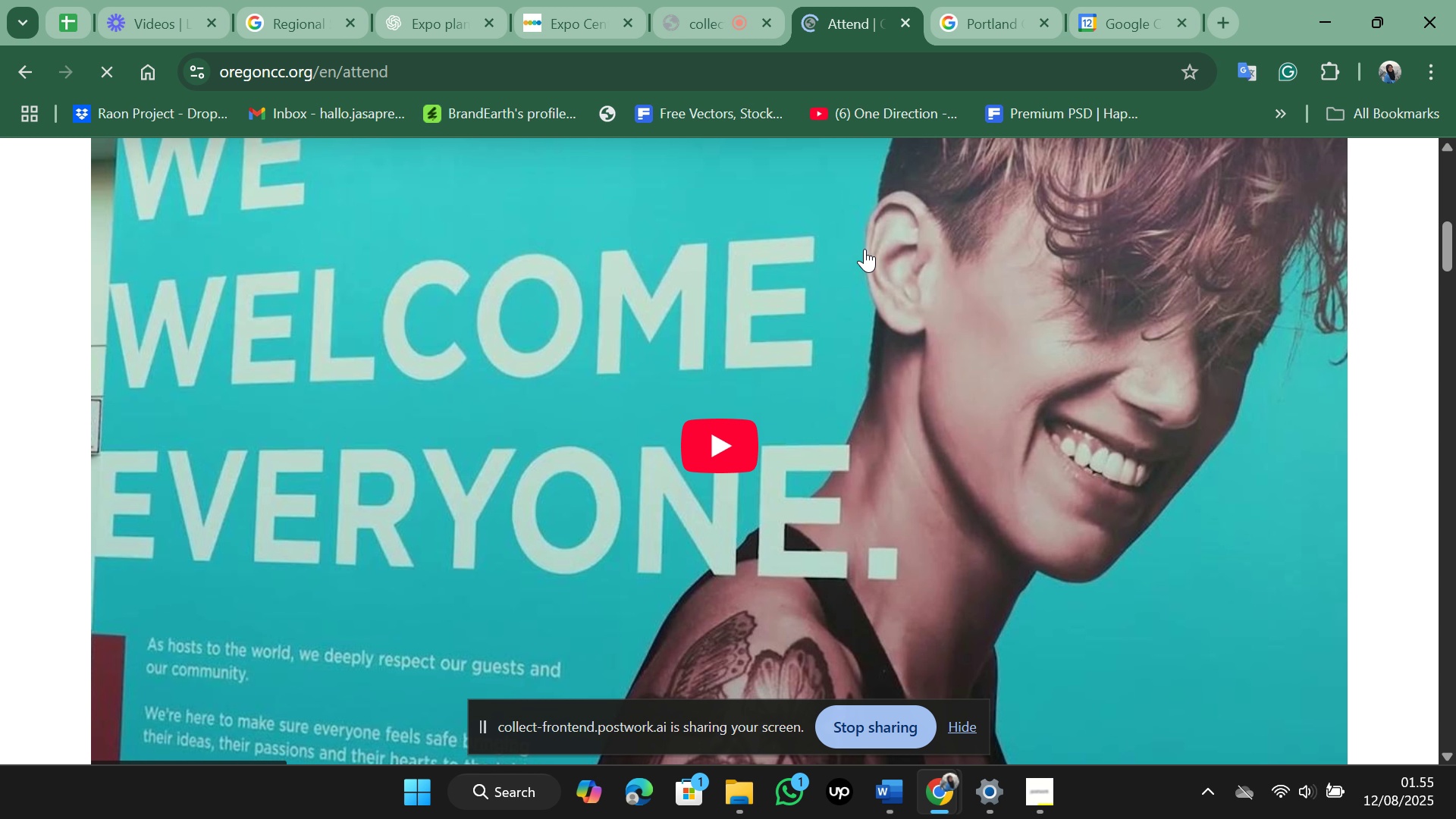 
left_click([1434, 77])
 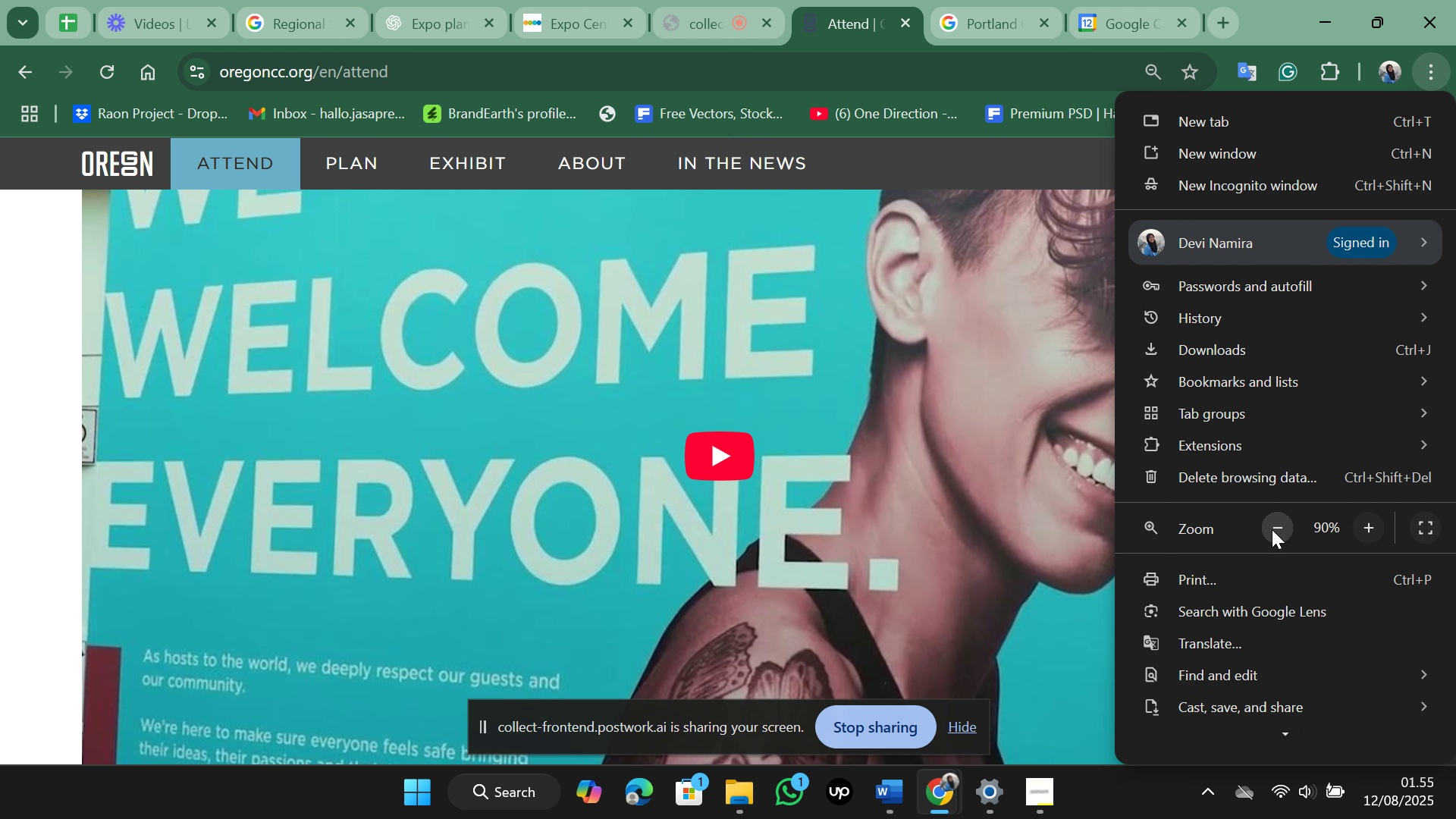 
left_click([1272, 529])
 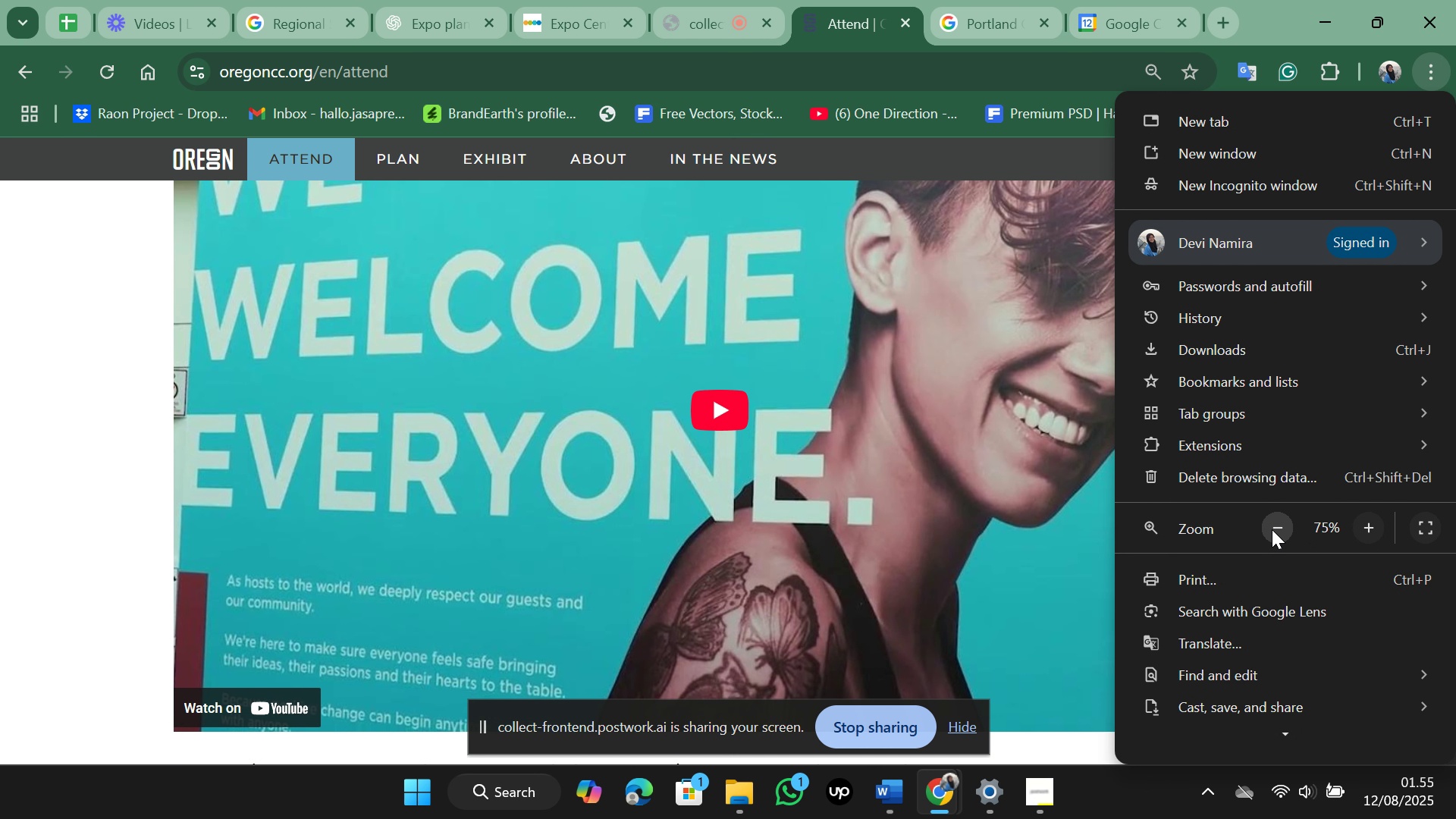 
double_click([1272, 529])
 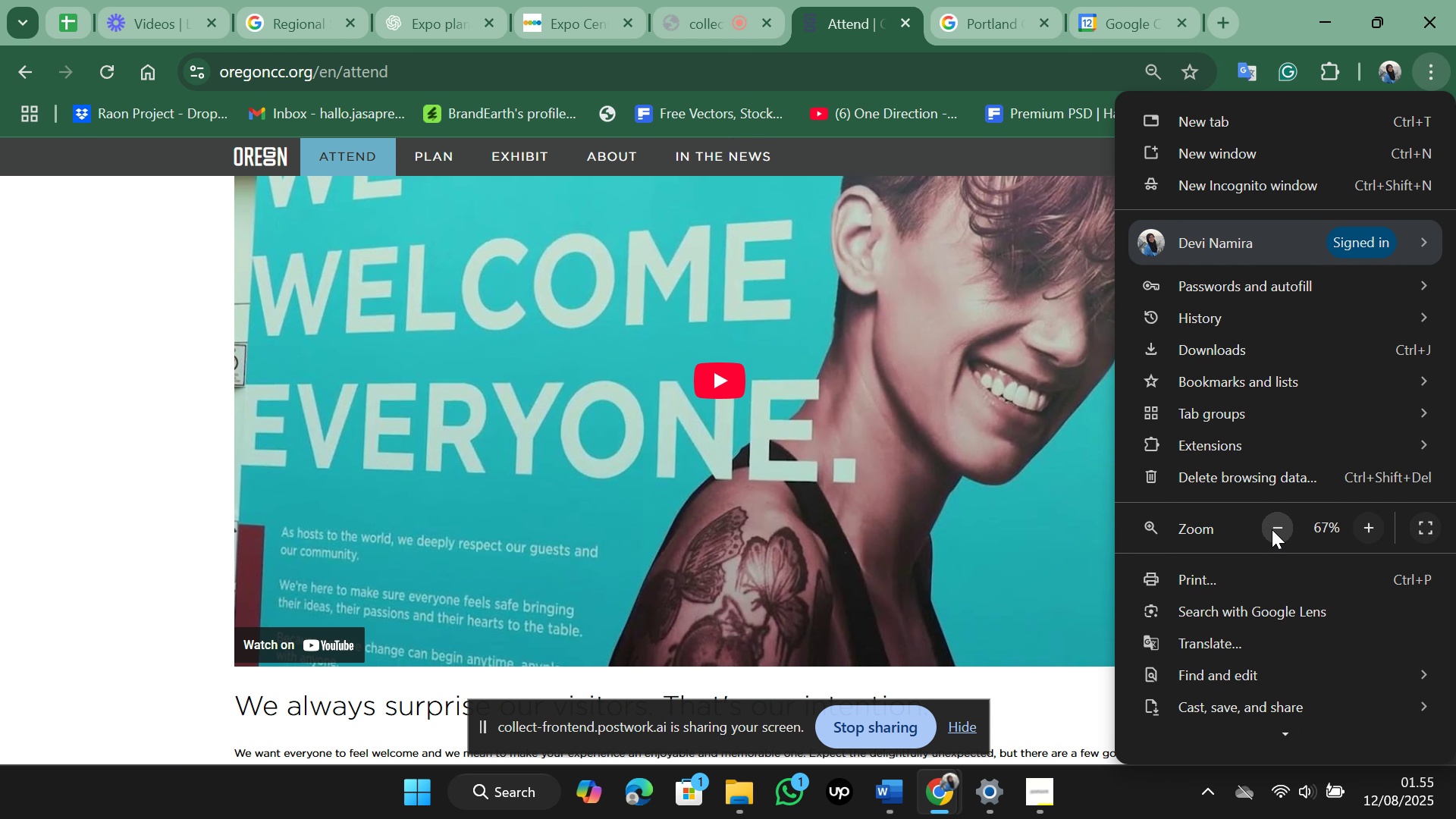 
triple_click([1272, 529])
 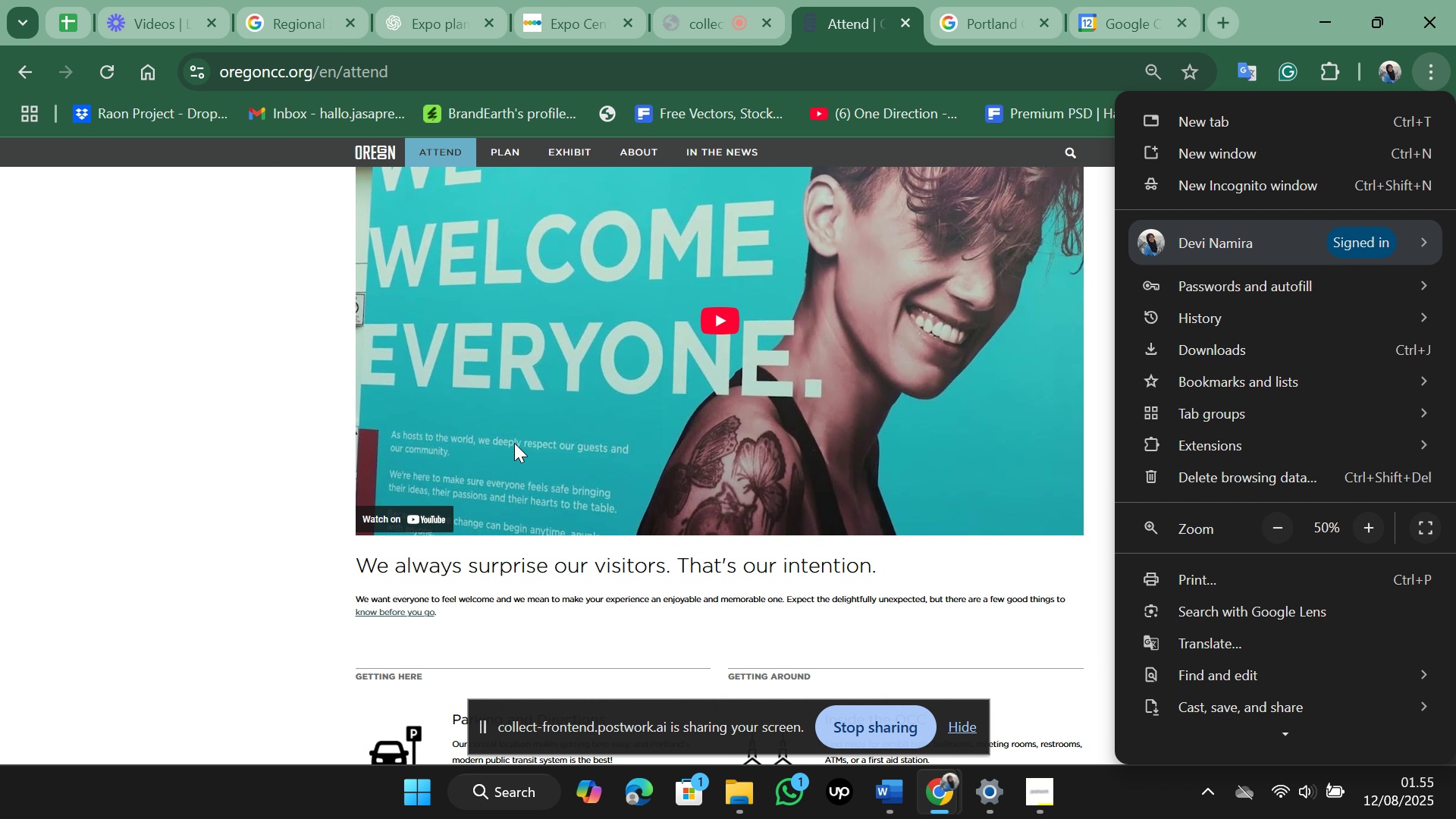 
scroll: coordinate [517, 442], scroll_direction: down, amount: 11.0
 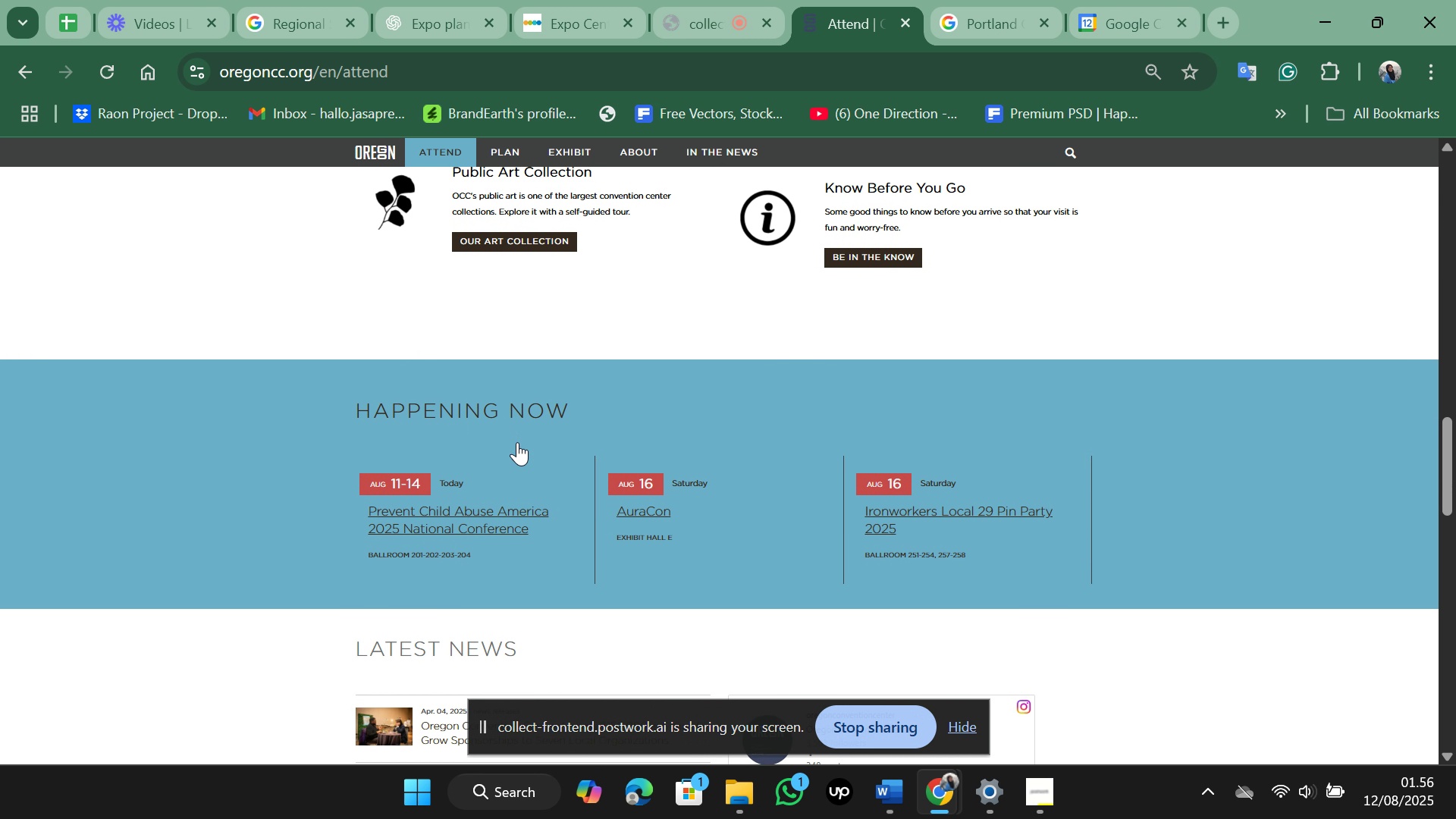 
wait(8.66)
 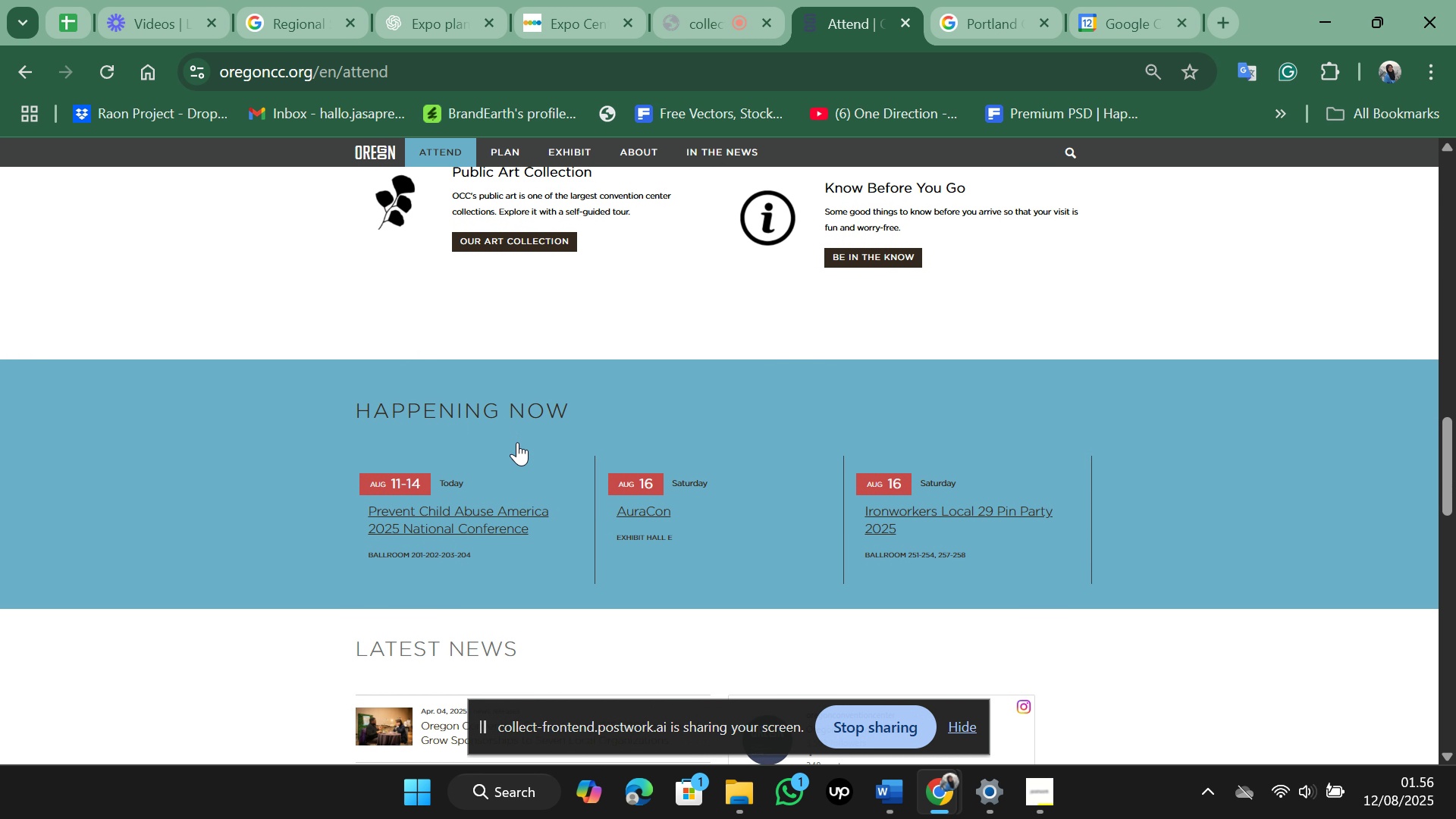 
left_click([1133, 1])
 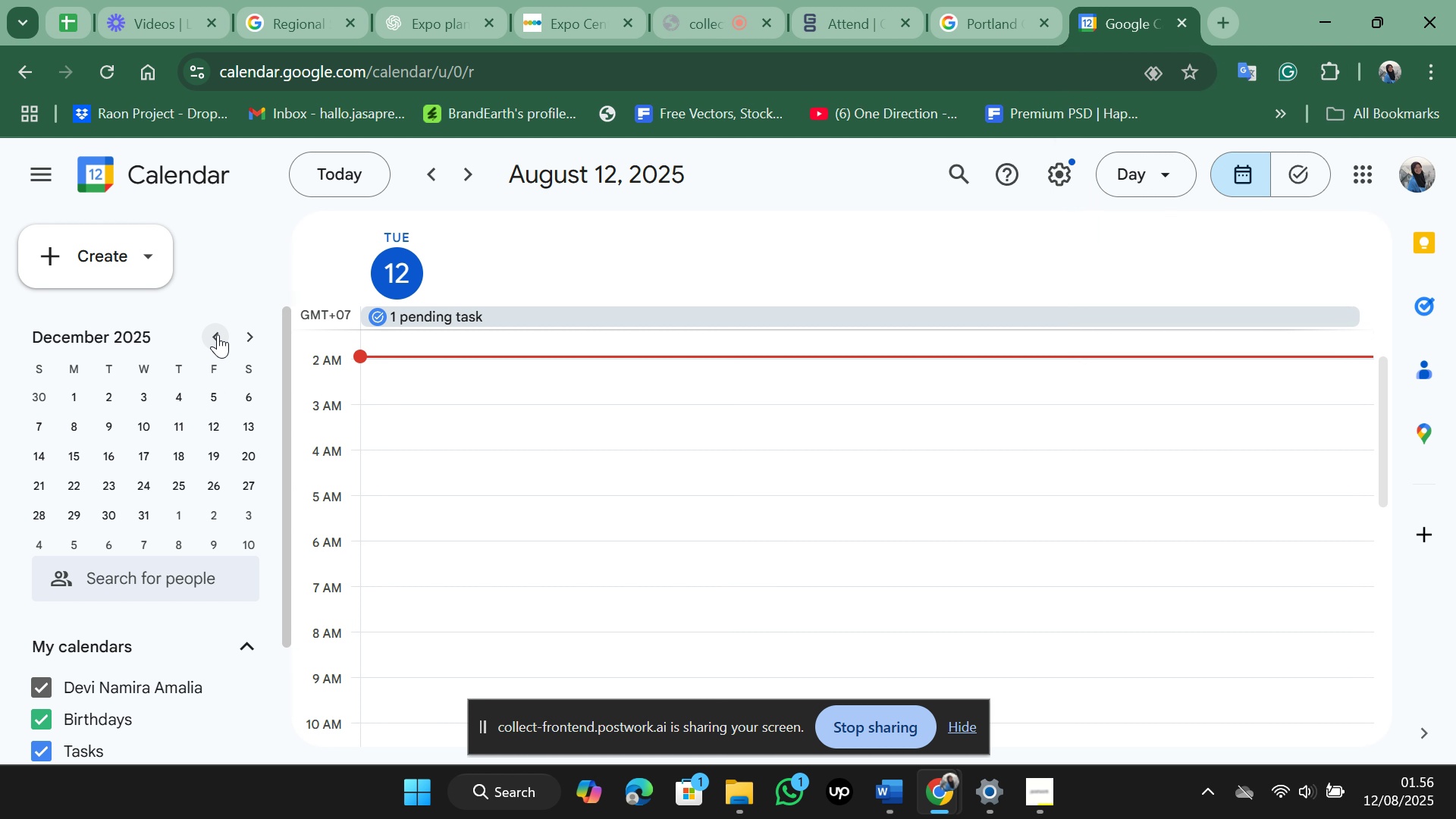 
double_click([219, 334])
 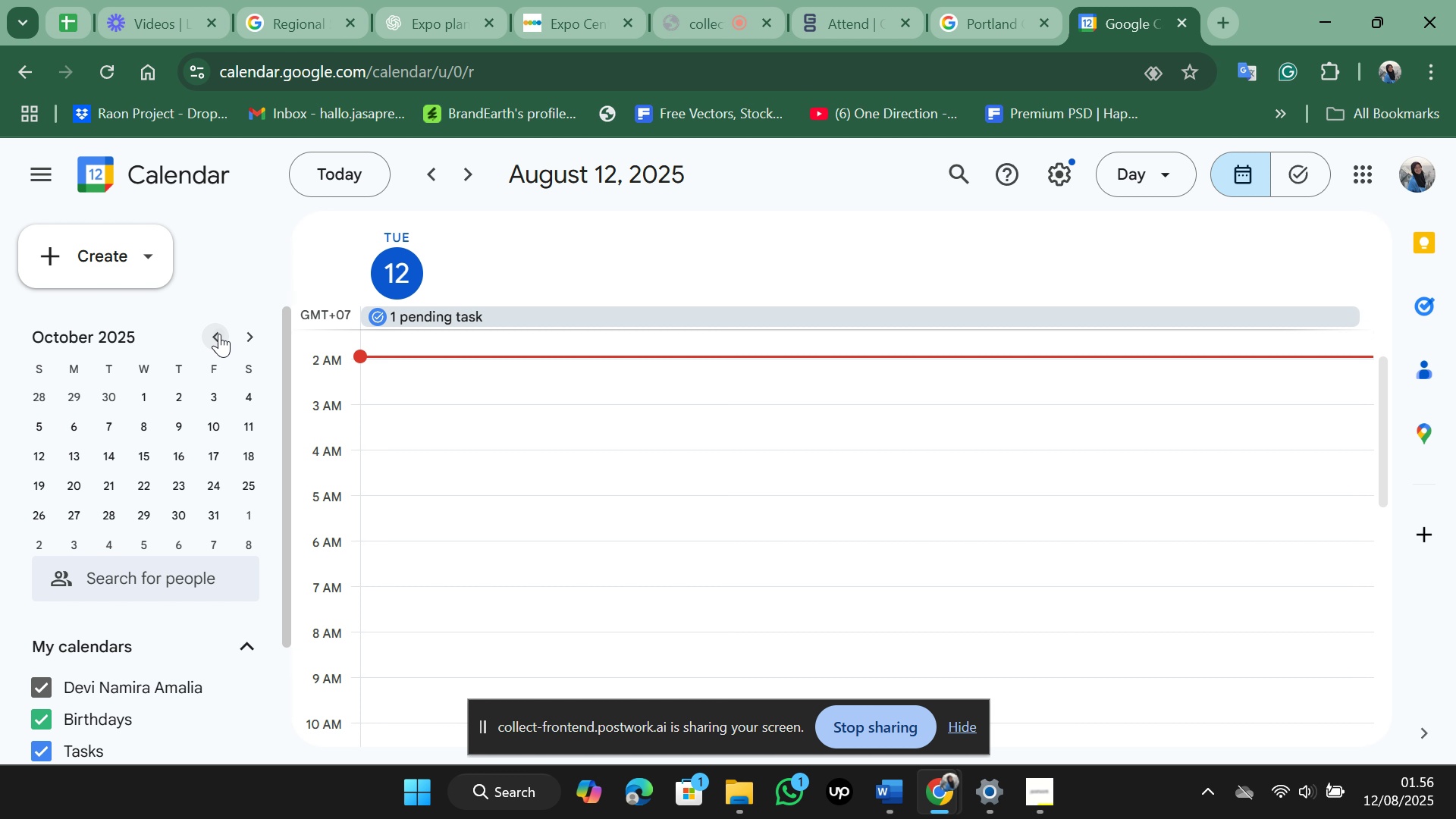 
left_click([219, 334])
 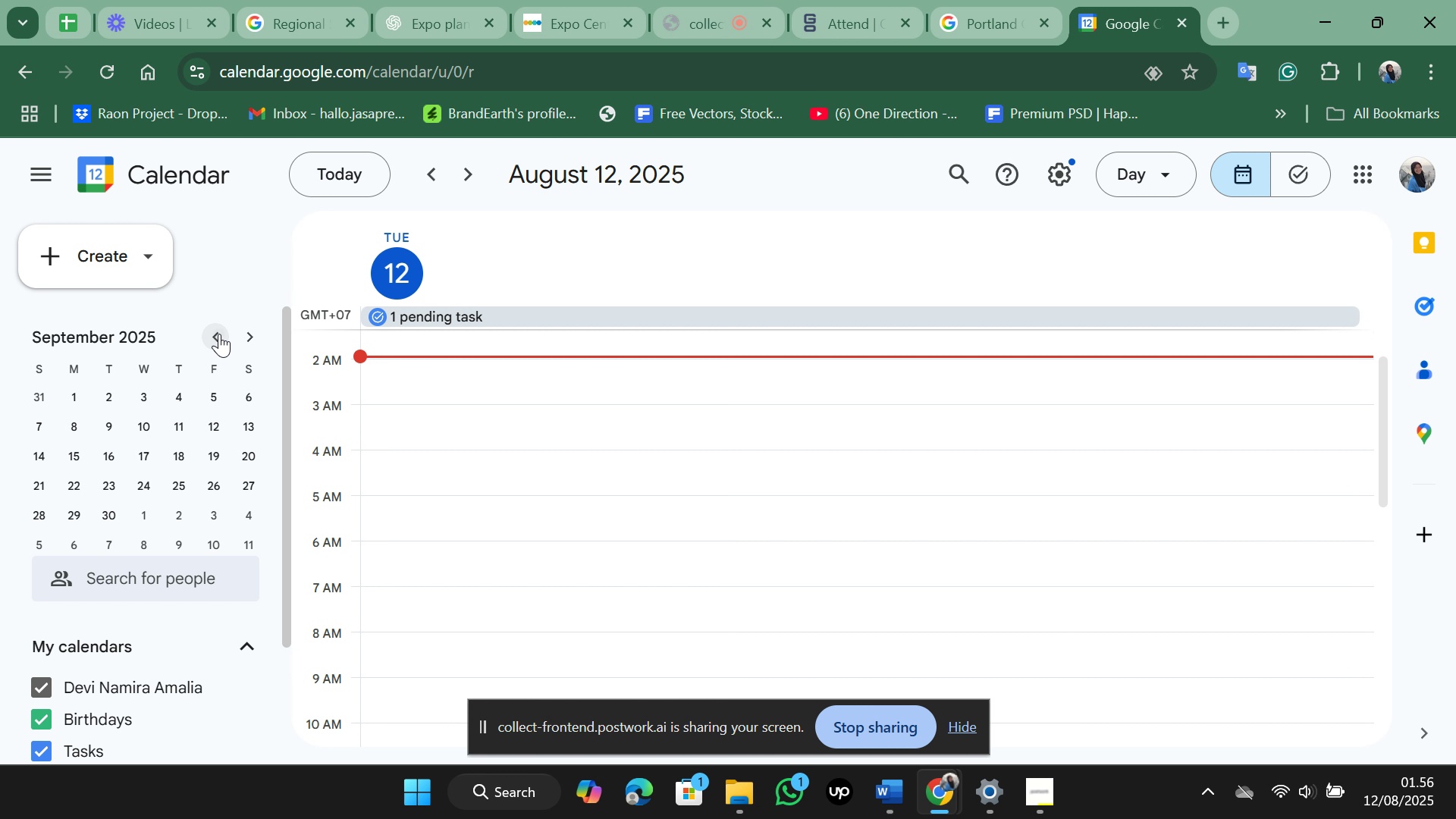 
left_click([219, 334])
 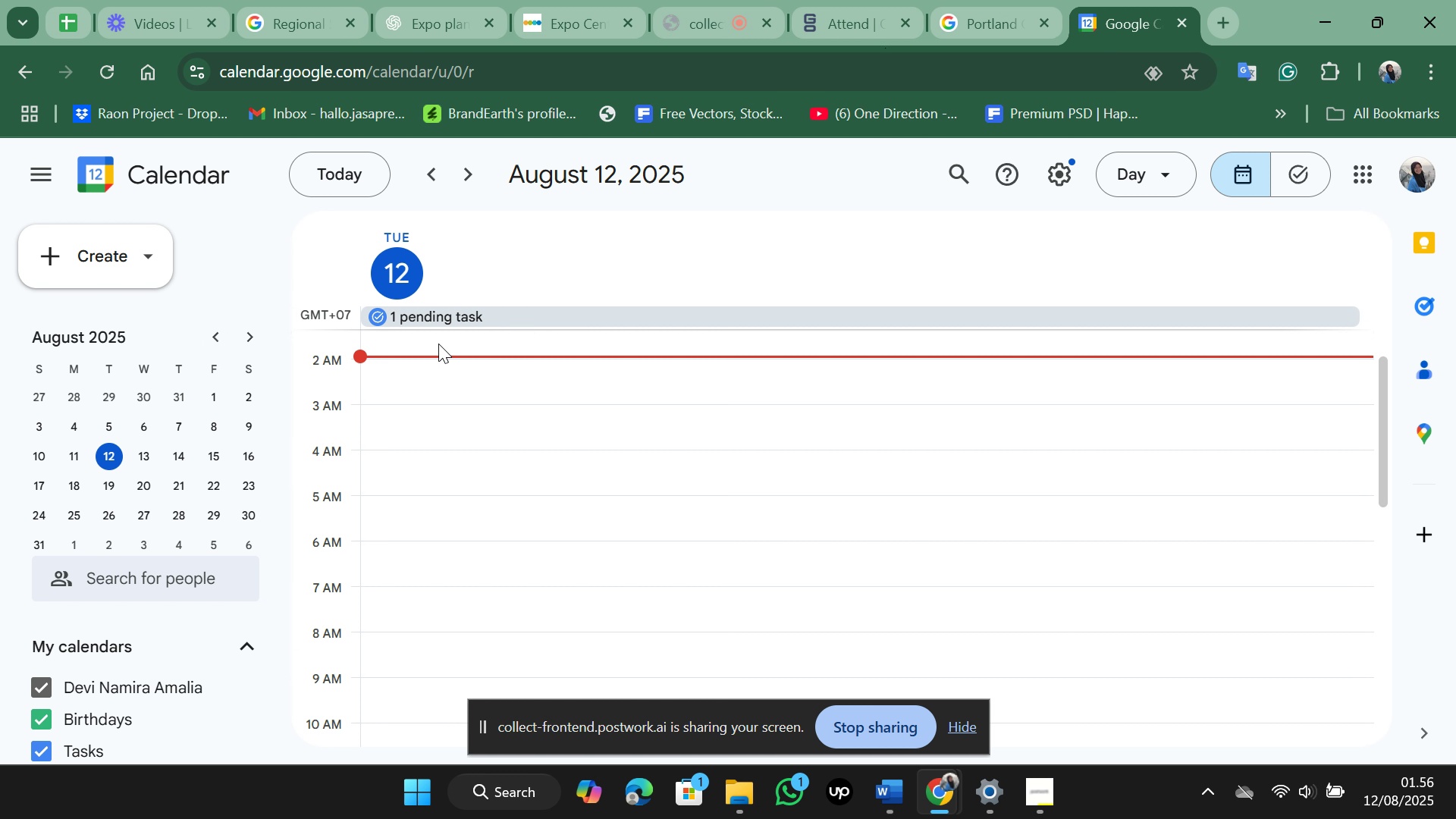 
wait(5.89)
 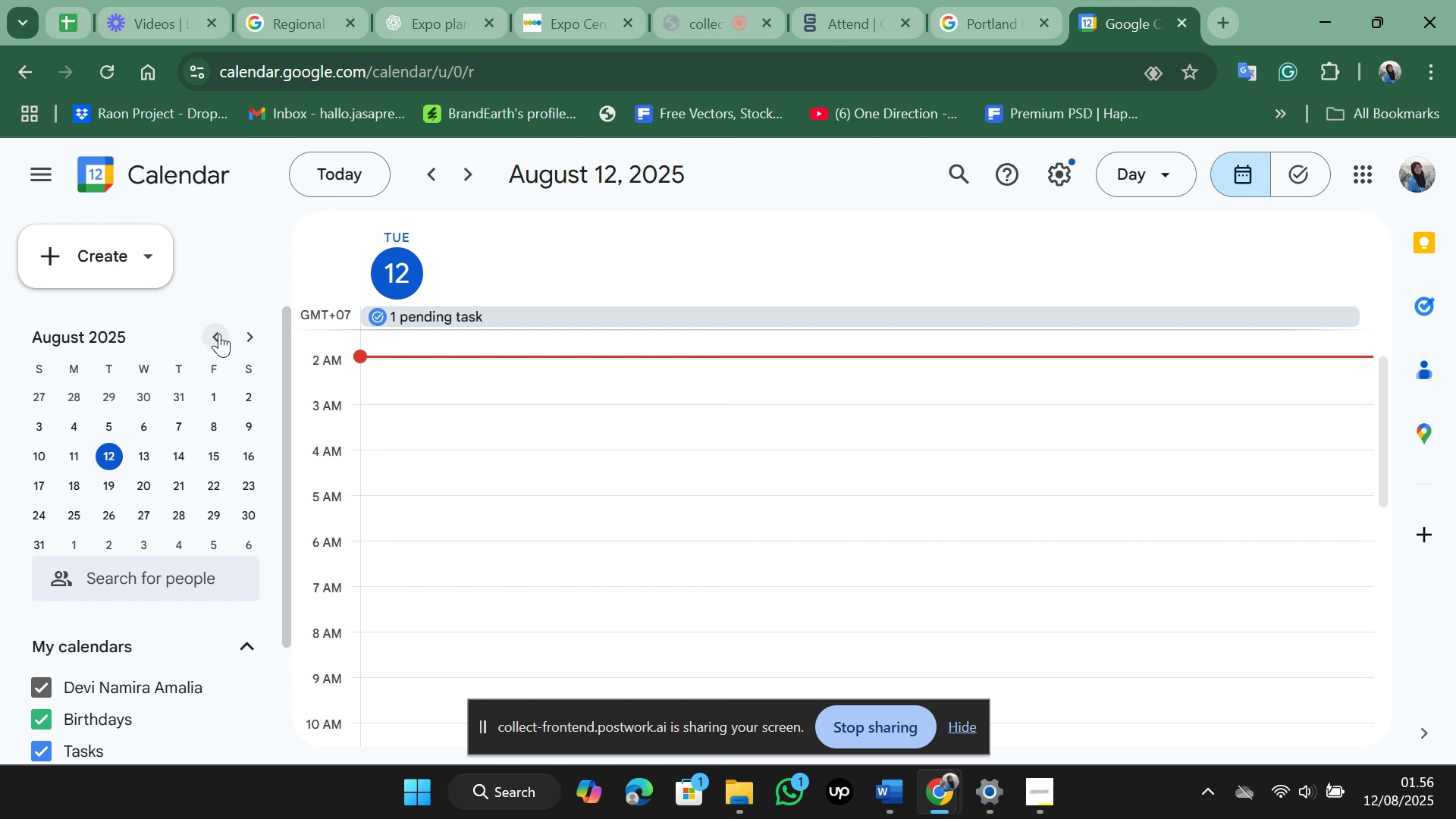 
double_click([243, 332])
 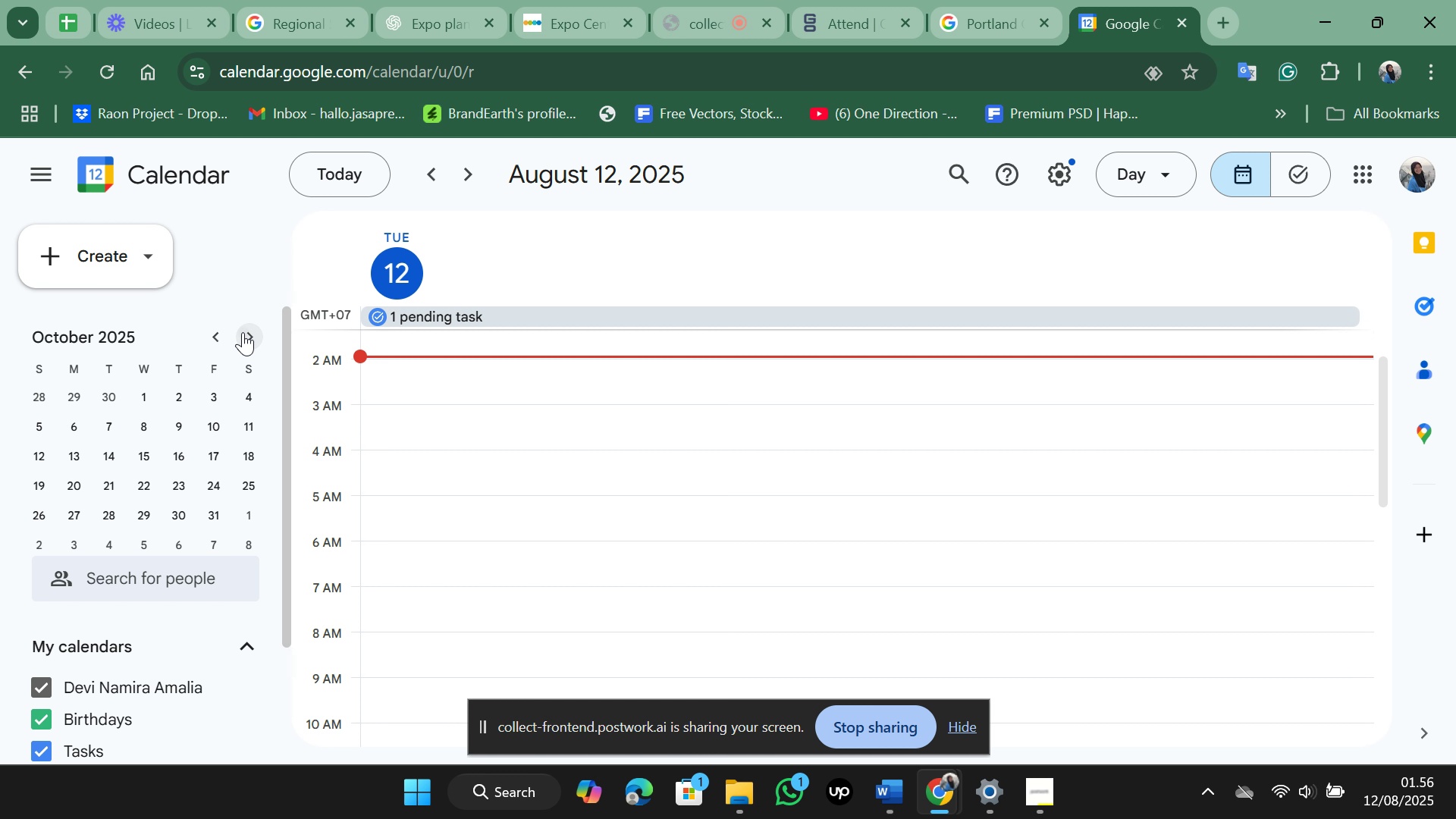 
left_click([243, 332])
 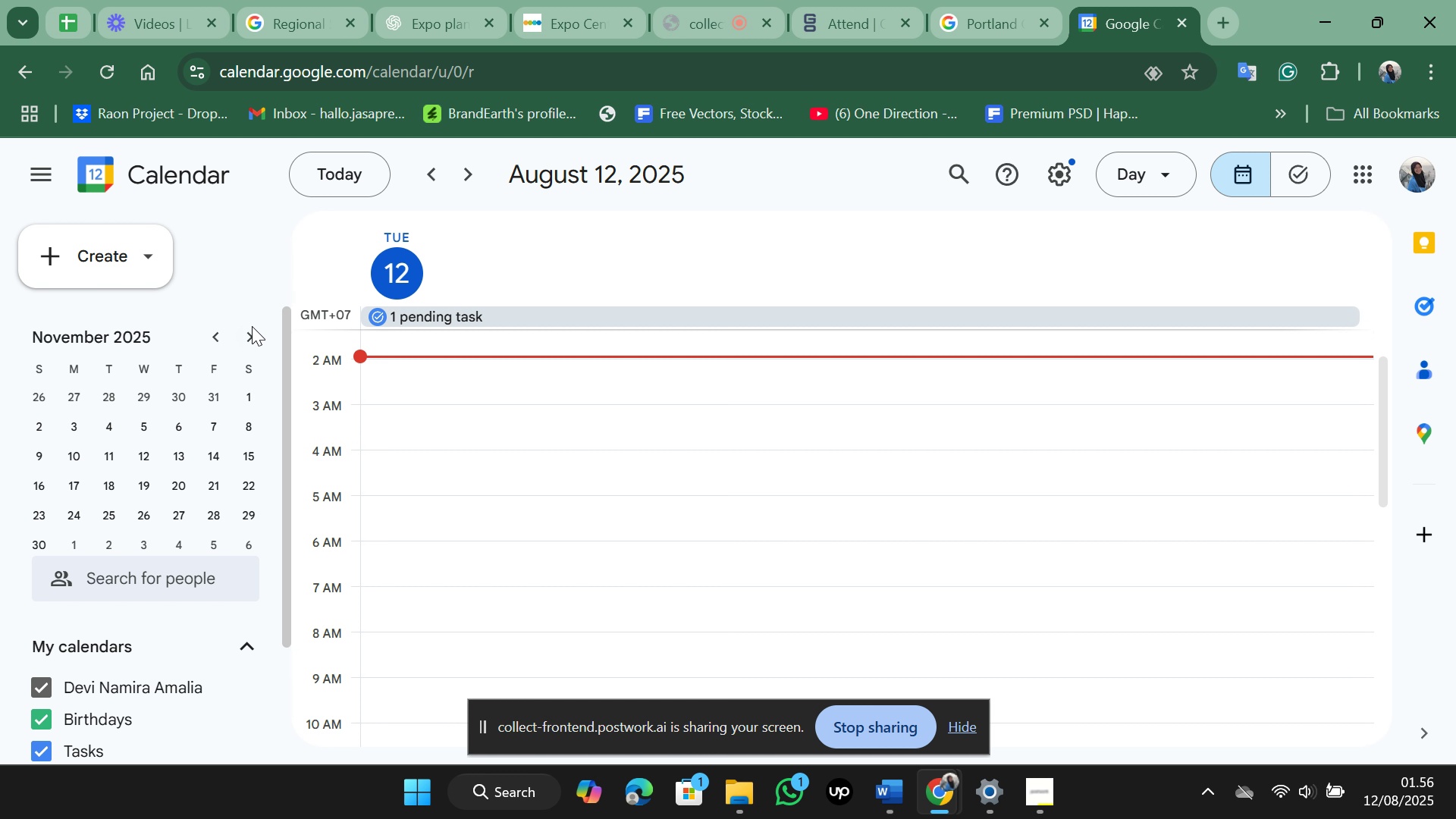 
left_click([235, 336])
 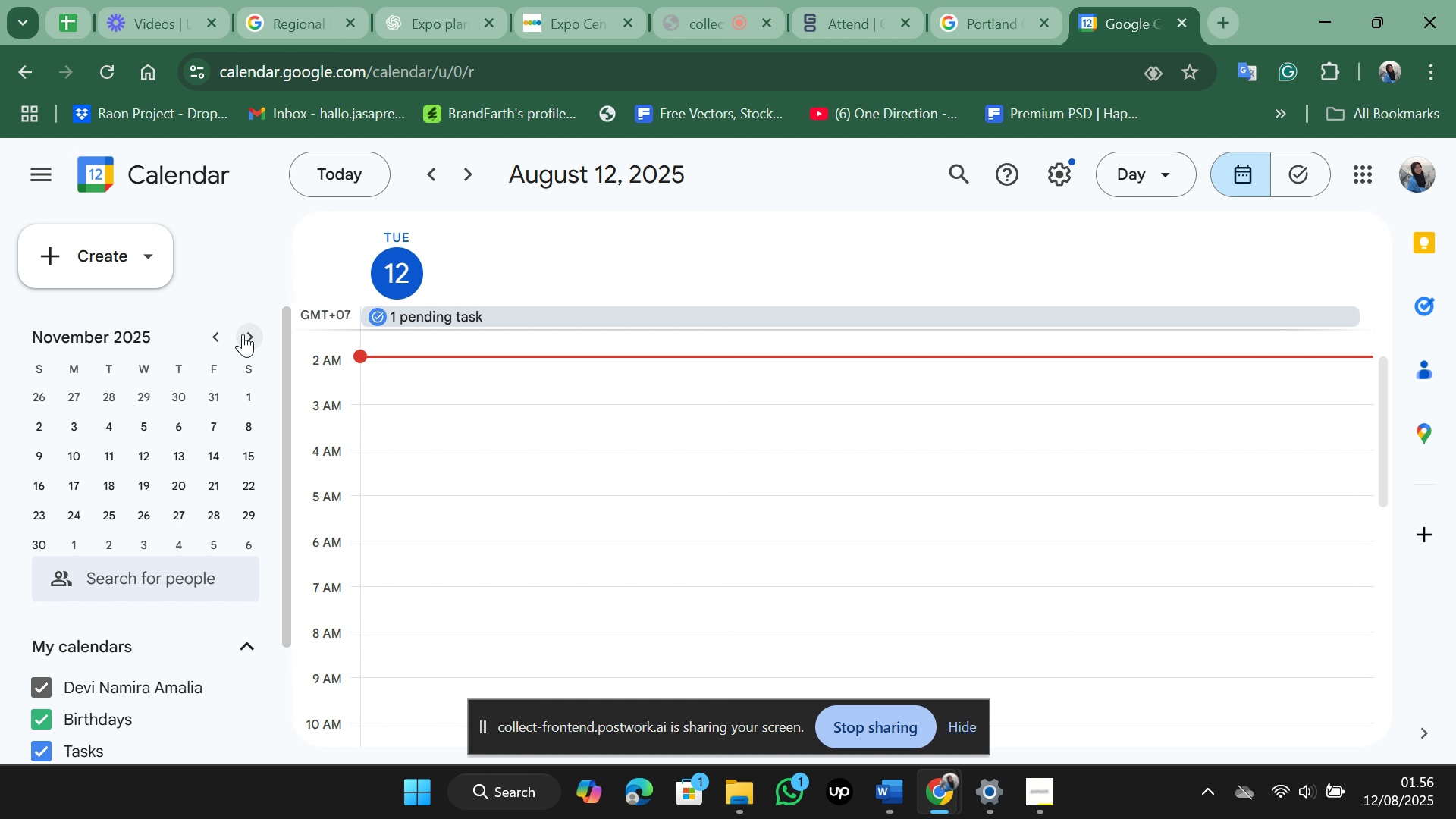 
left_click([243, 334])
 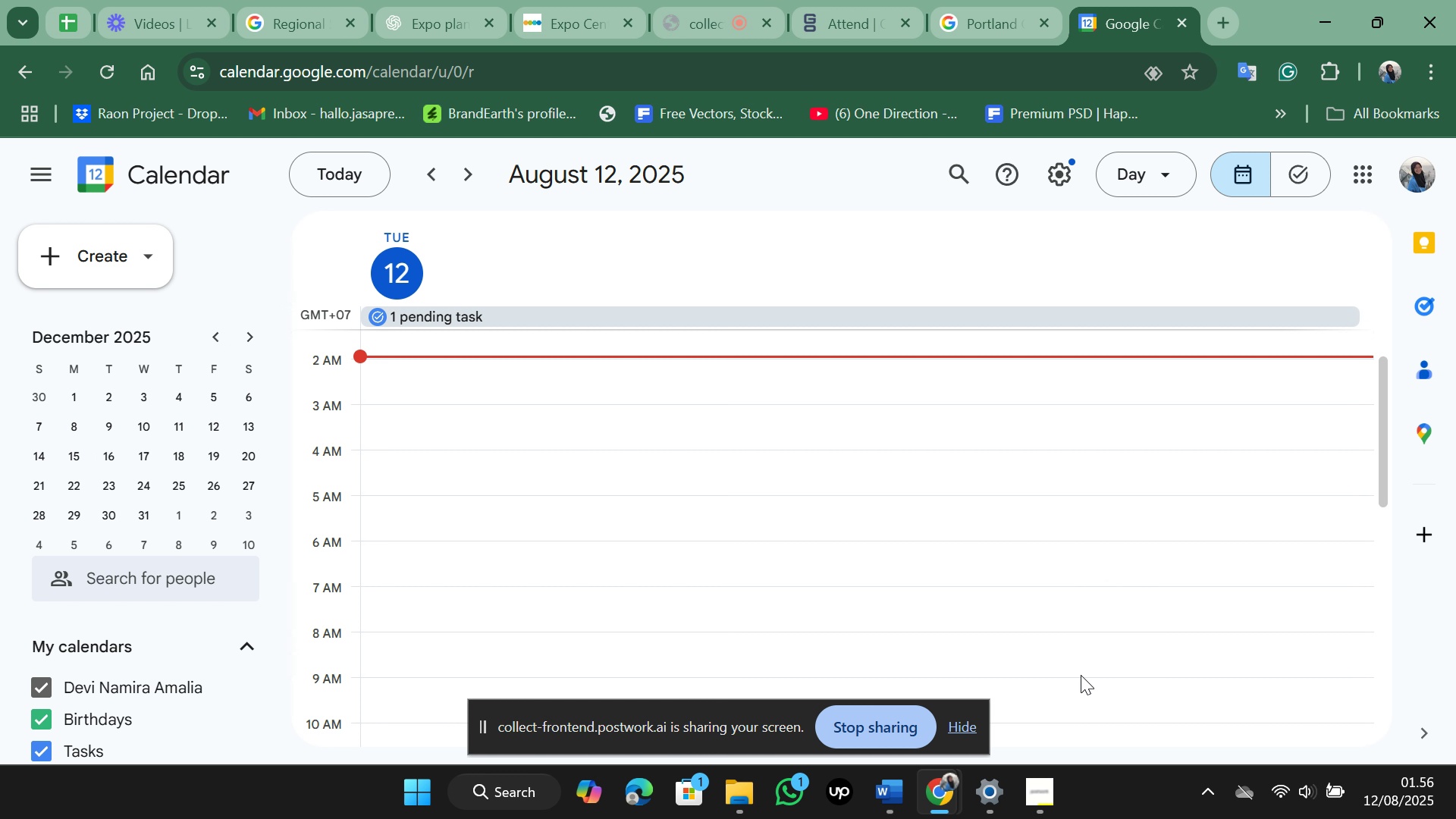 
wait(17.09)
 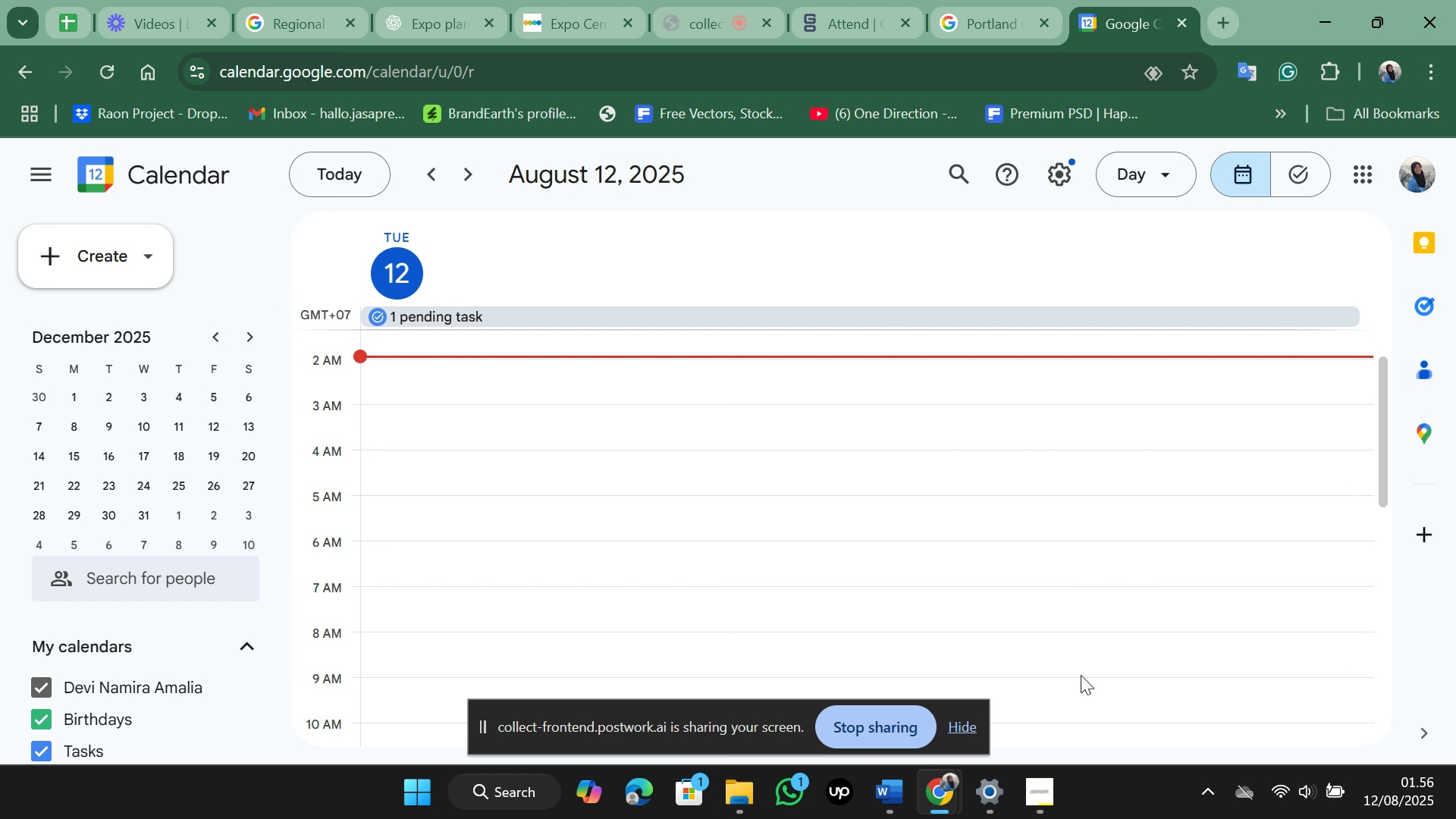 
left_click([897, 633])
 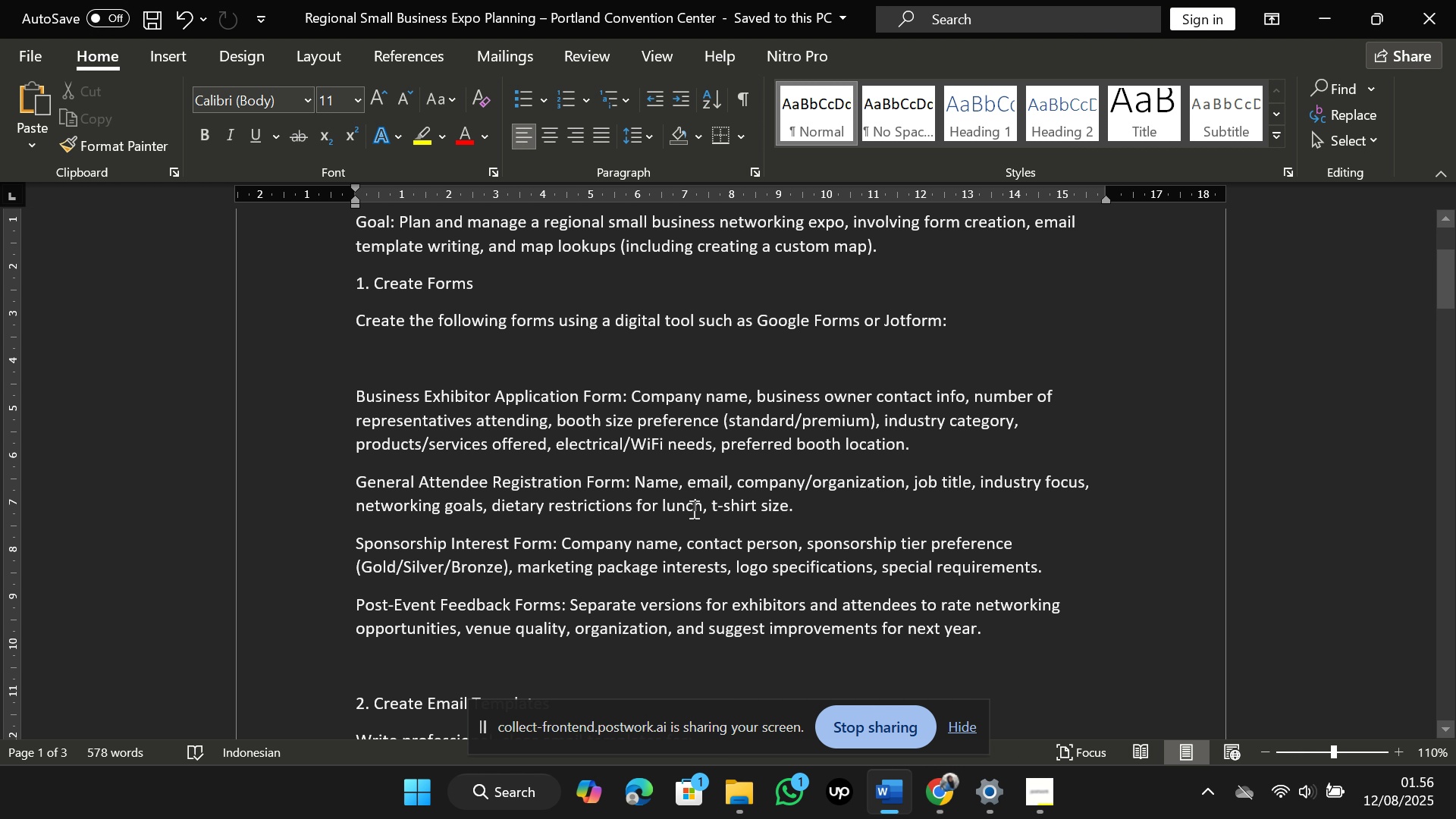 
scroll: coordinate [636, 469], scroll_direction: up, amount: 3.0
 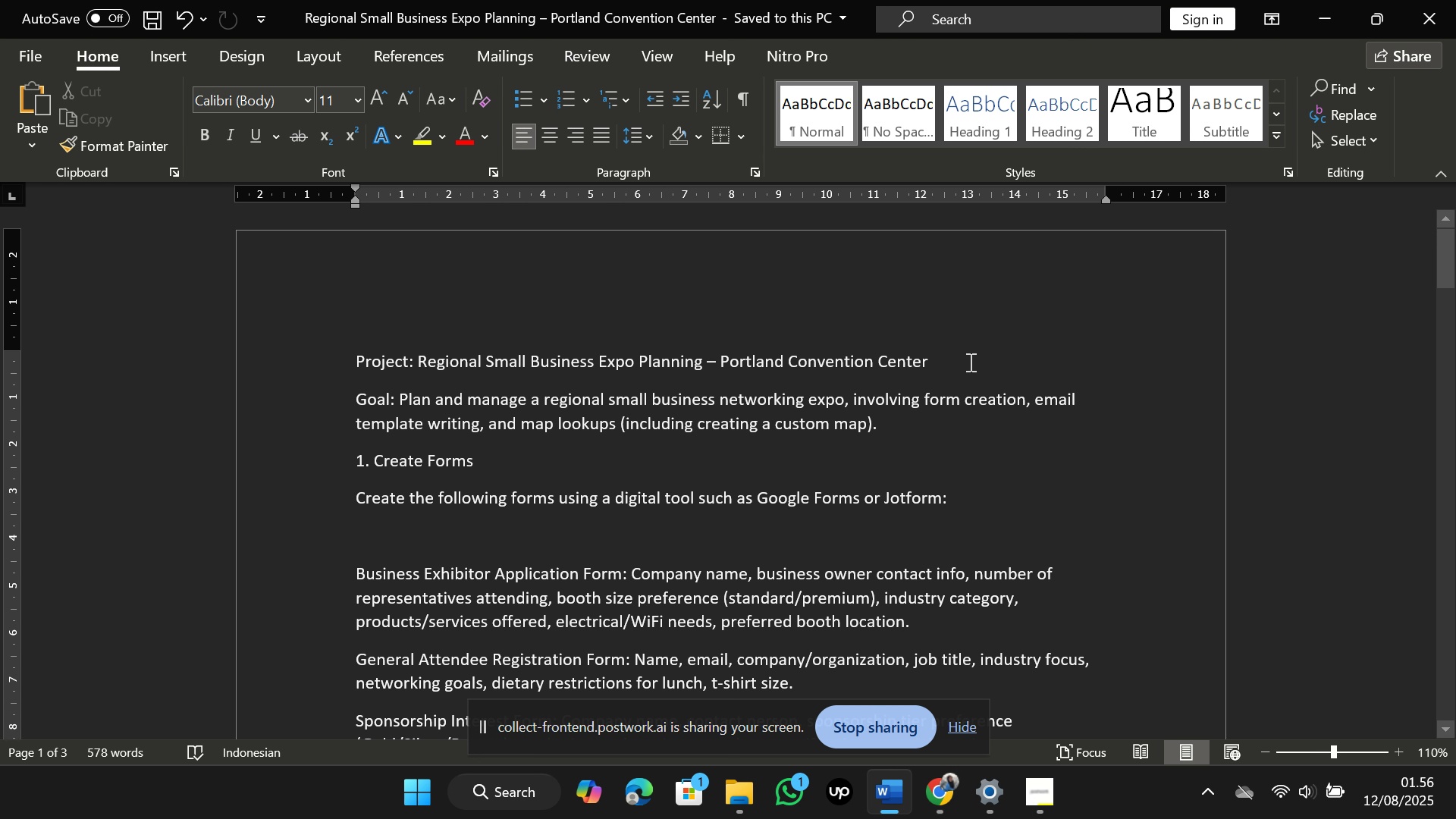 
left_click([970, 362])
 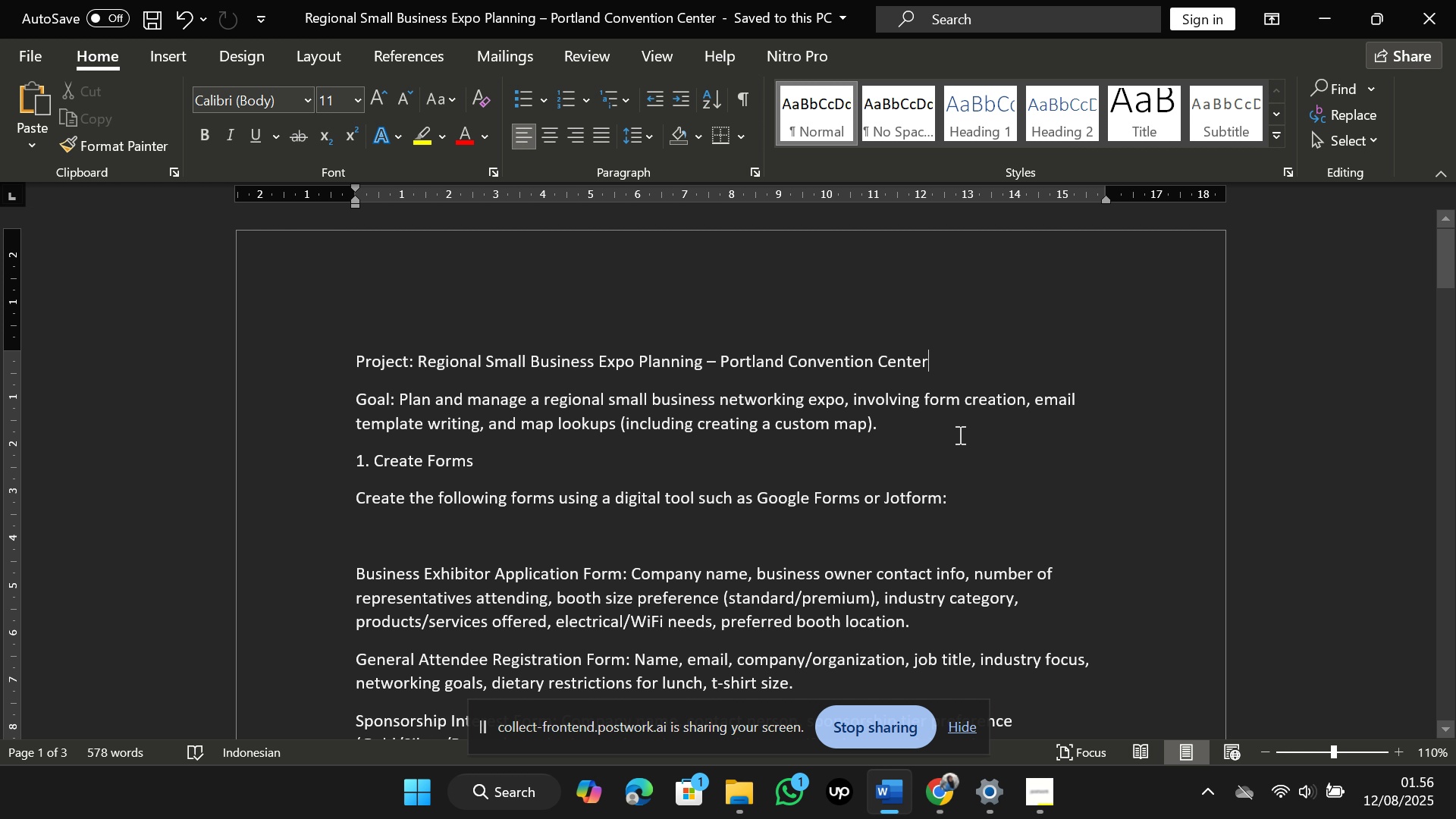 
left_click([960, 418])
 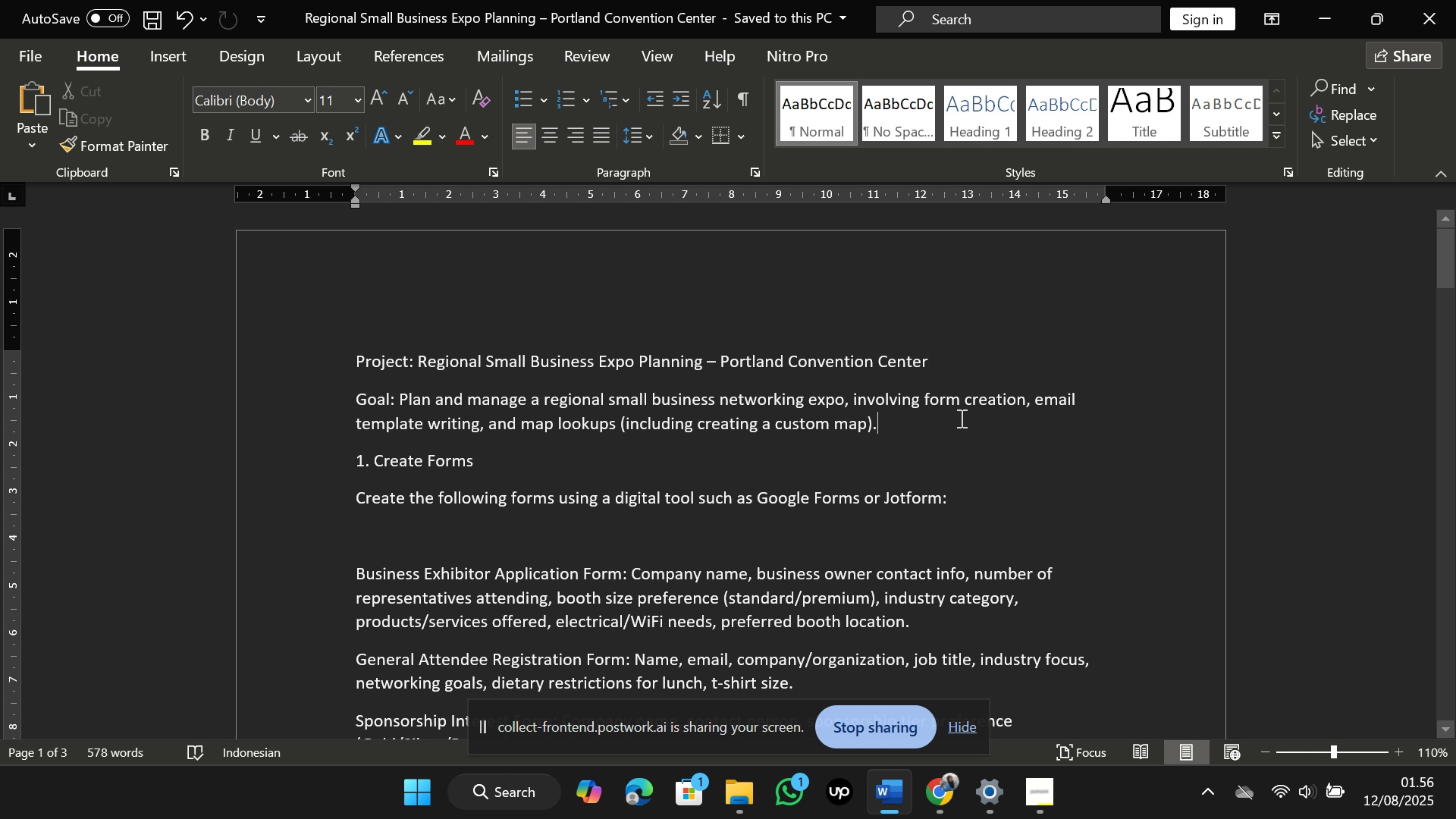 
key(Shift+Enter)
 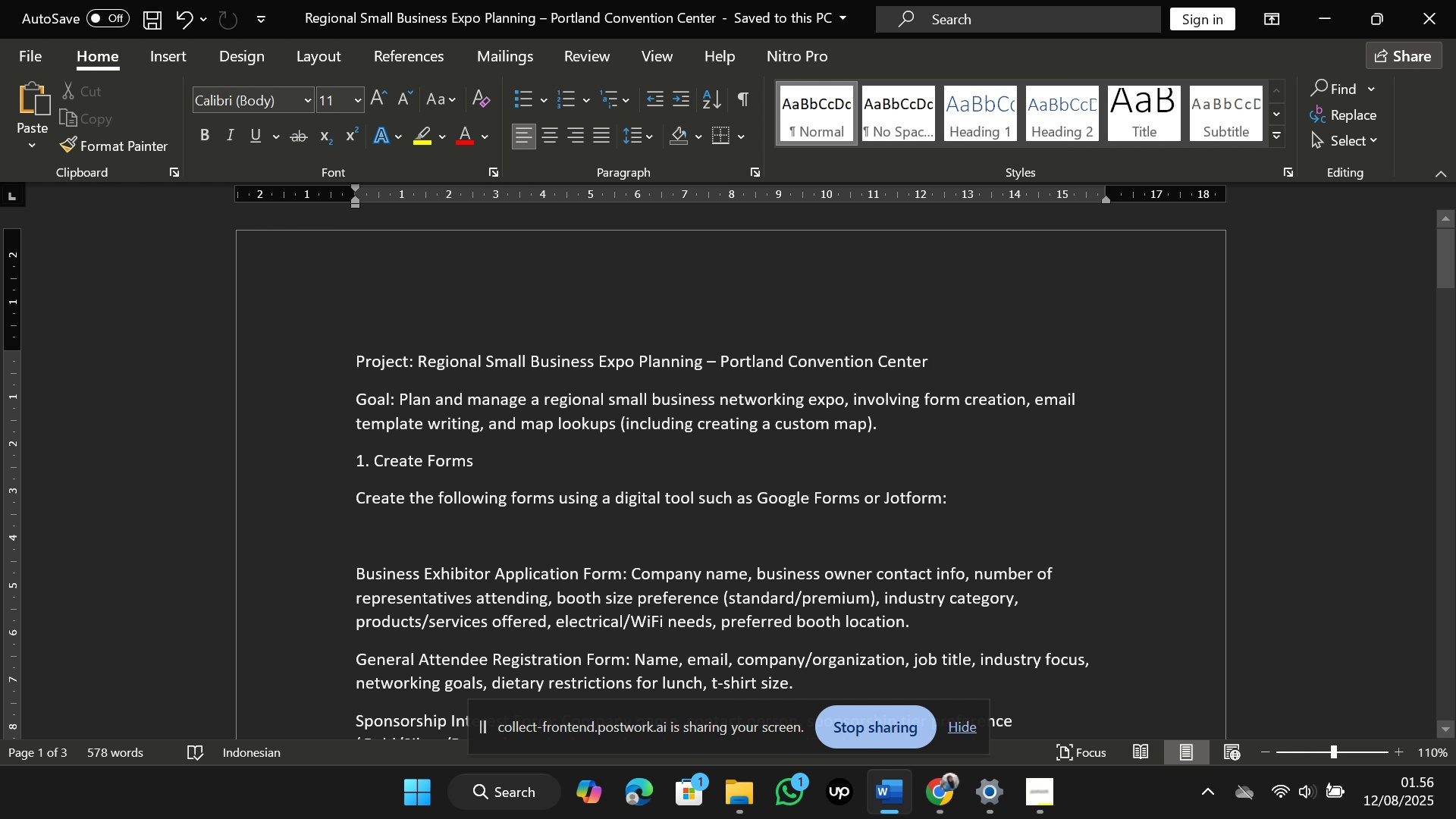 
key(Shift+Enter)
 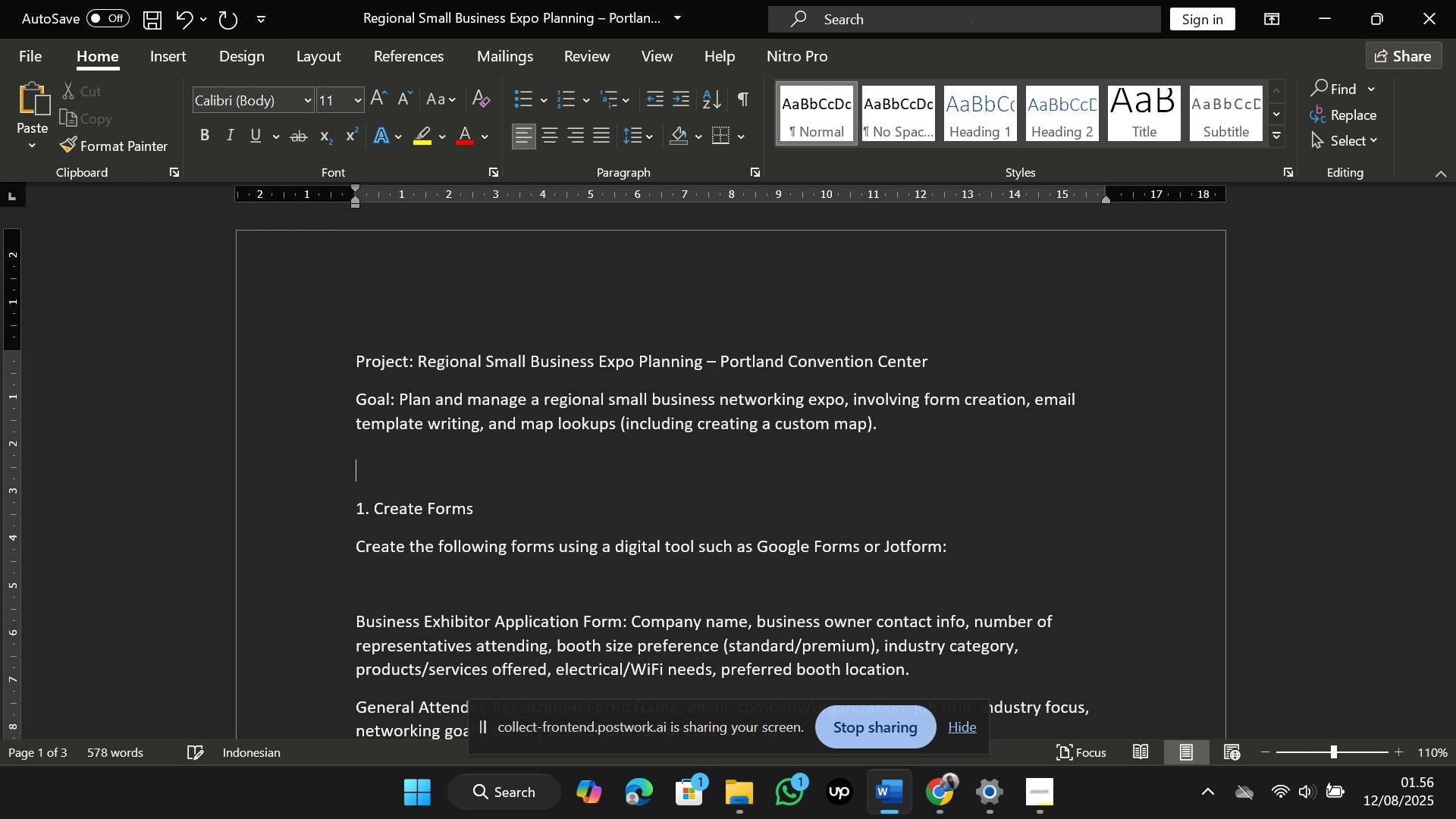 
key(Shift+Enter)
 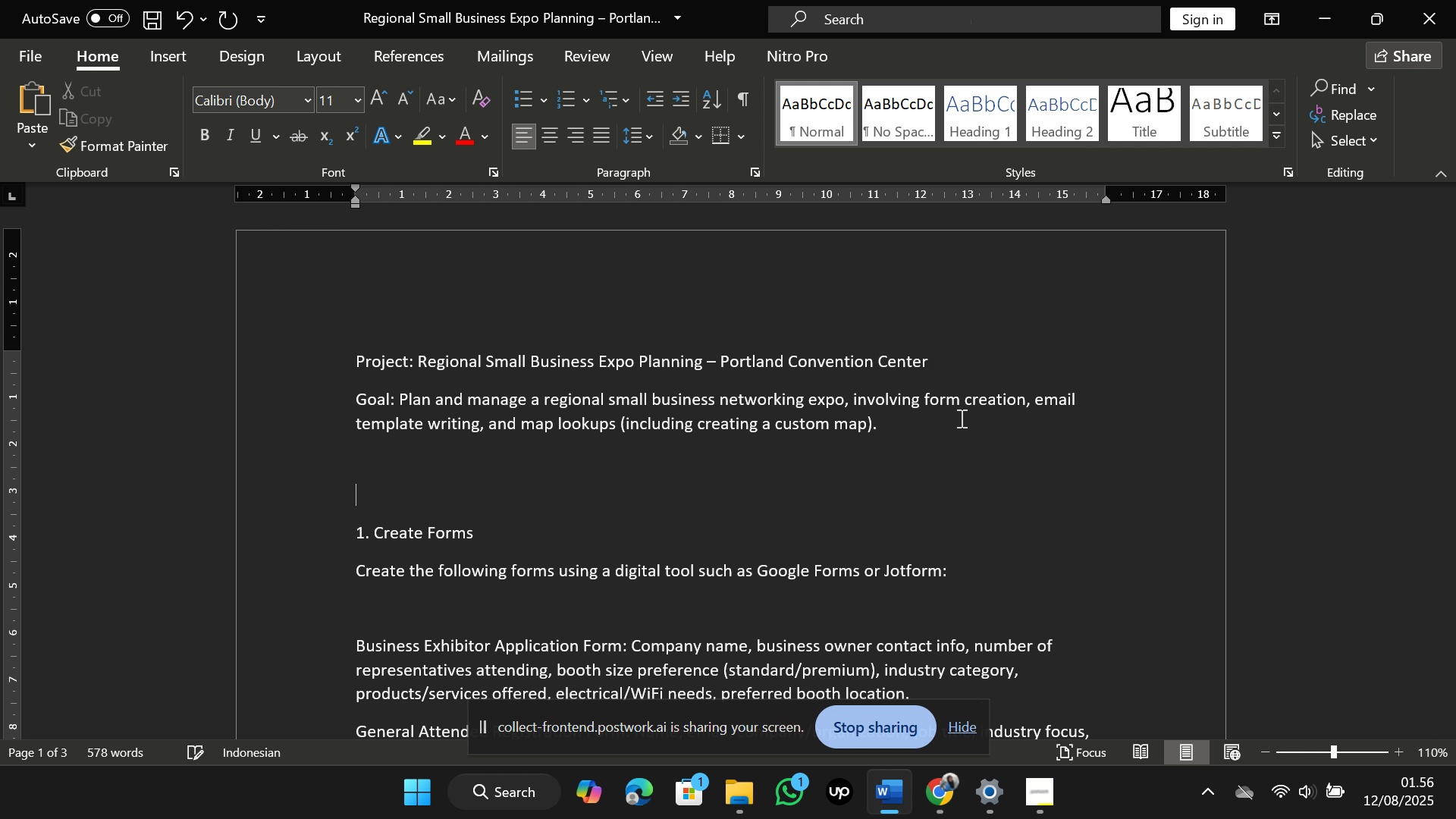 
key(ArrowUp)
 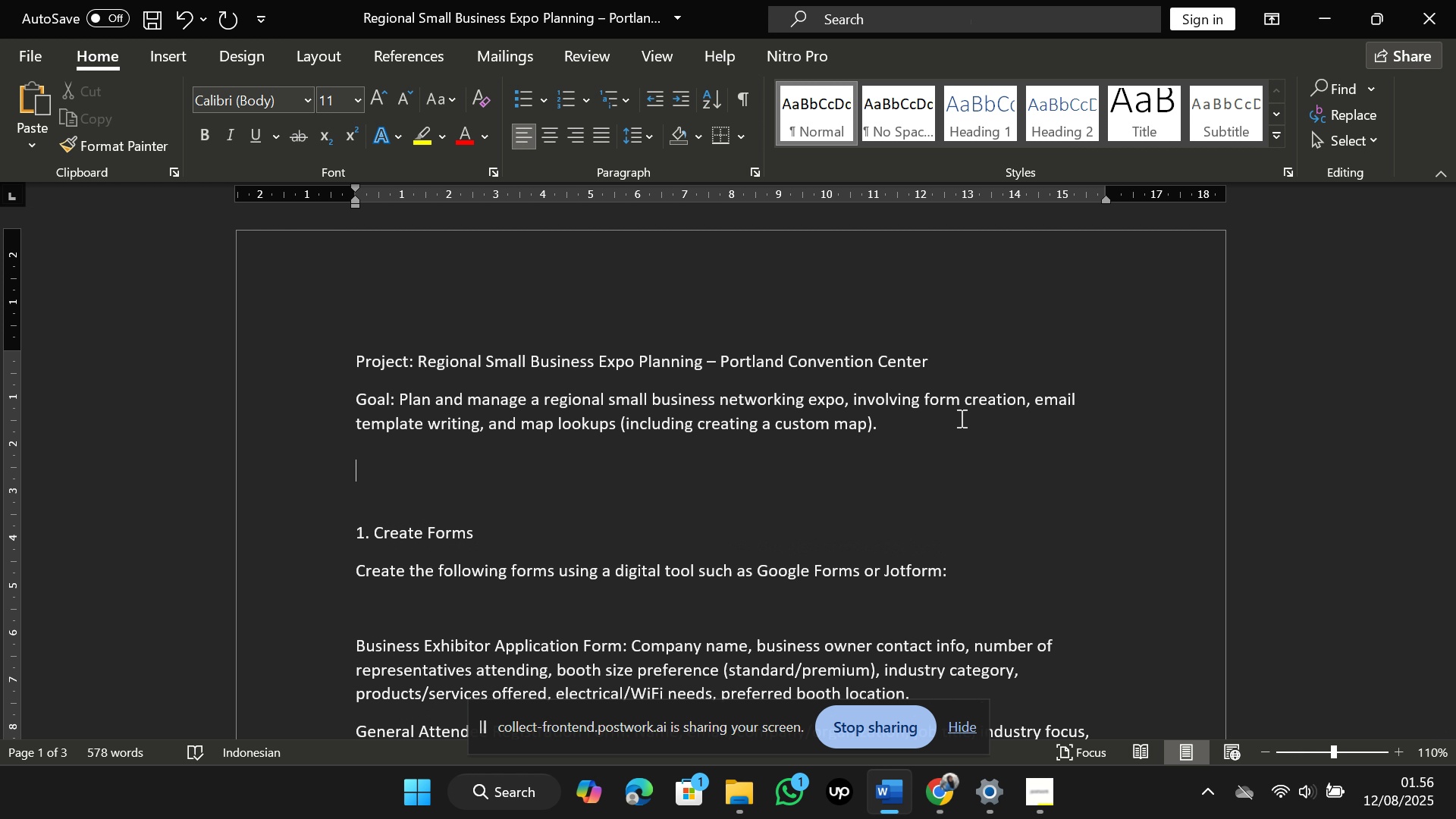 
type(15-17n)
key(Backspace)
type( December 2025)
 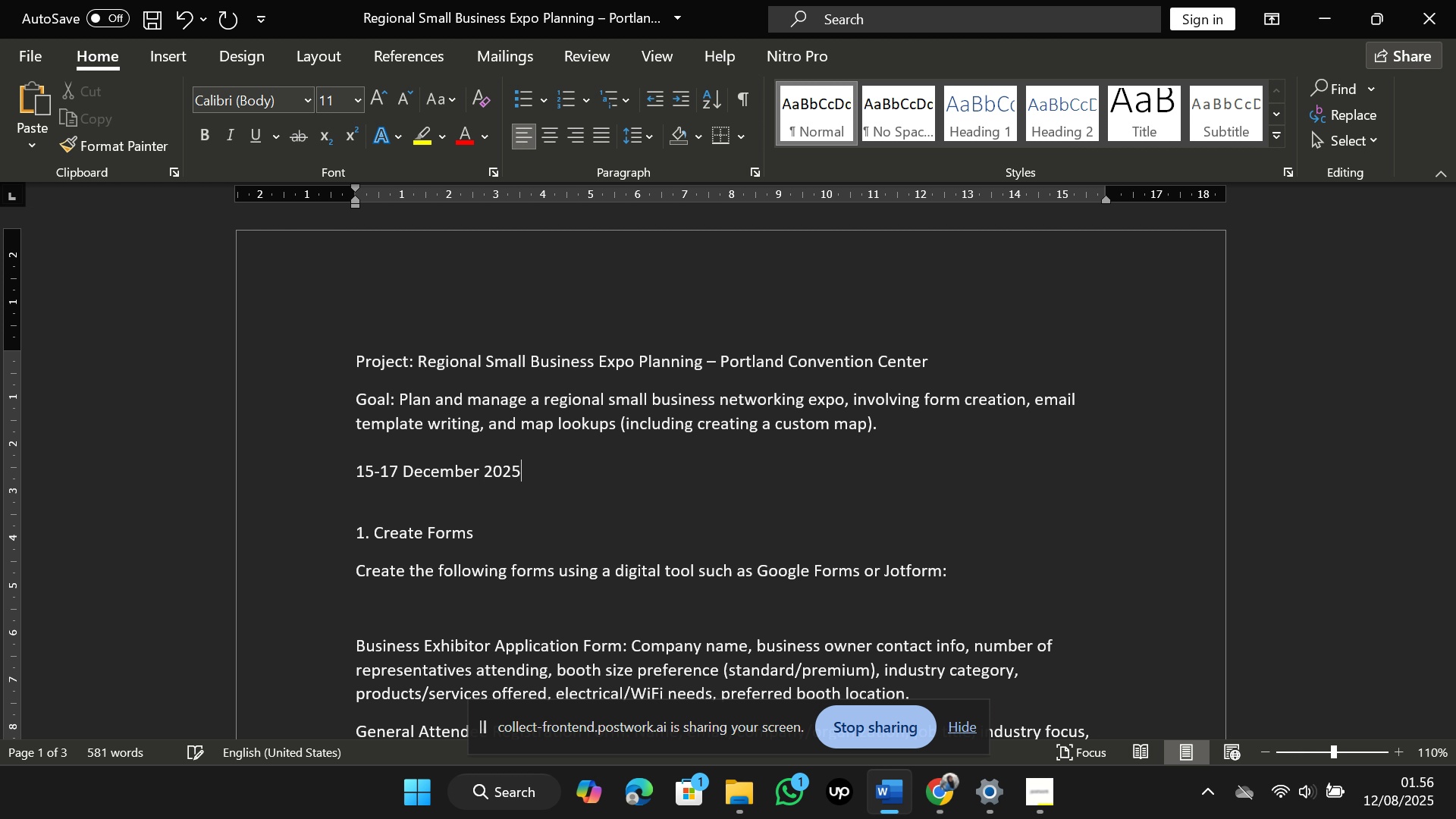 
type(, Origon g)
key(Backspace)
type(convention center)
 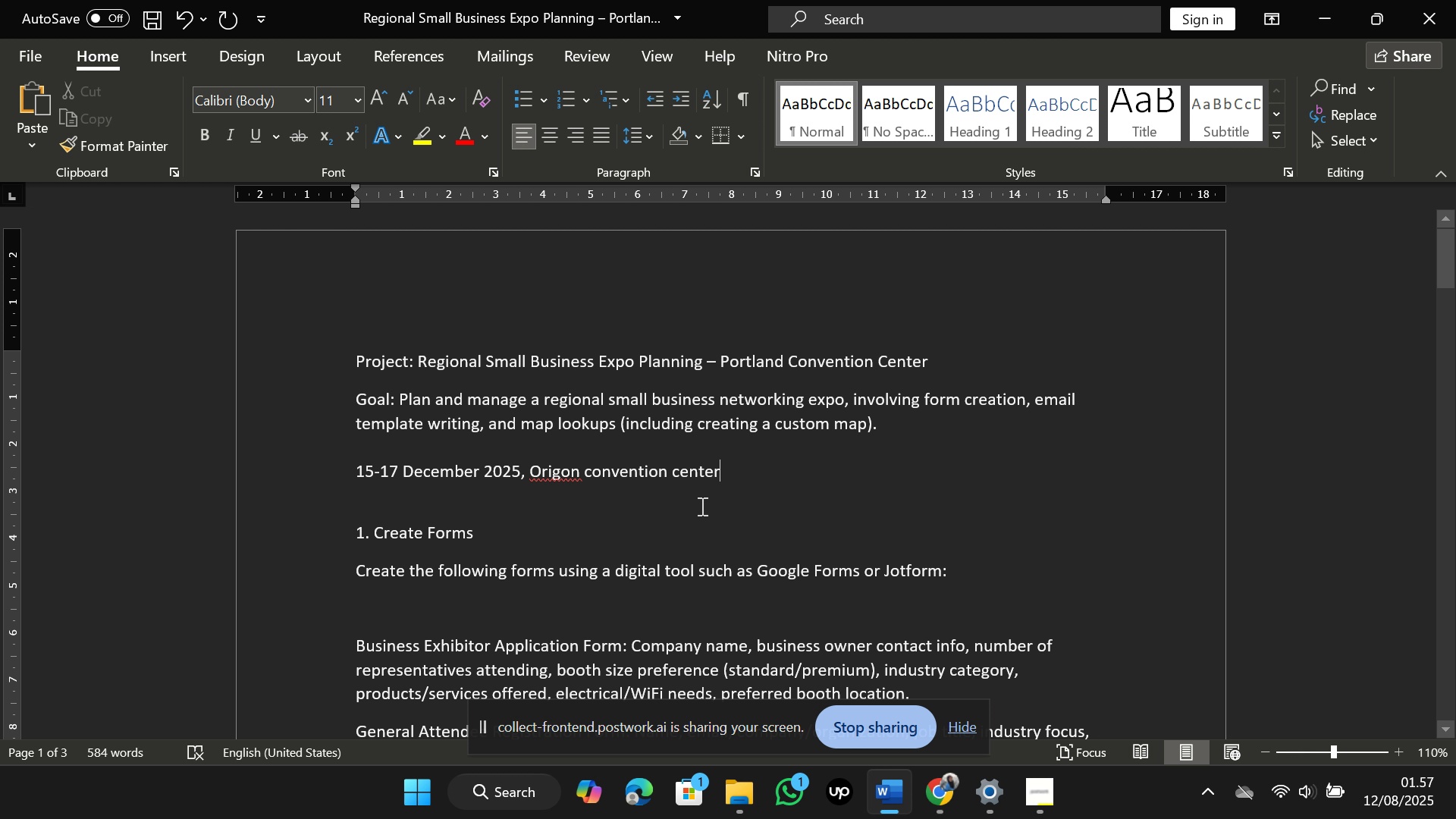 
left_click_drag(start_coordinate=[734, 475], to_coordinate=[338, 467])
 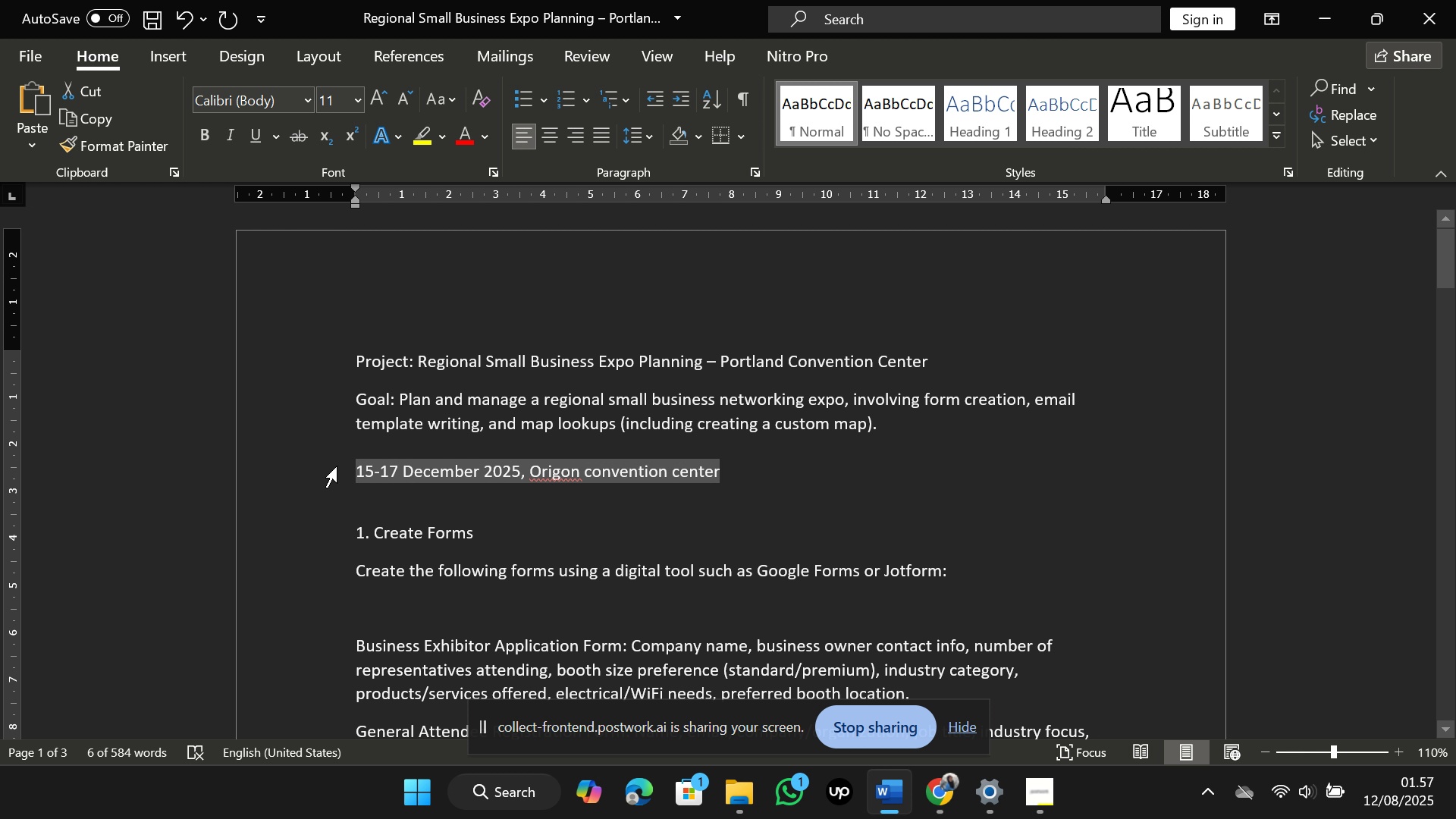 
key(Control+B)
 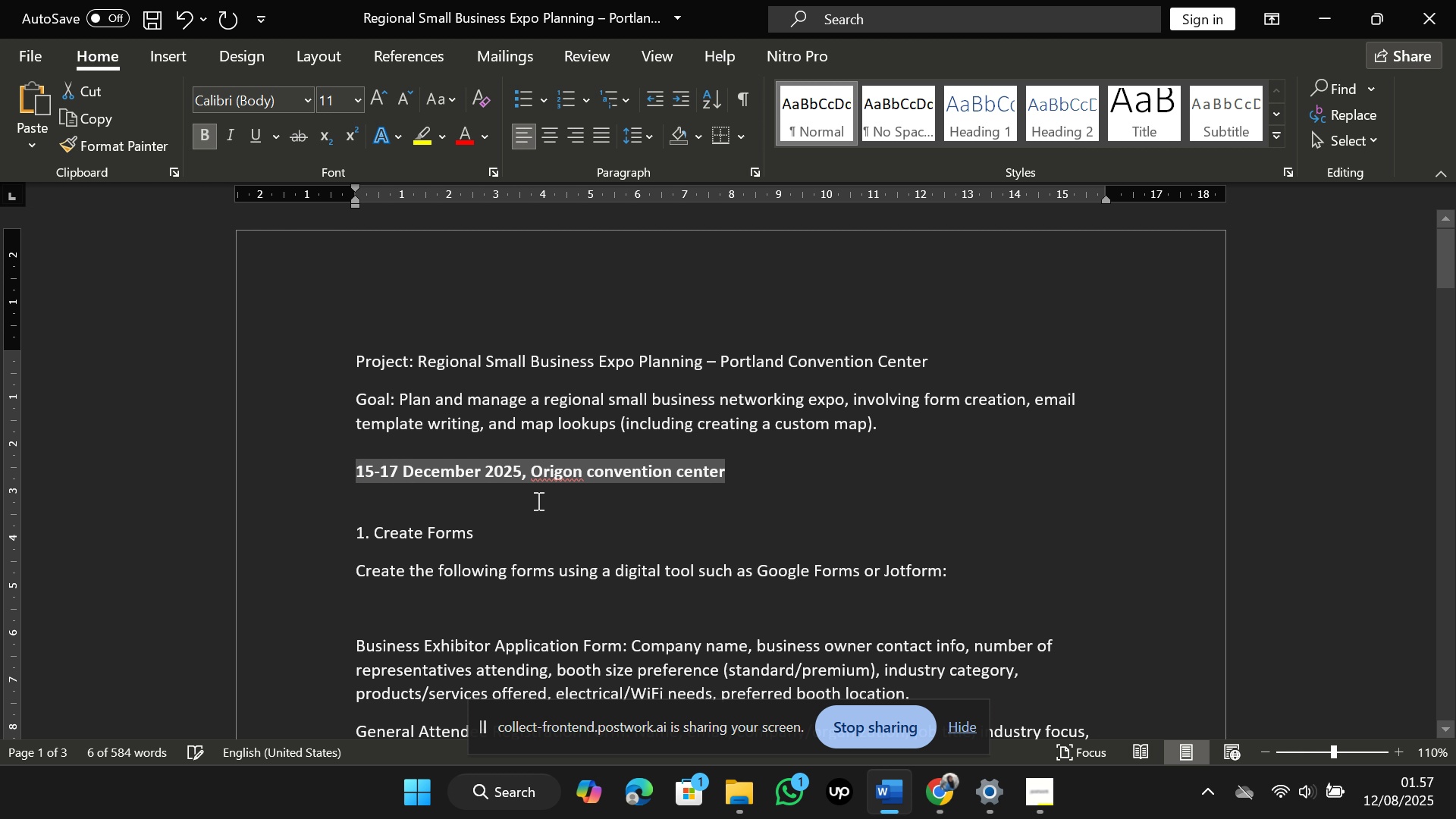 
left_click([572, 507])
 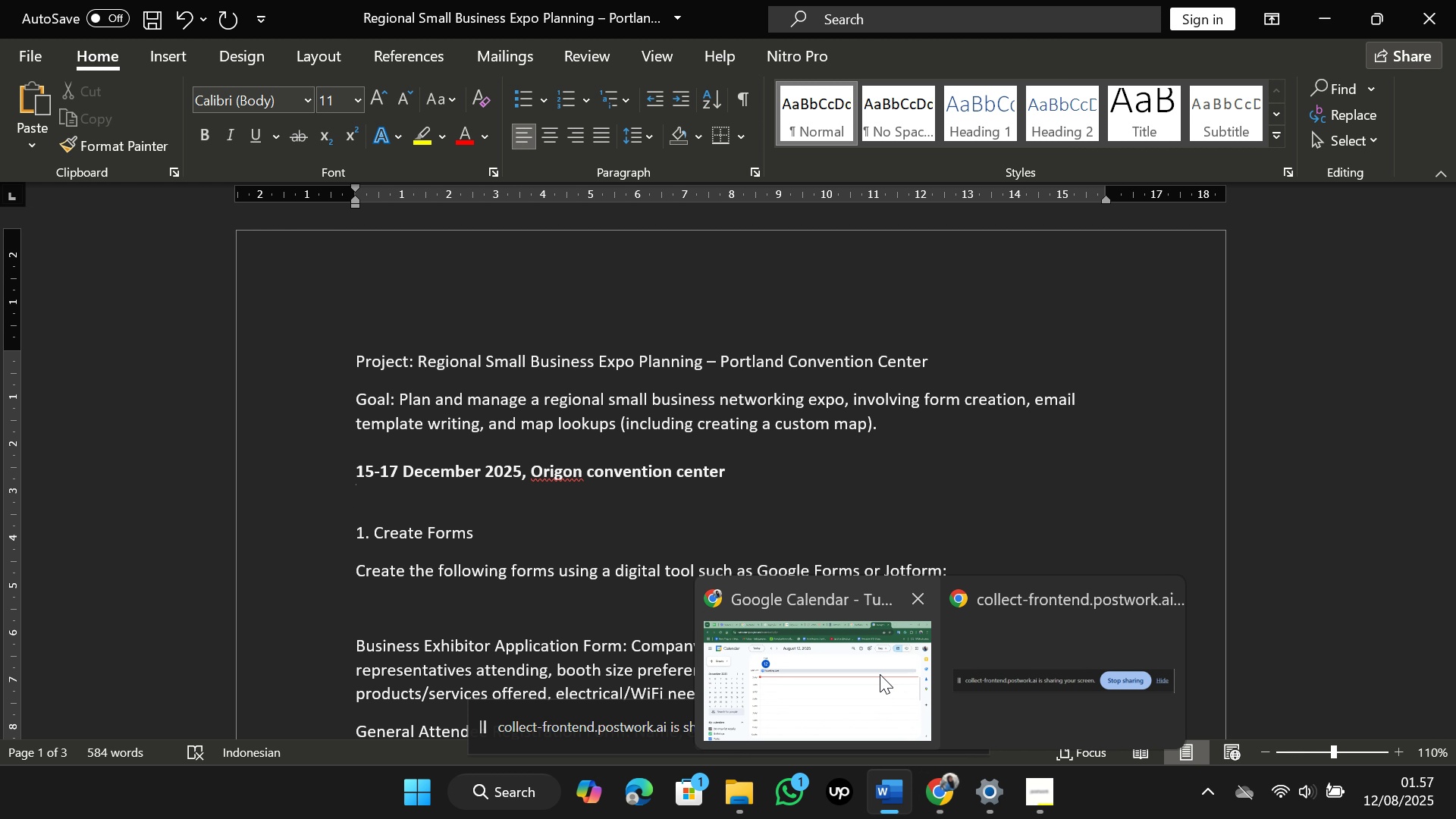 
left_click([835, 654])
 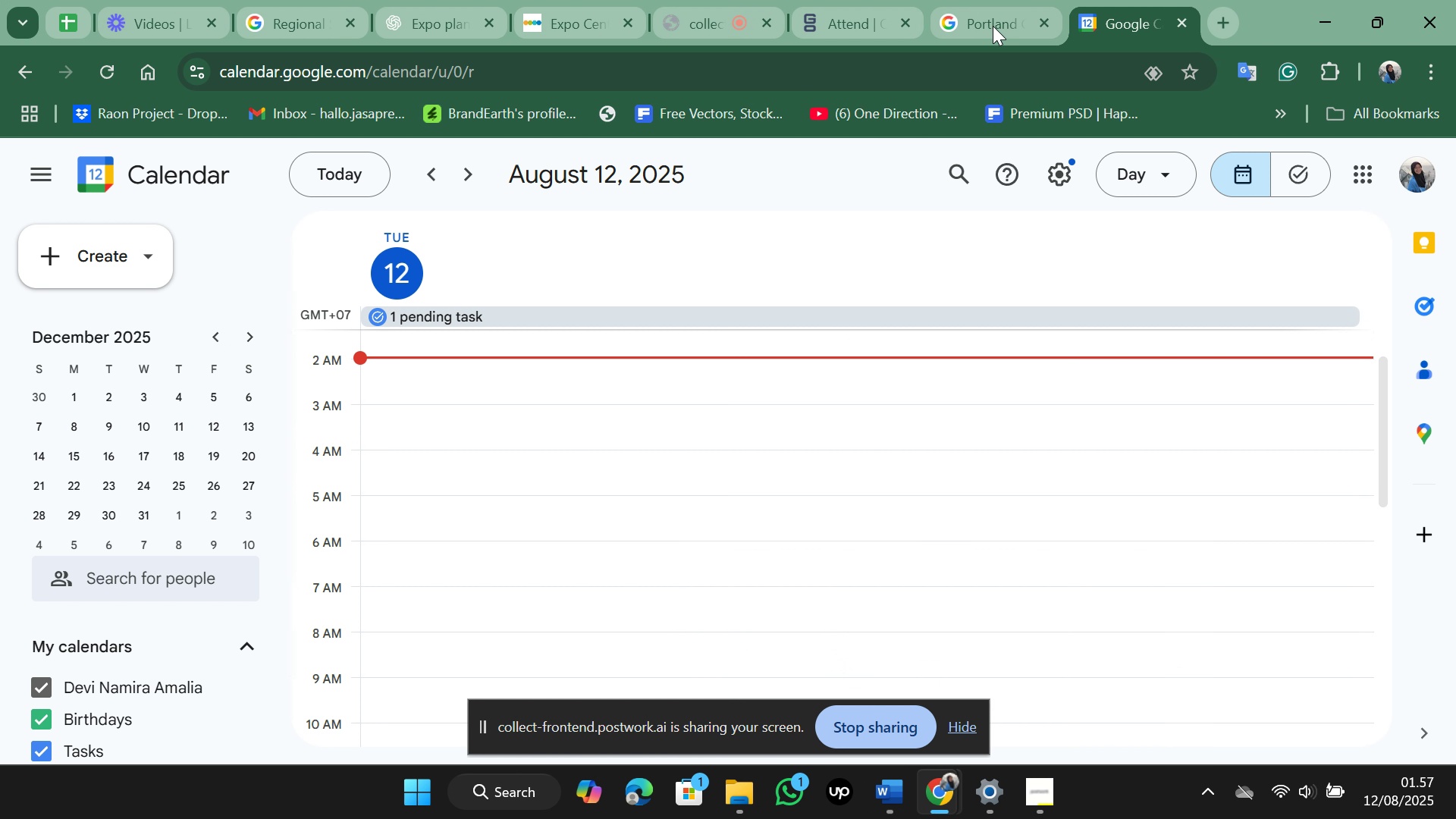 
left_click([1003, 0])
 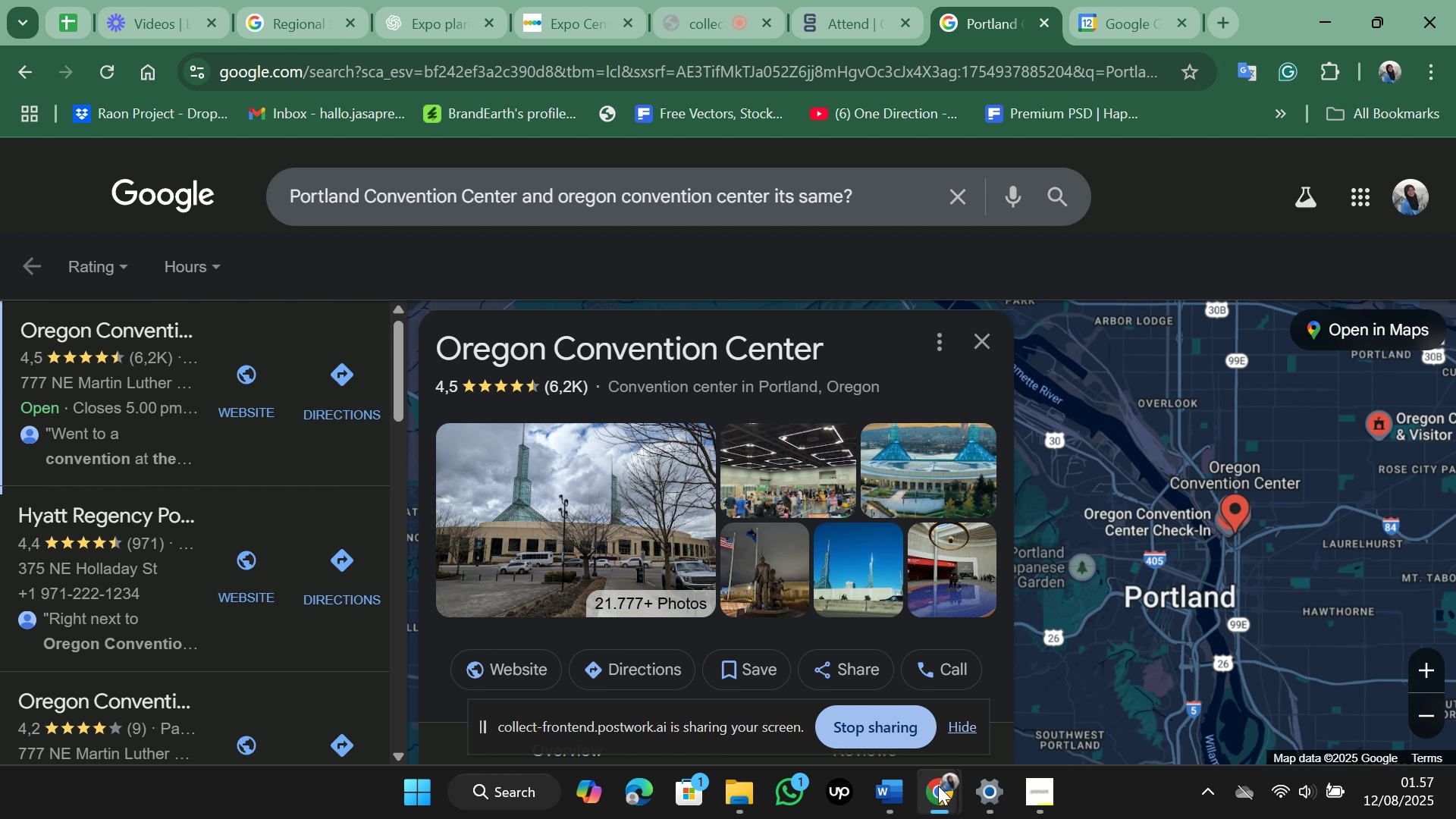 
mouse_move([832, 697])
 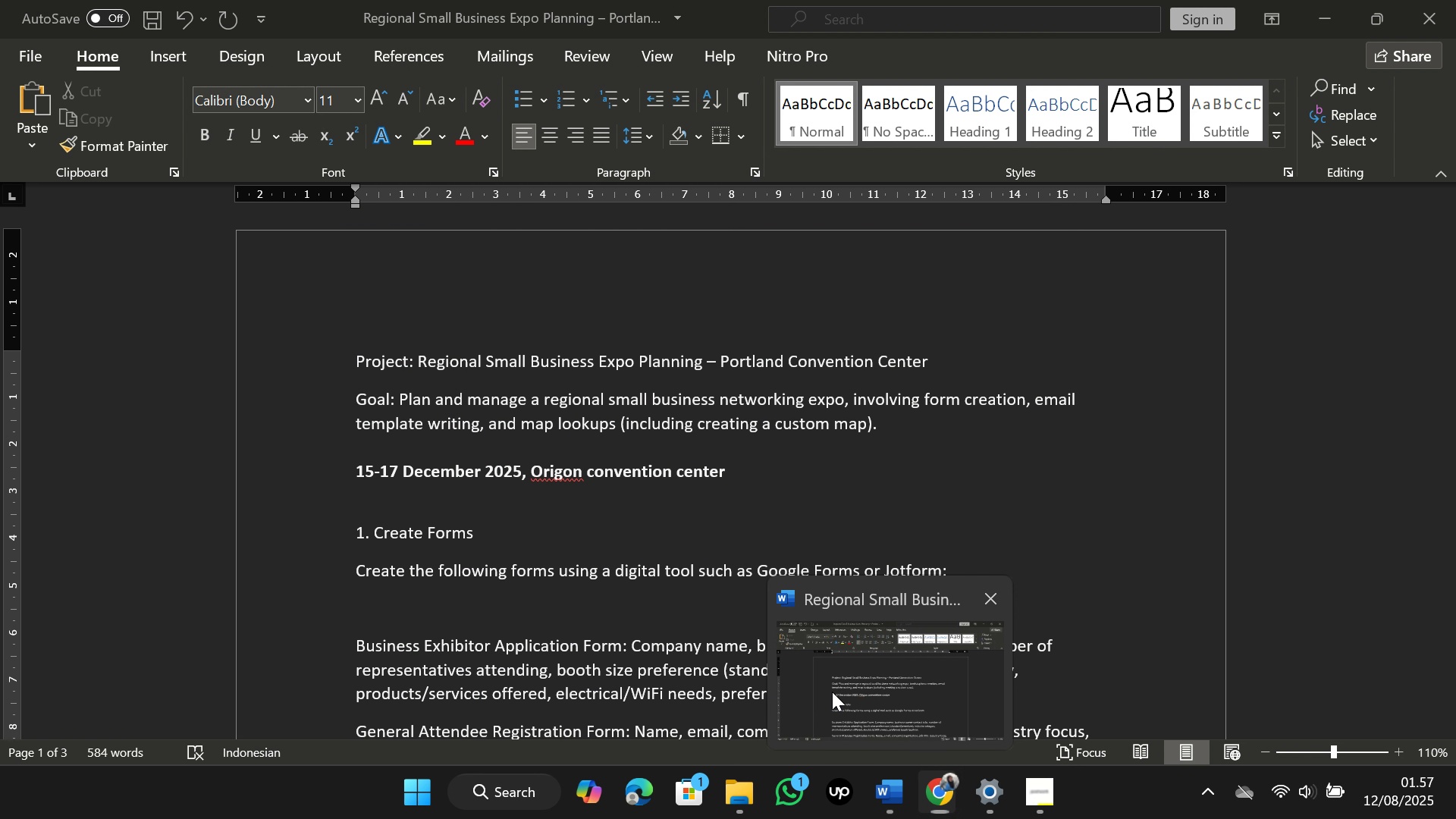 
left_click([832, 692])
 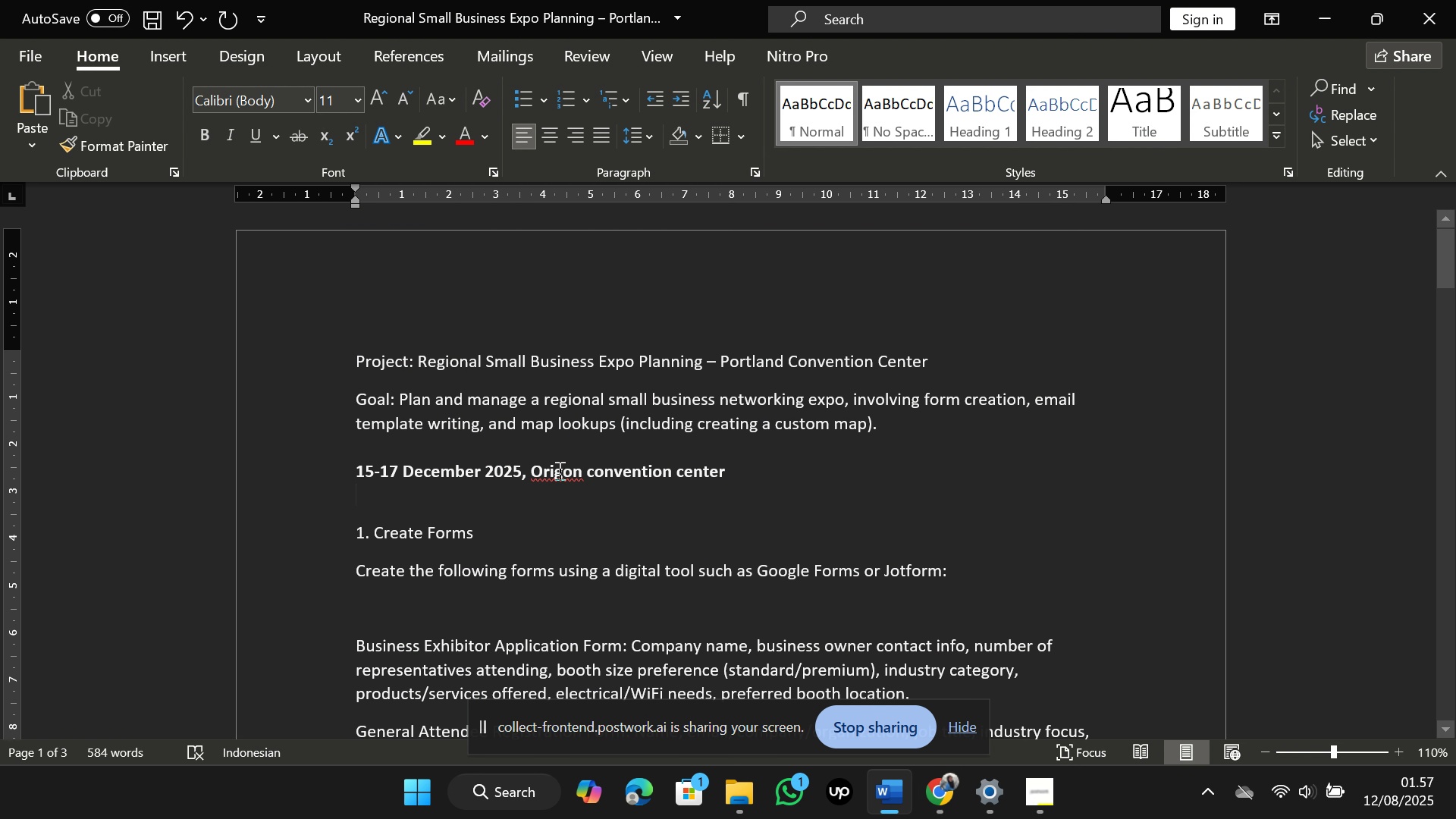 
left_click([555, 470])
 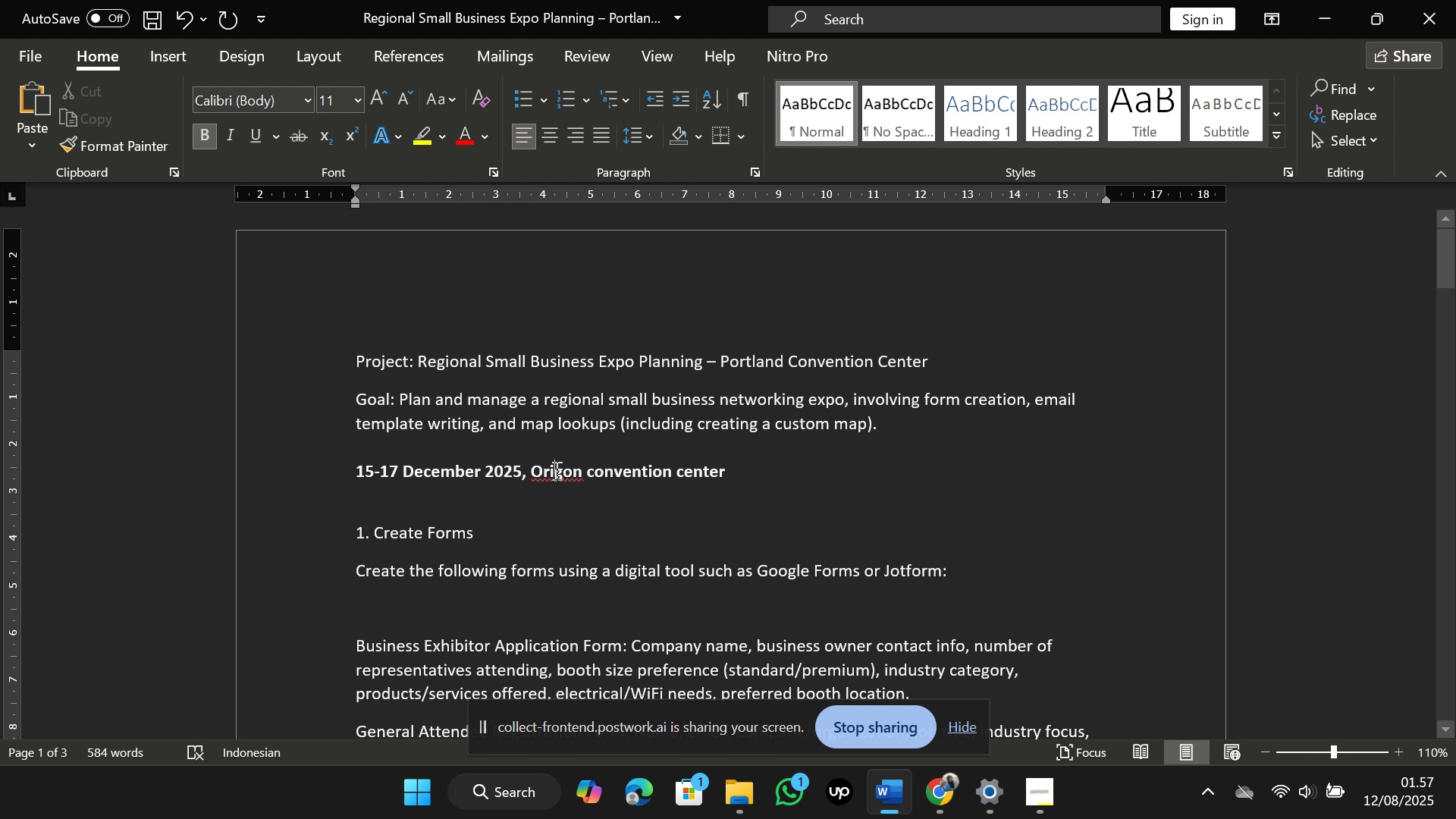 
key(Backspace)
 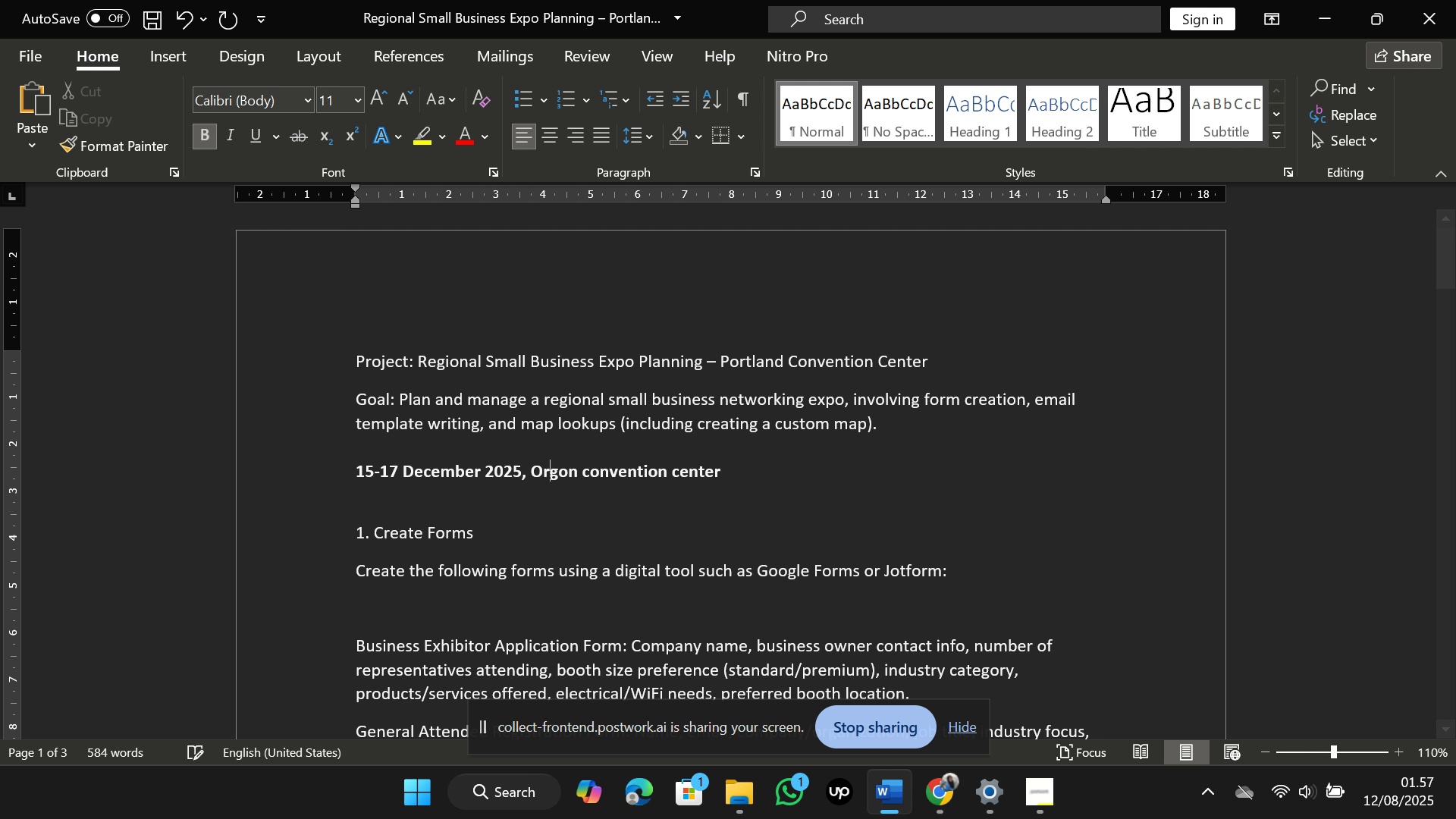 
key(E)
 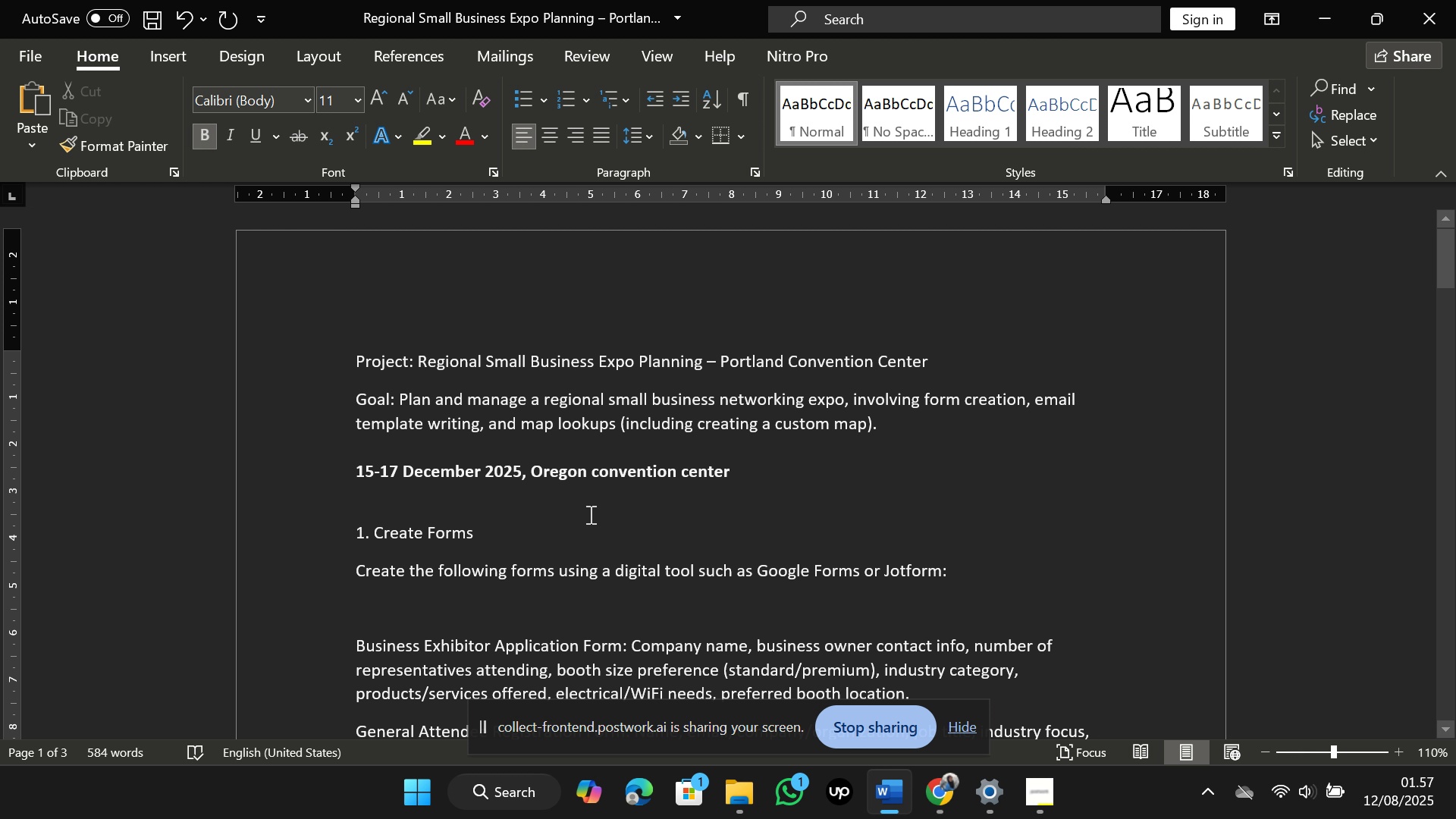 
left_click([589, 514])
 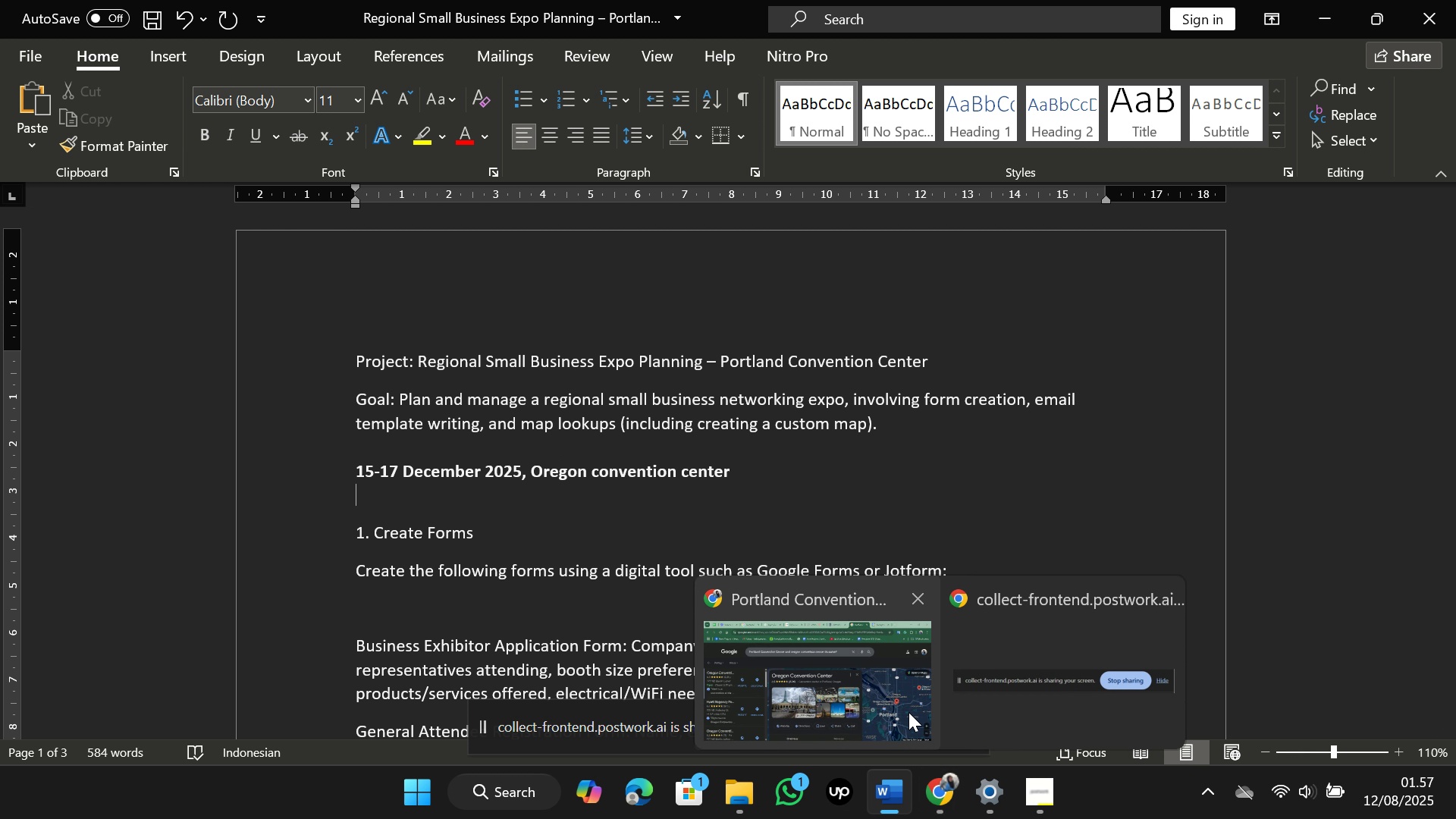 
left_click([879, 676])
 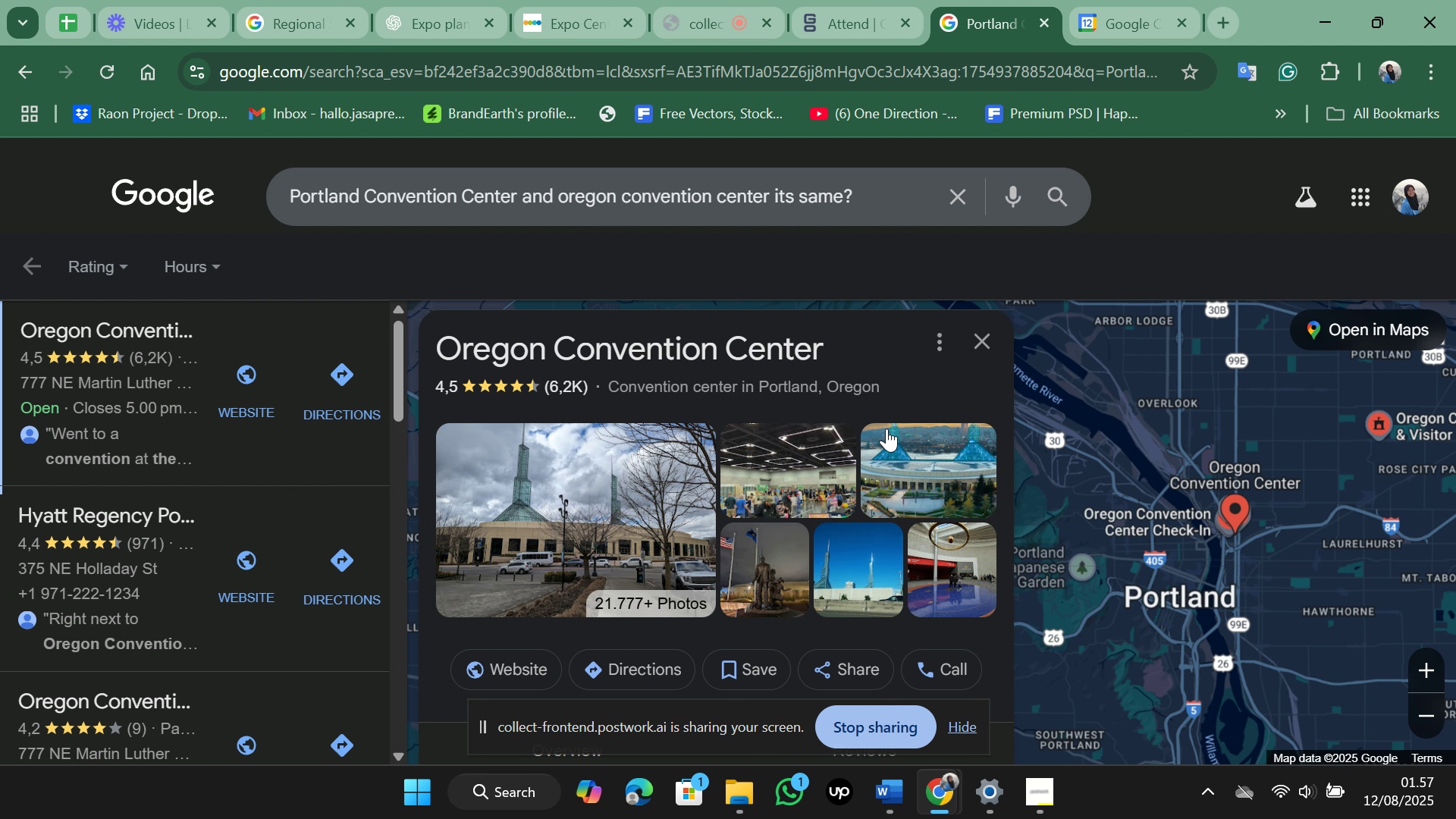 
scroll: coordinate [883, 428], scroll_direction: down, amount: 1.0
 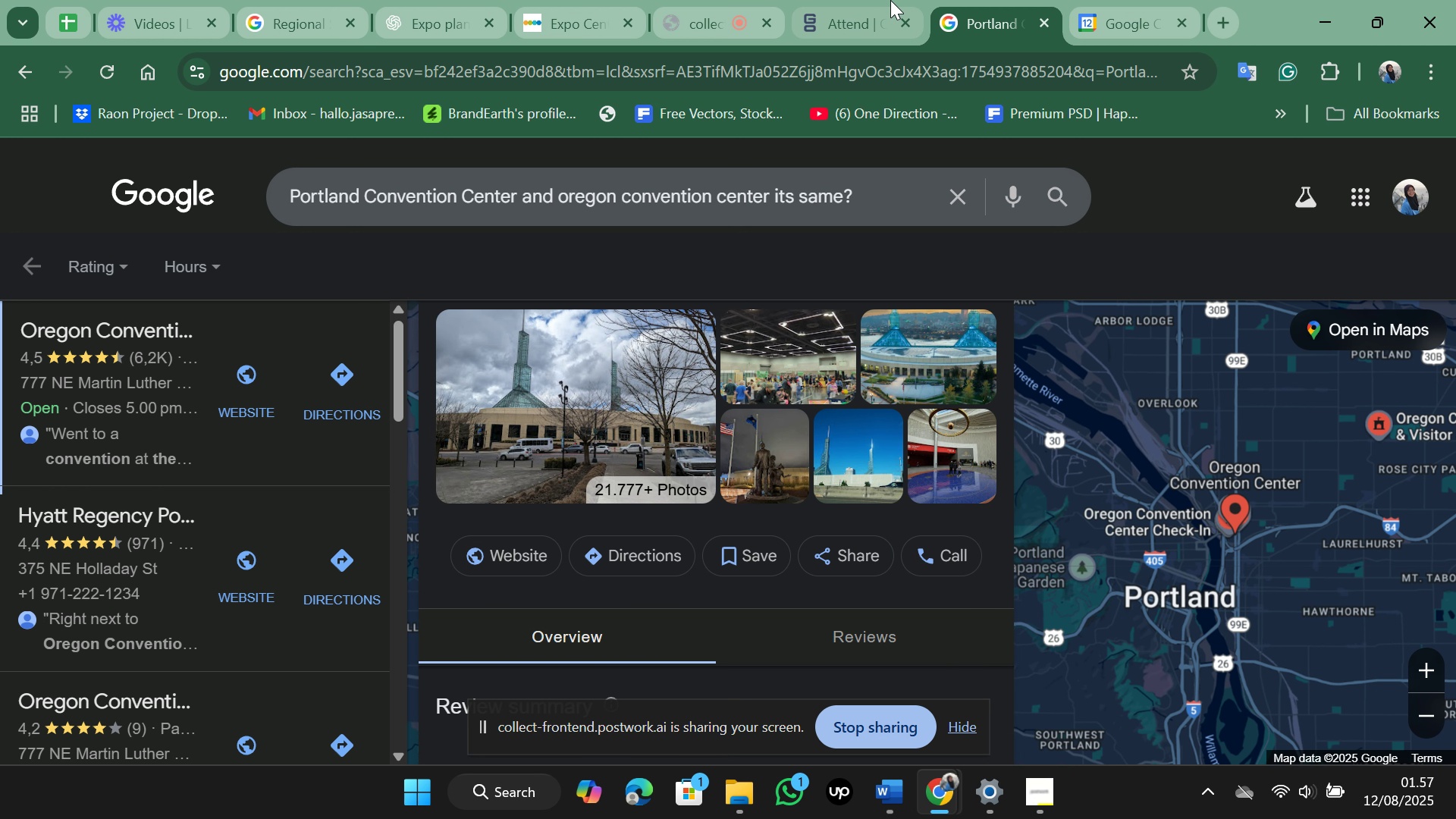 
left_click([850, 0])
 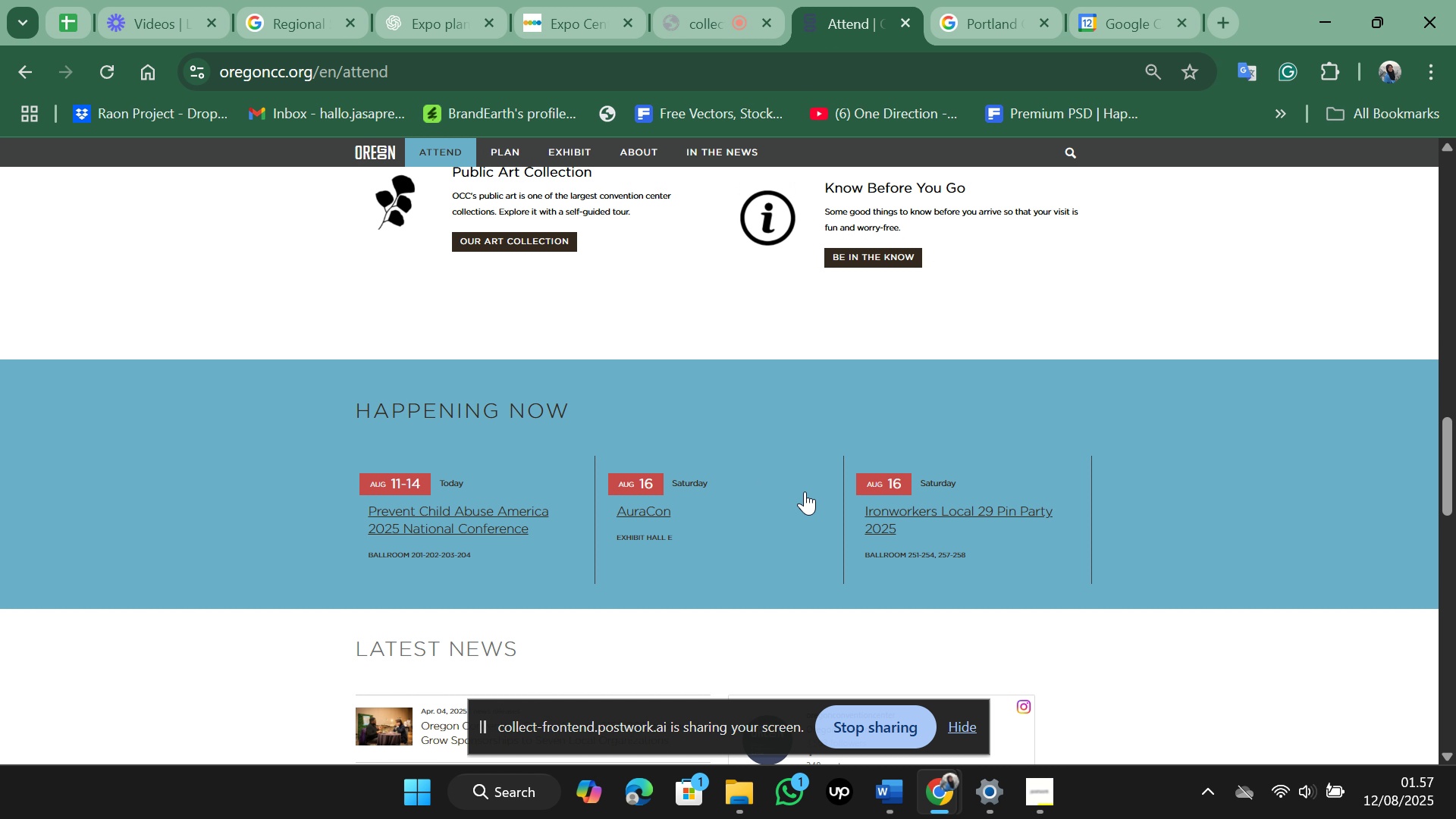 
scroll: coordinate [811, 493], scroll_direction: down, amount: 5.0
 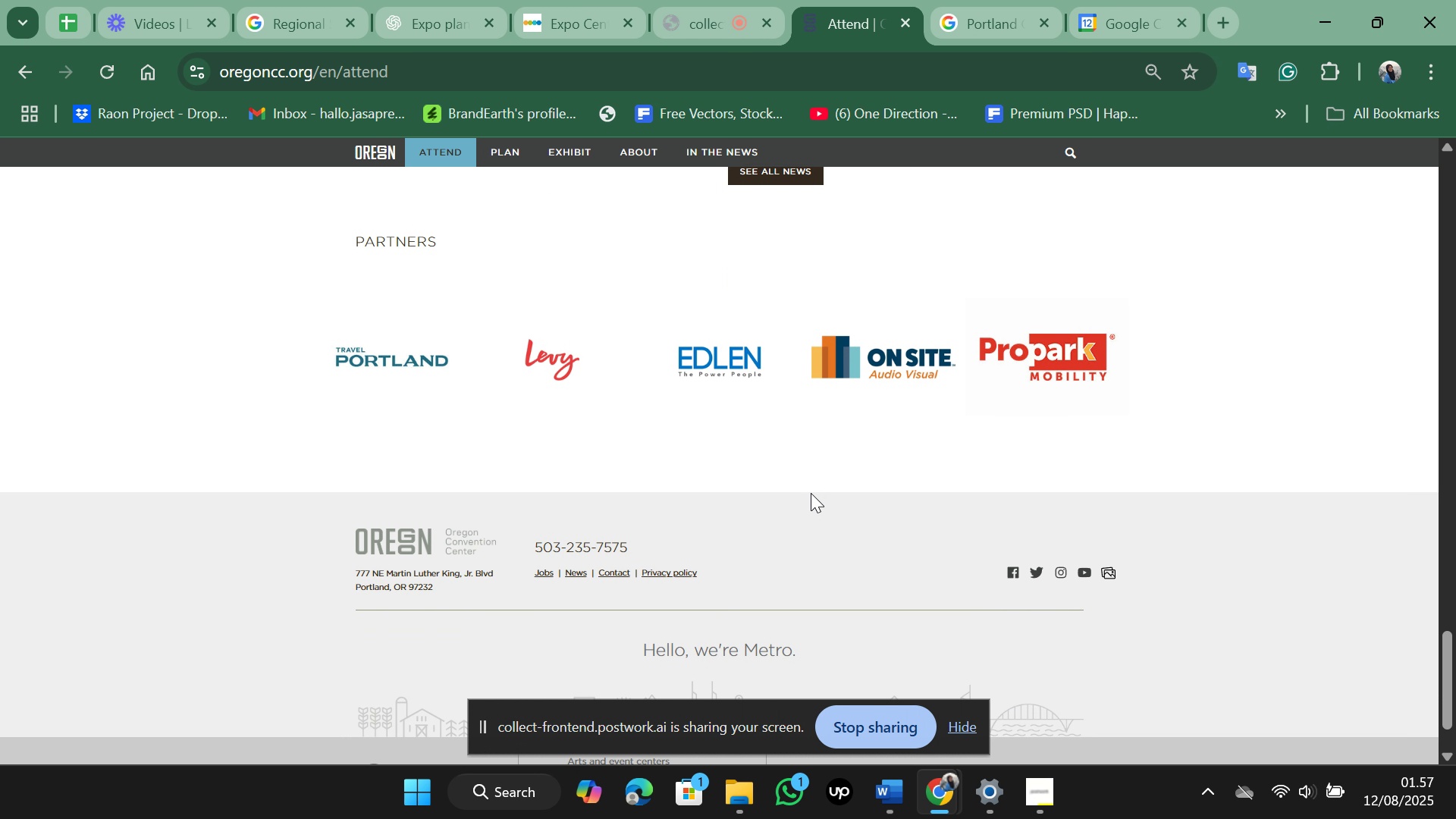 
scroll: coordinate [811, 493], scroll_direction: up, amount: 29.0
 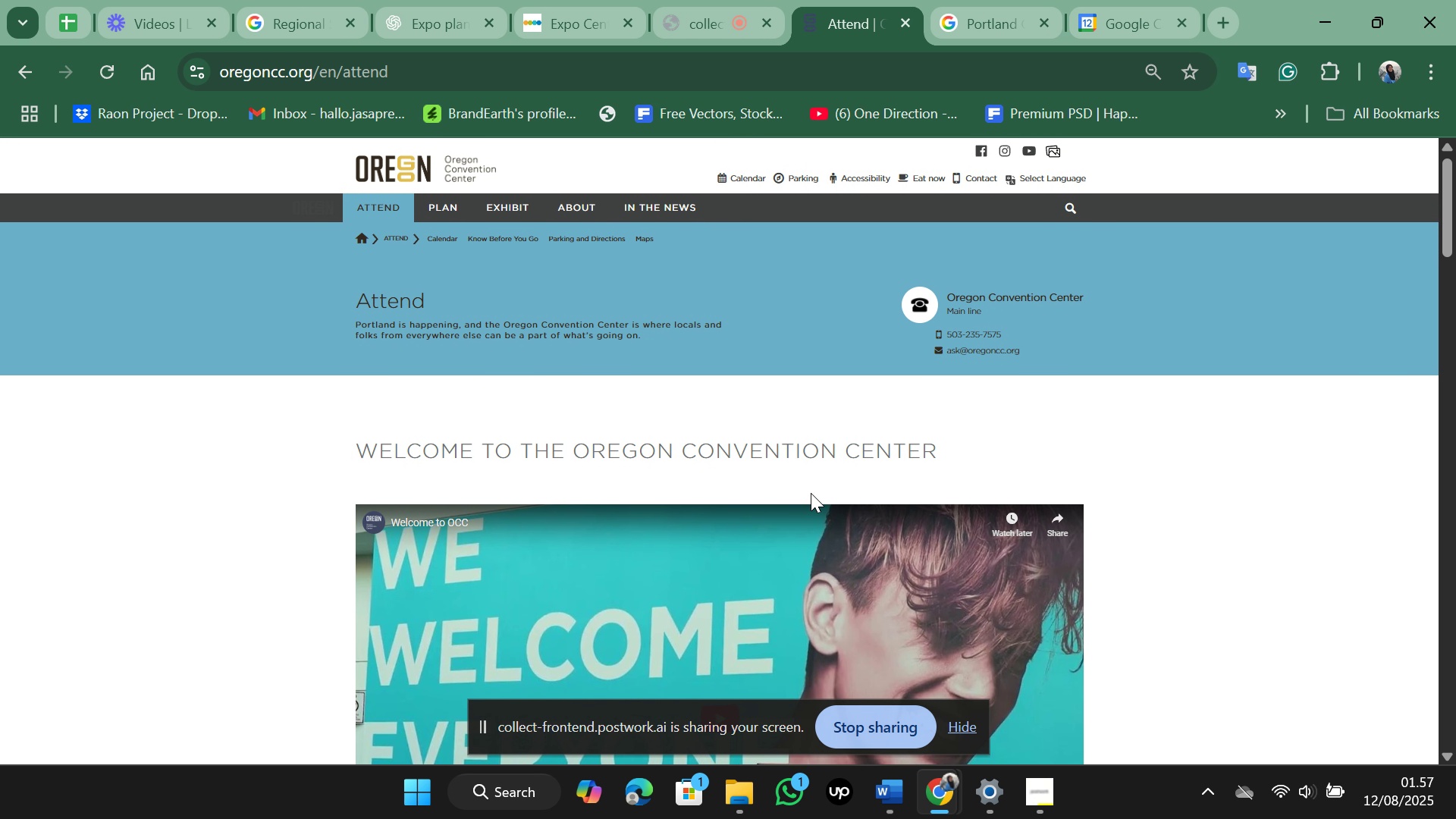 
scroll: coordinate [811, 493], scroll_direction: down, amount: 2.0
 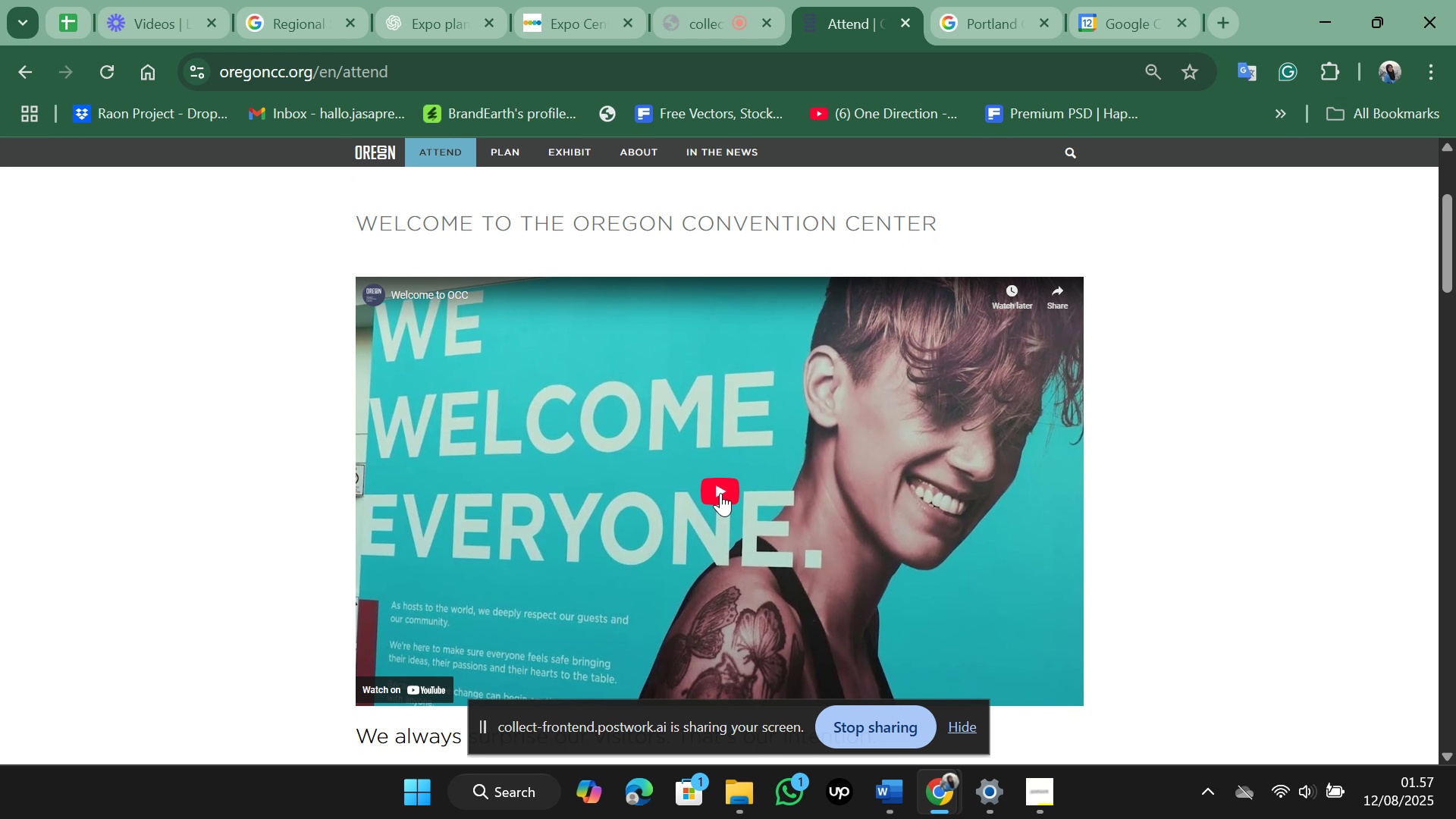 
left_click([718, 485])
 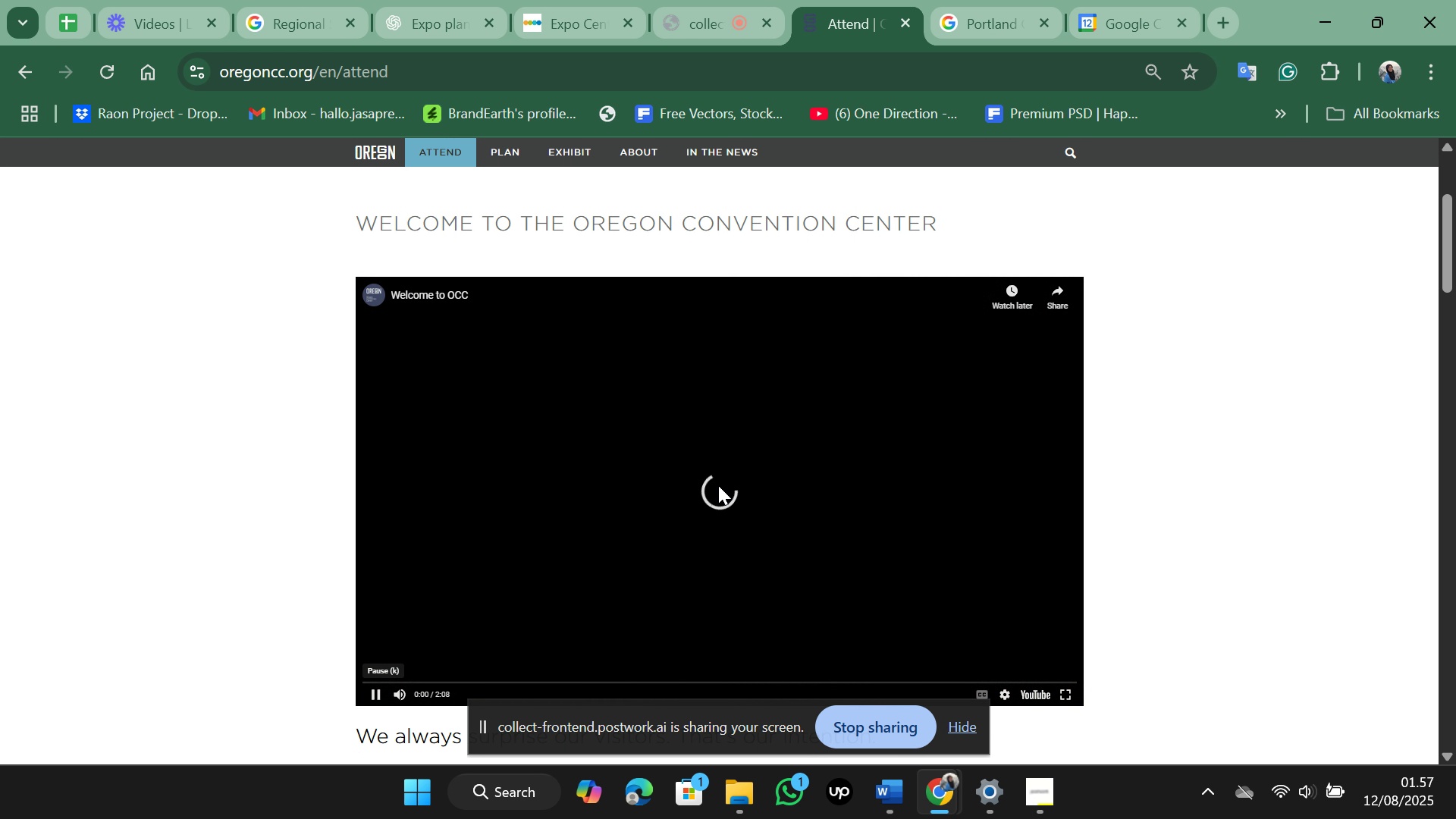 
scroll: coordinate [718, 485], scroll_direction: down, amount: 1.0
 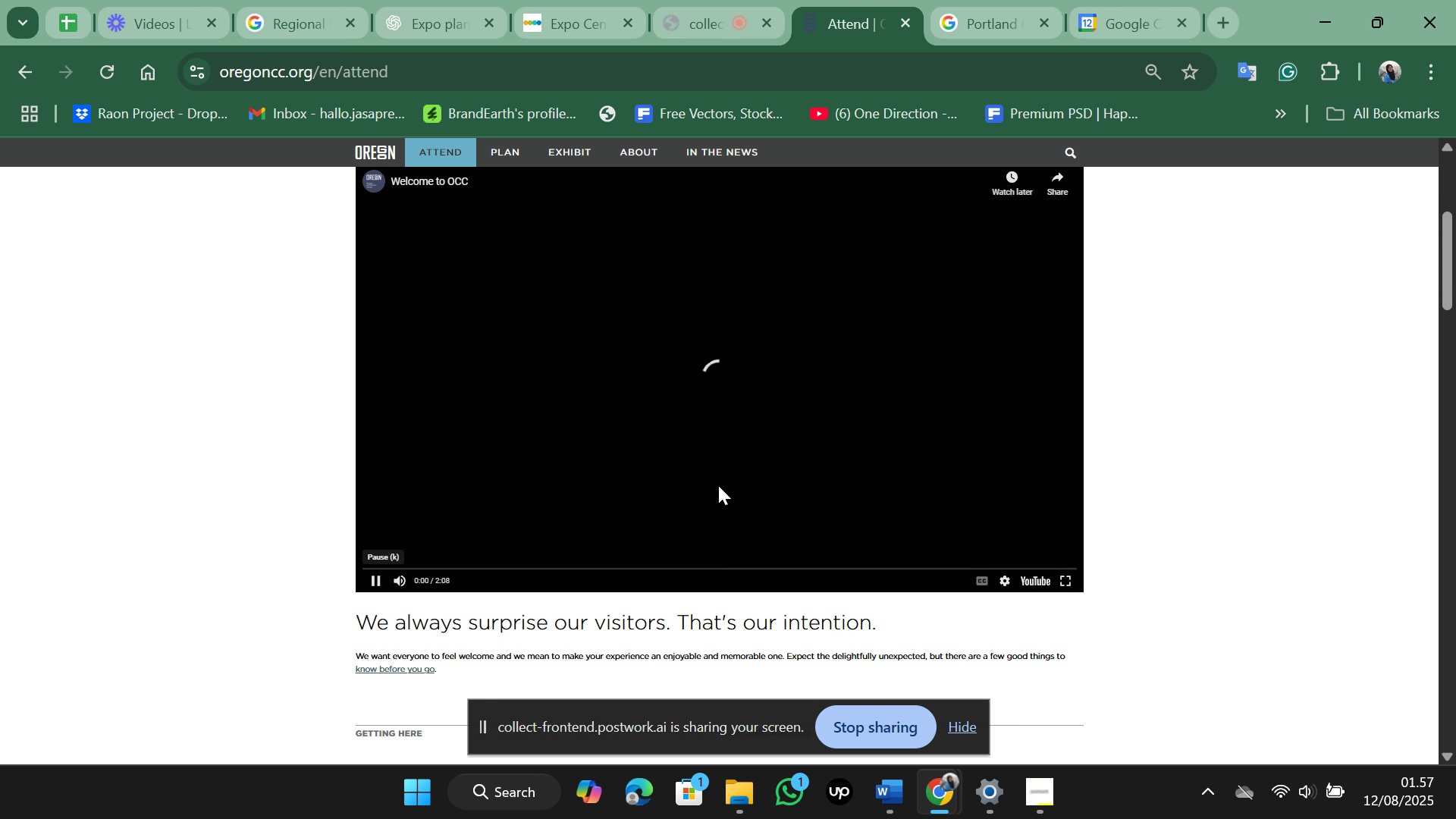 
scroll: coordinate [718, 485], scroll_direction: up, amount: 1.0
 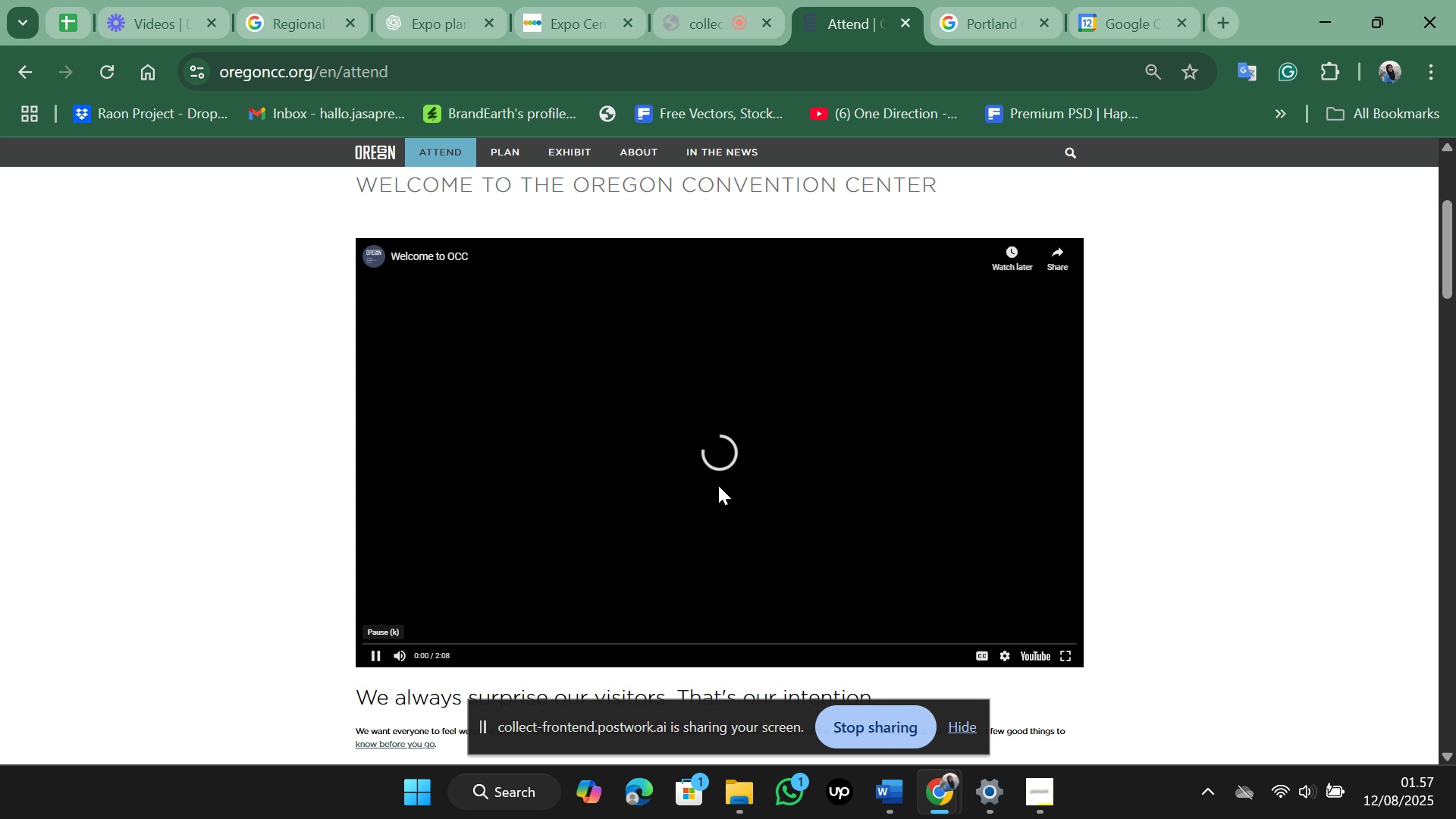 
wait(10.81)
 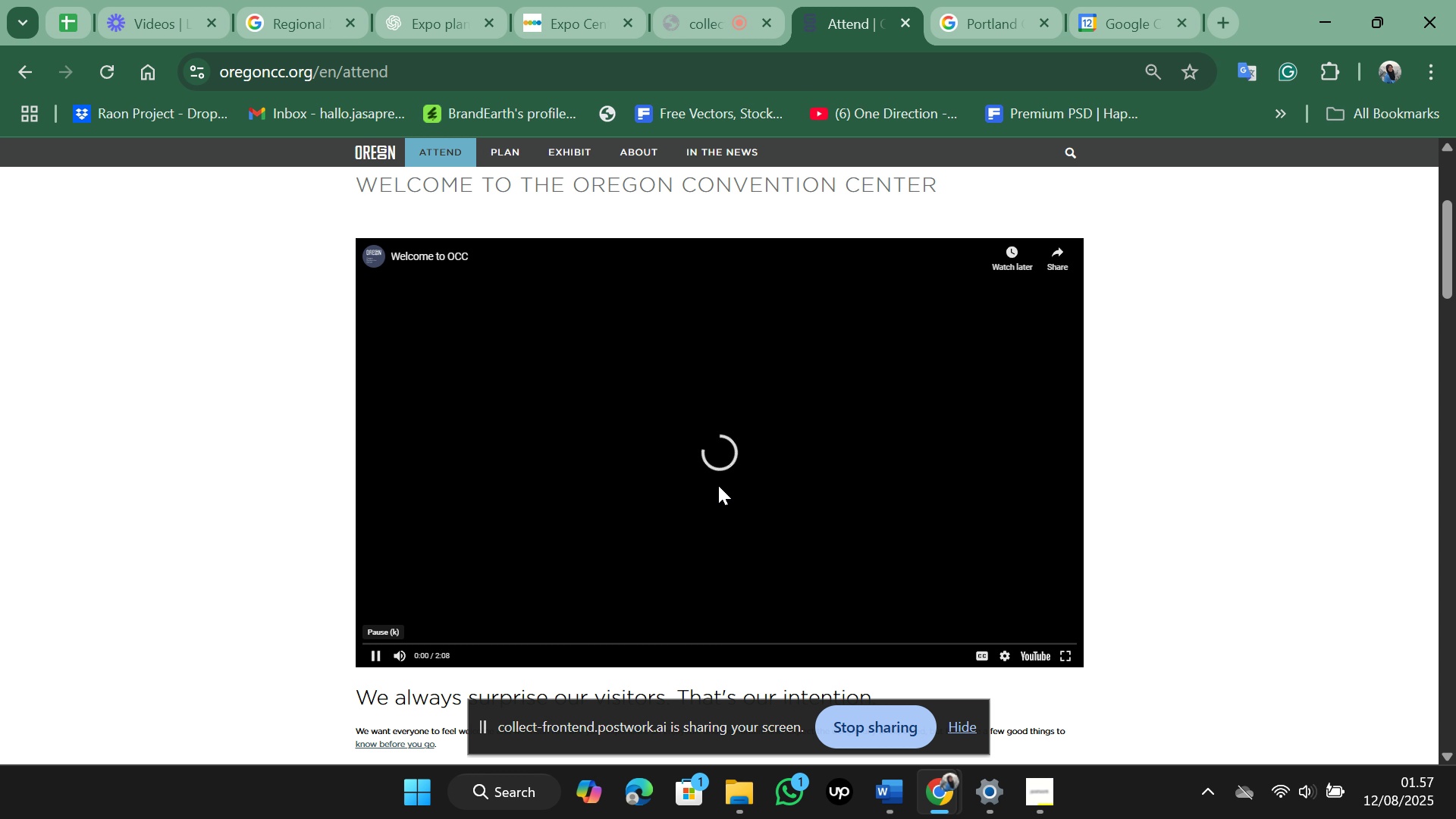 
left_click([1003, 652])
 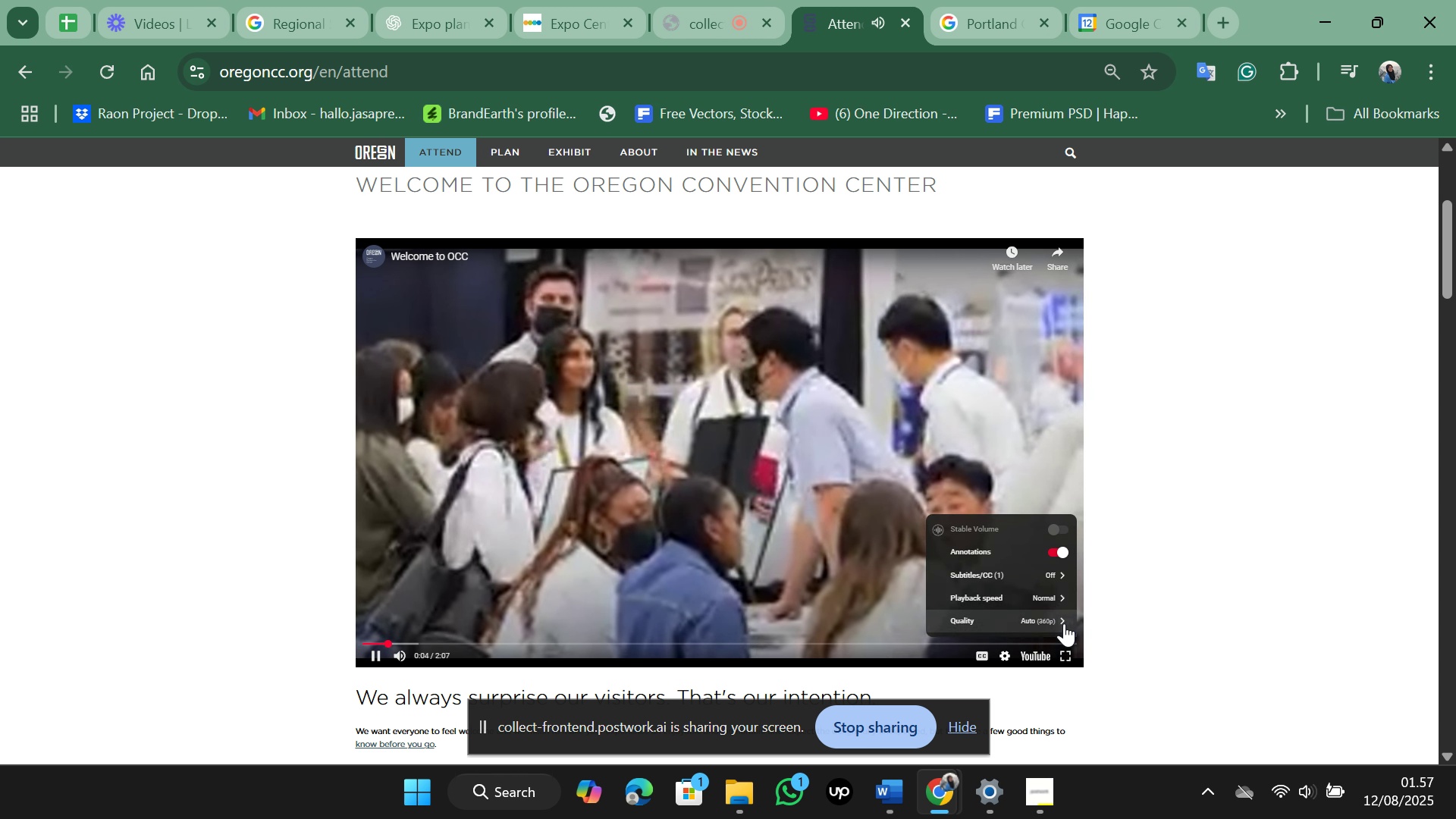 
left_click([1064, 623])
 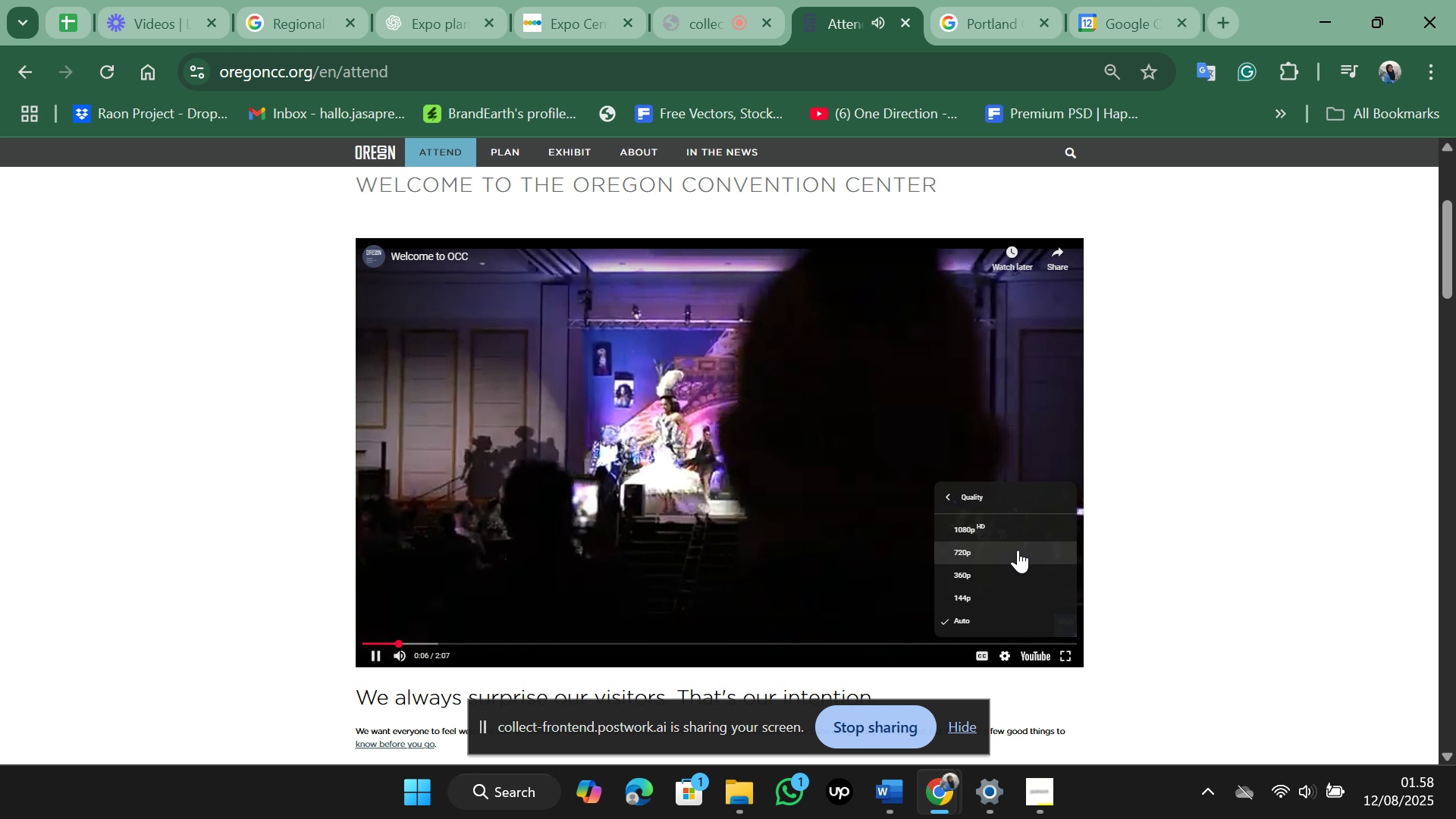 
left_click([1018, 550])
 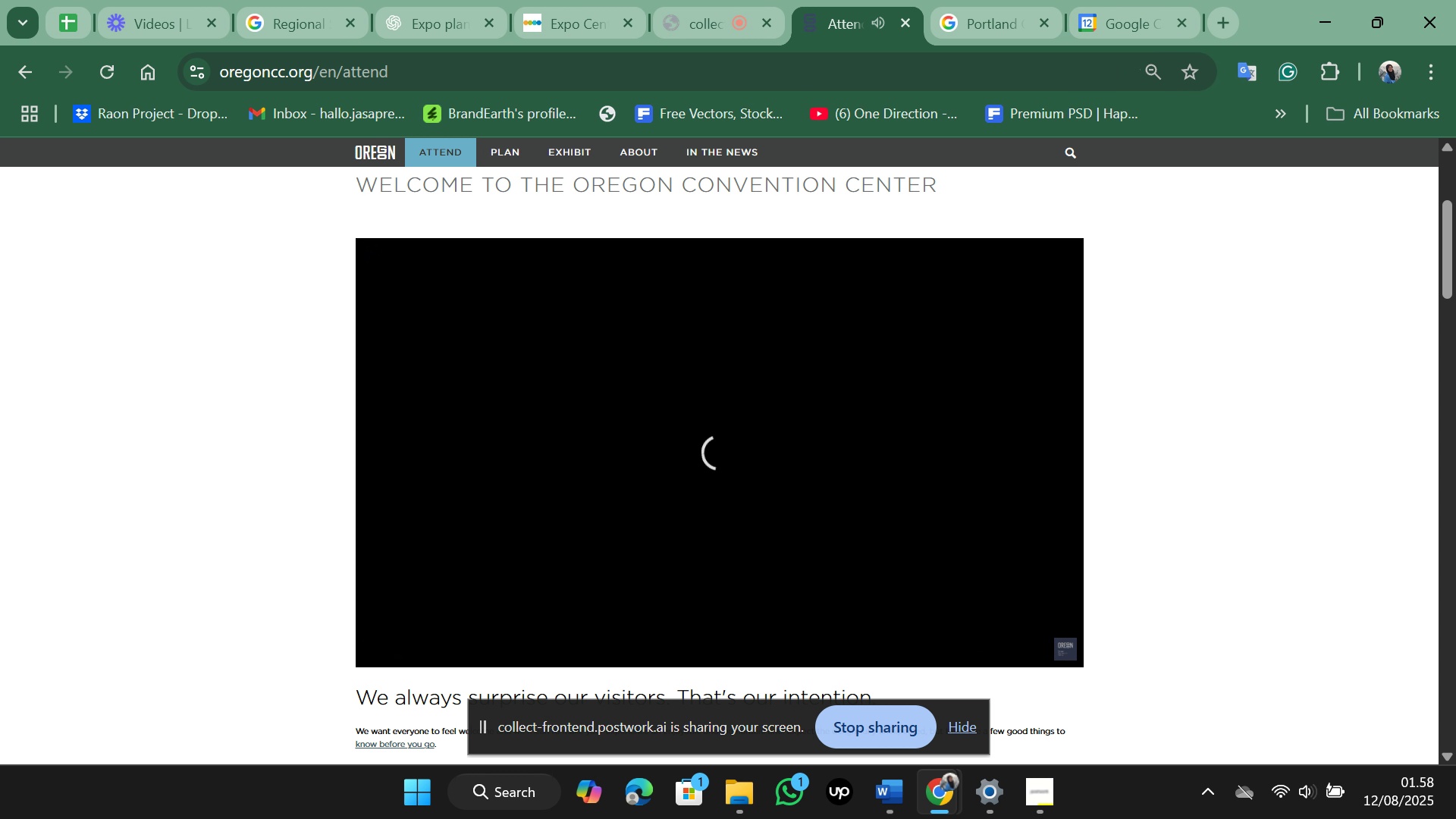 
wait(8.38)
 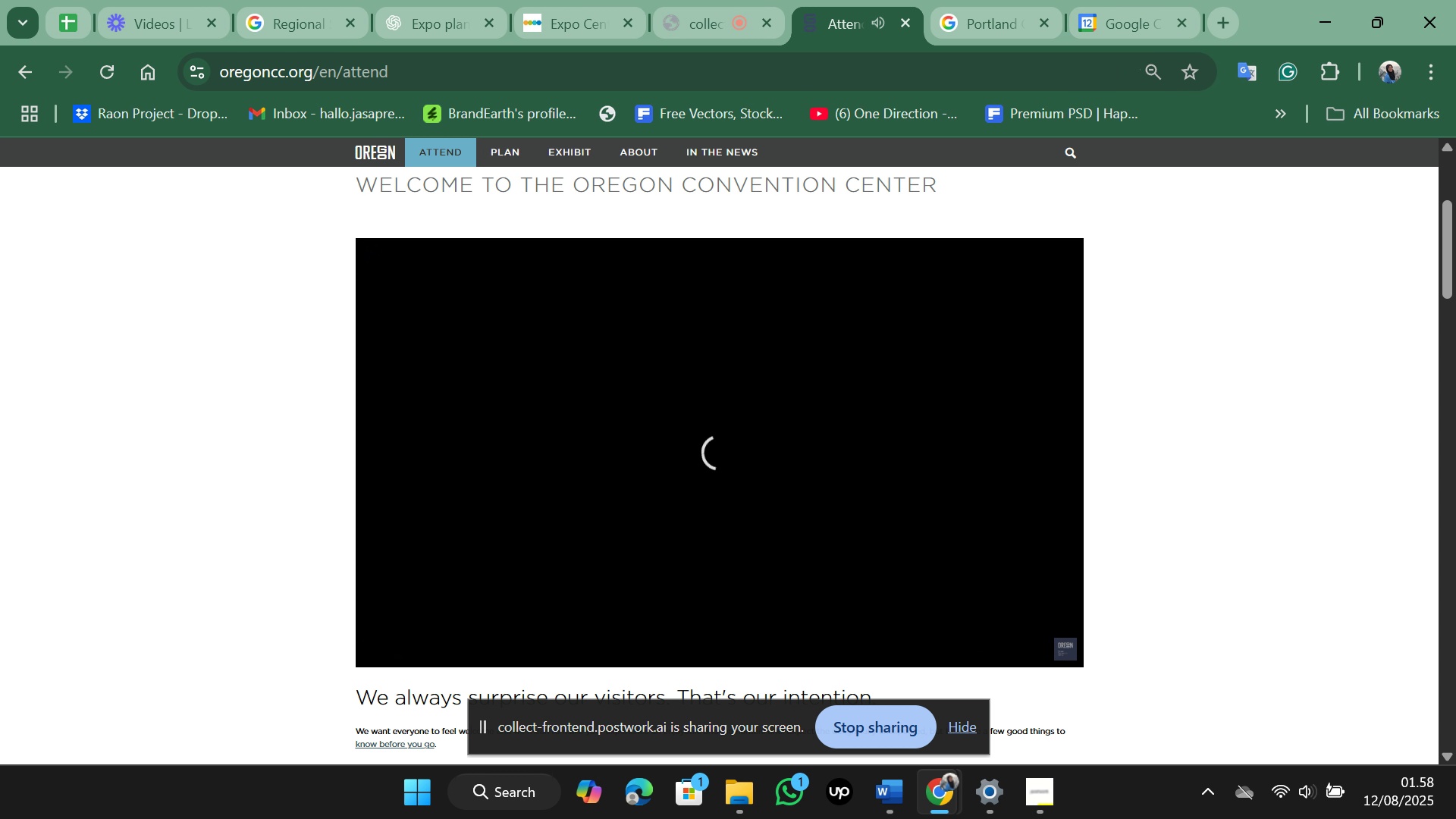 
left_click([566, 17])
 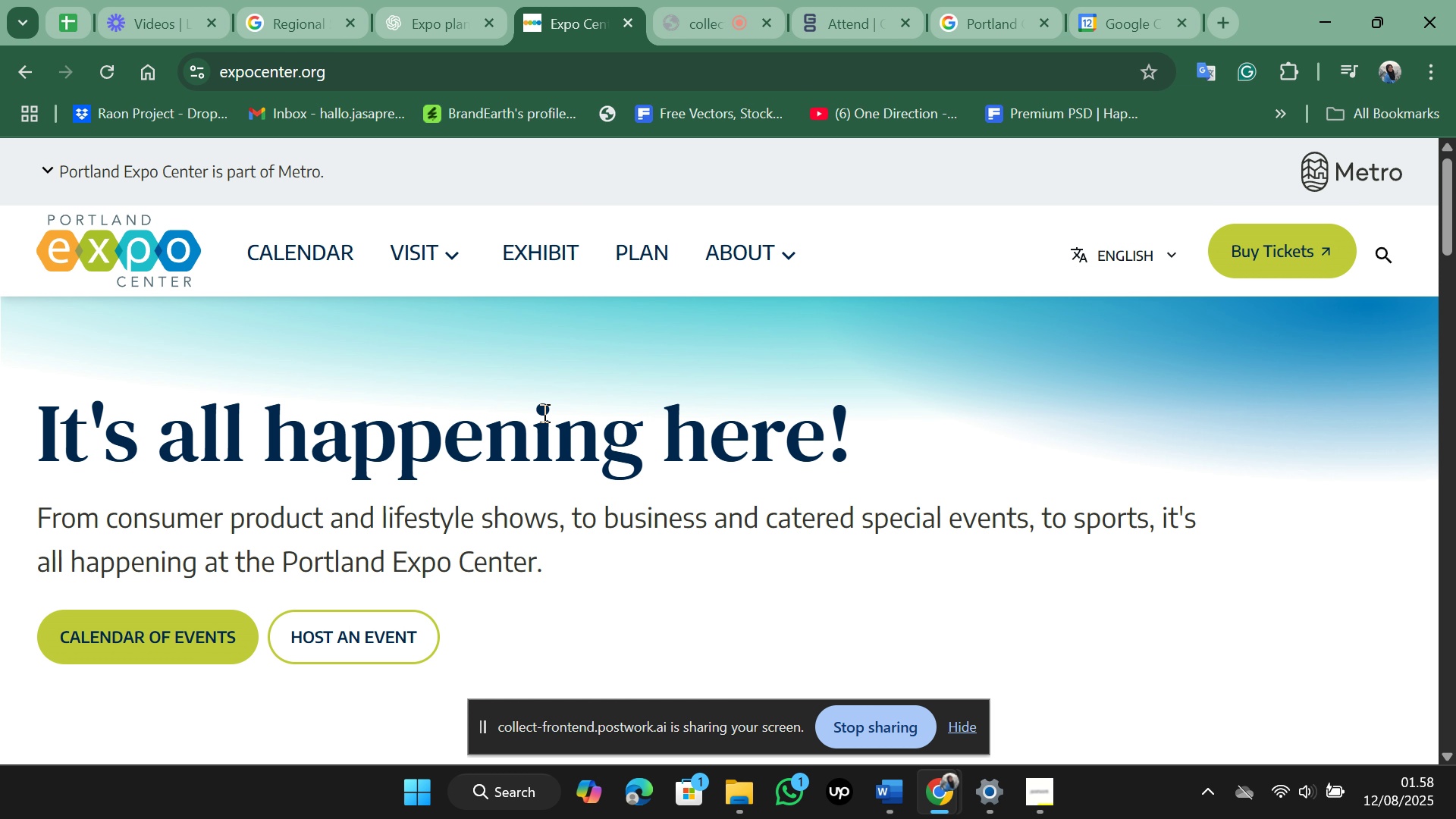 
scroll: coordinate [543, 413], scroll_direction: down, amount: 4.0
 